 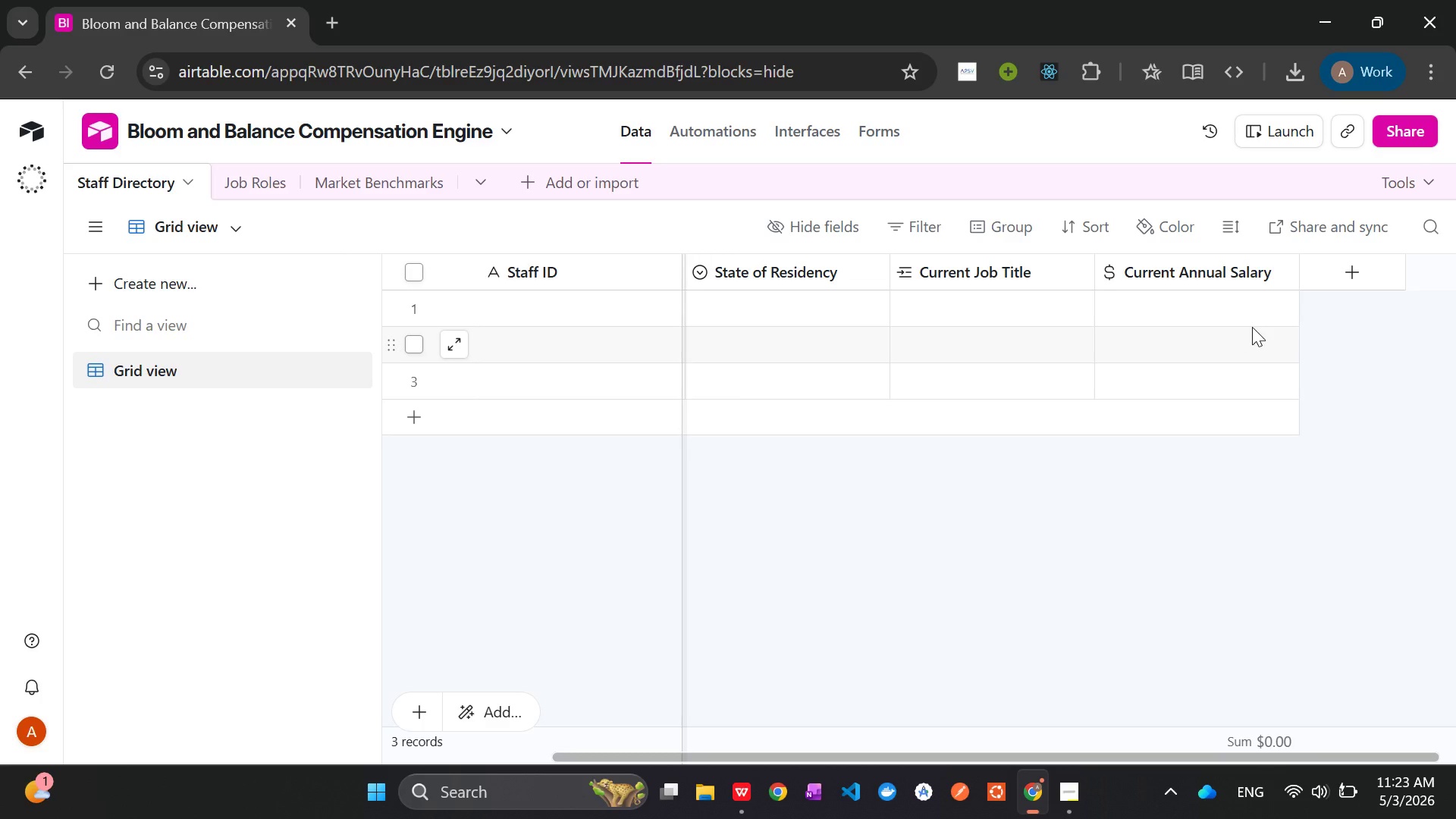 
left_click([1354, 262])
 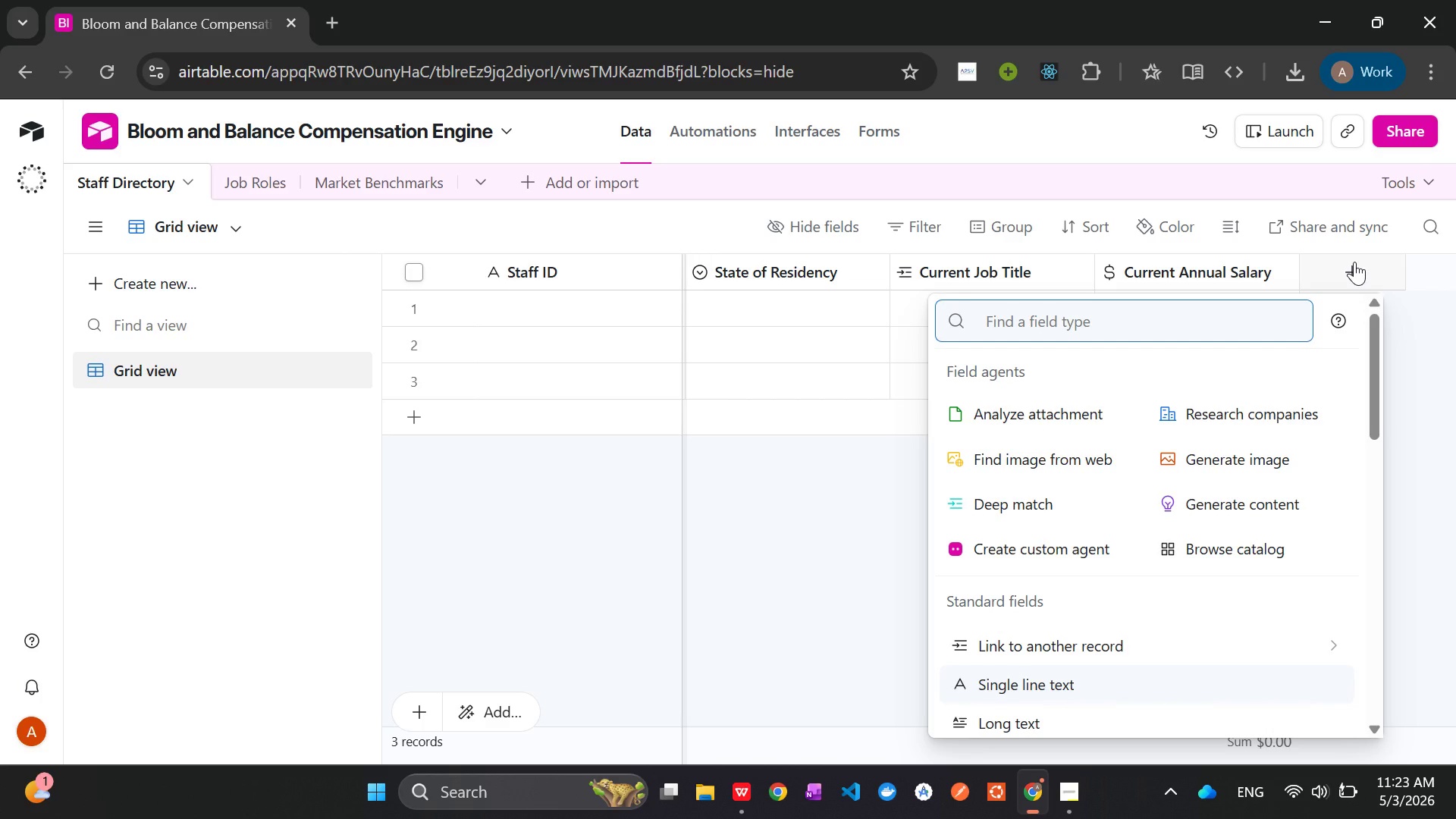 
type(Market)
 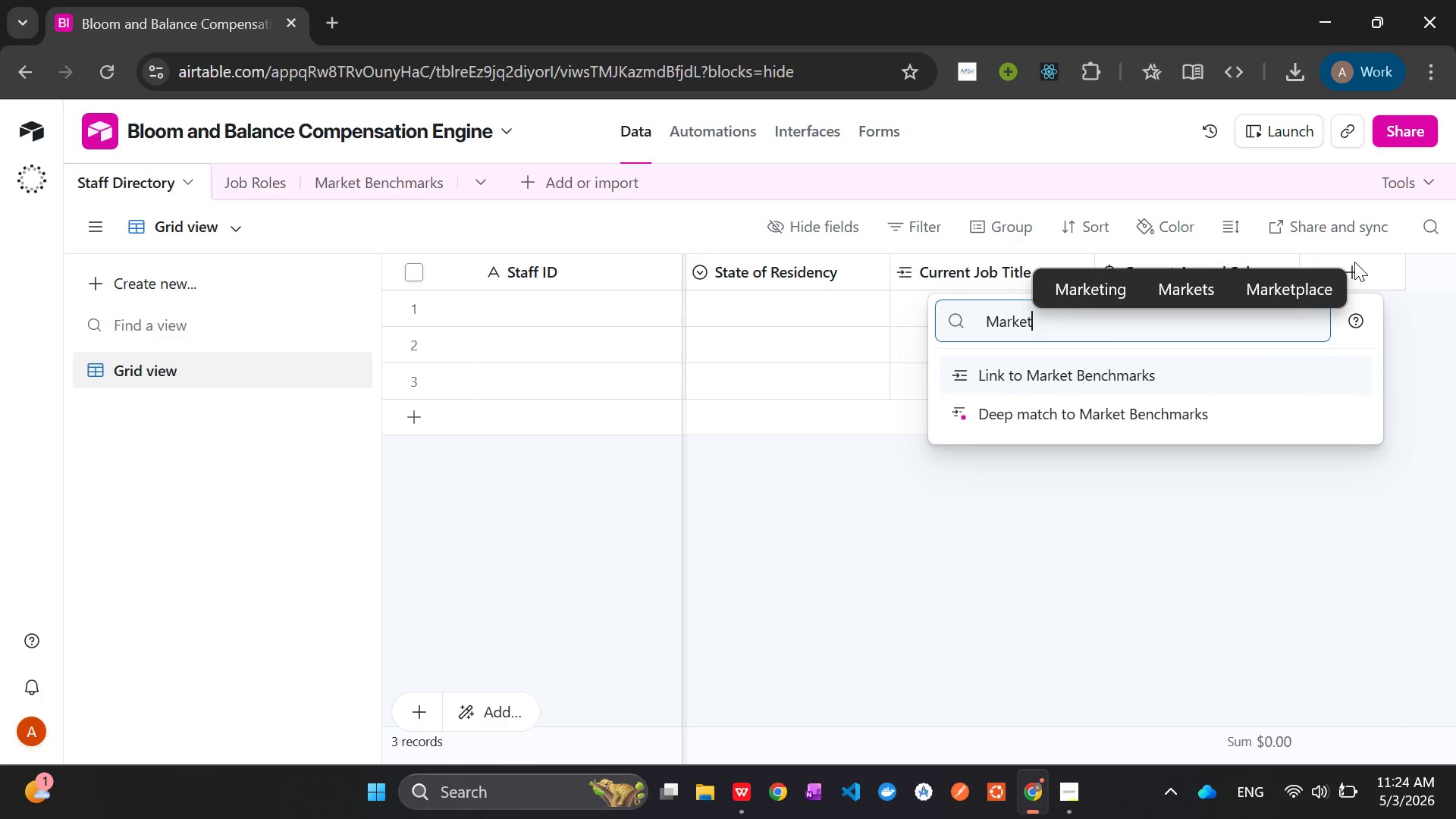 
key(Backspace)
key(Backspace)
key(Backspace)
key(Backspace)
key(Backspace)
key(Backspace)
type(loo)
 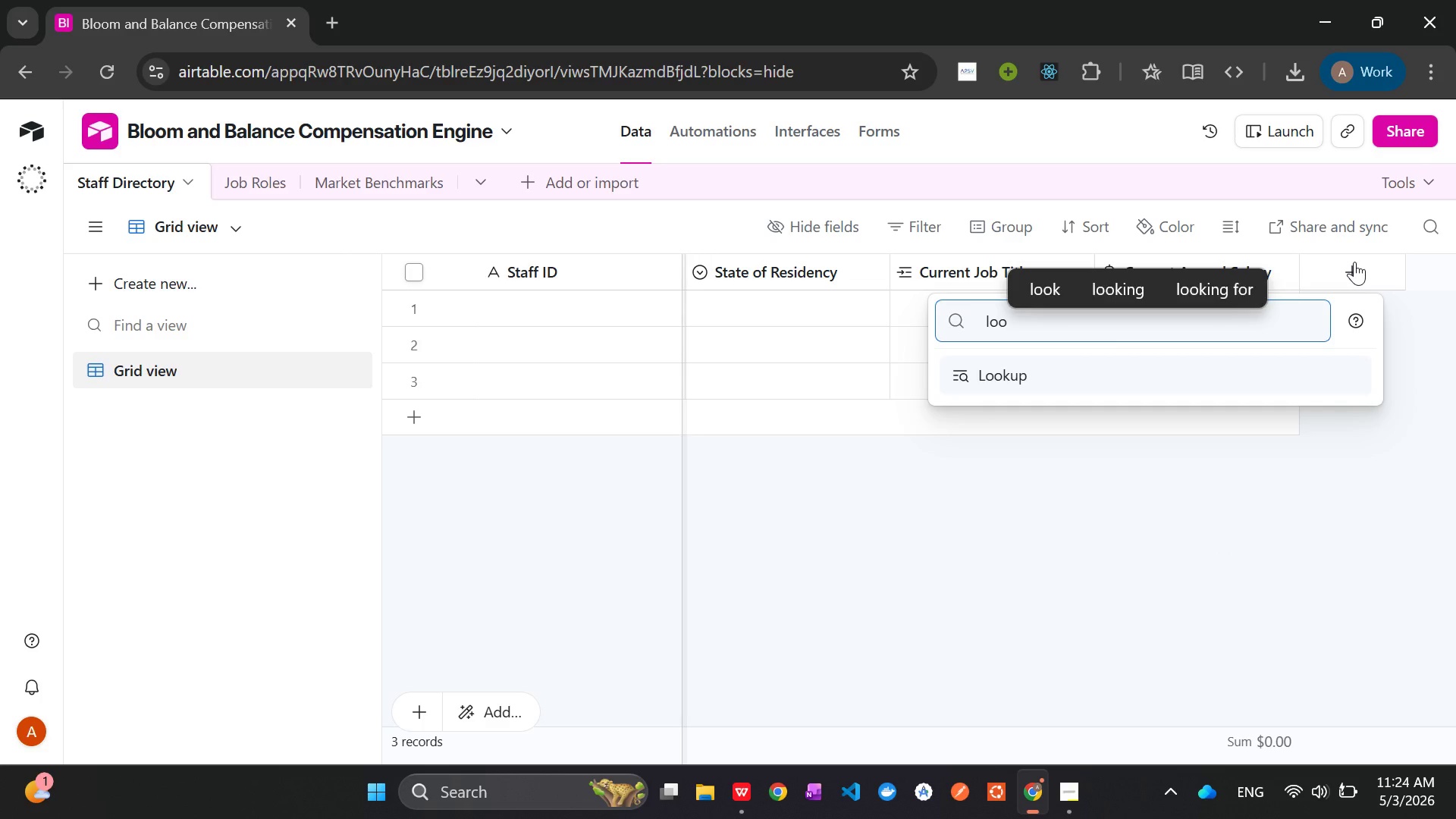 
key(Enter)
 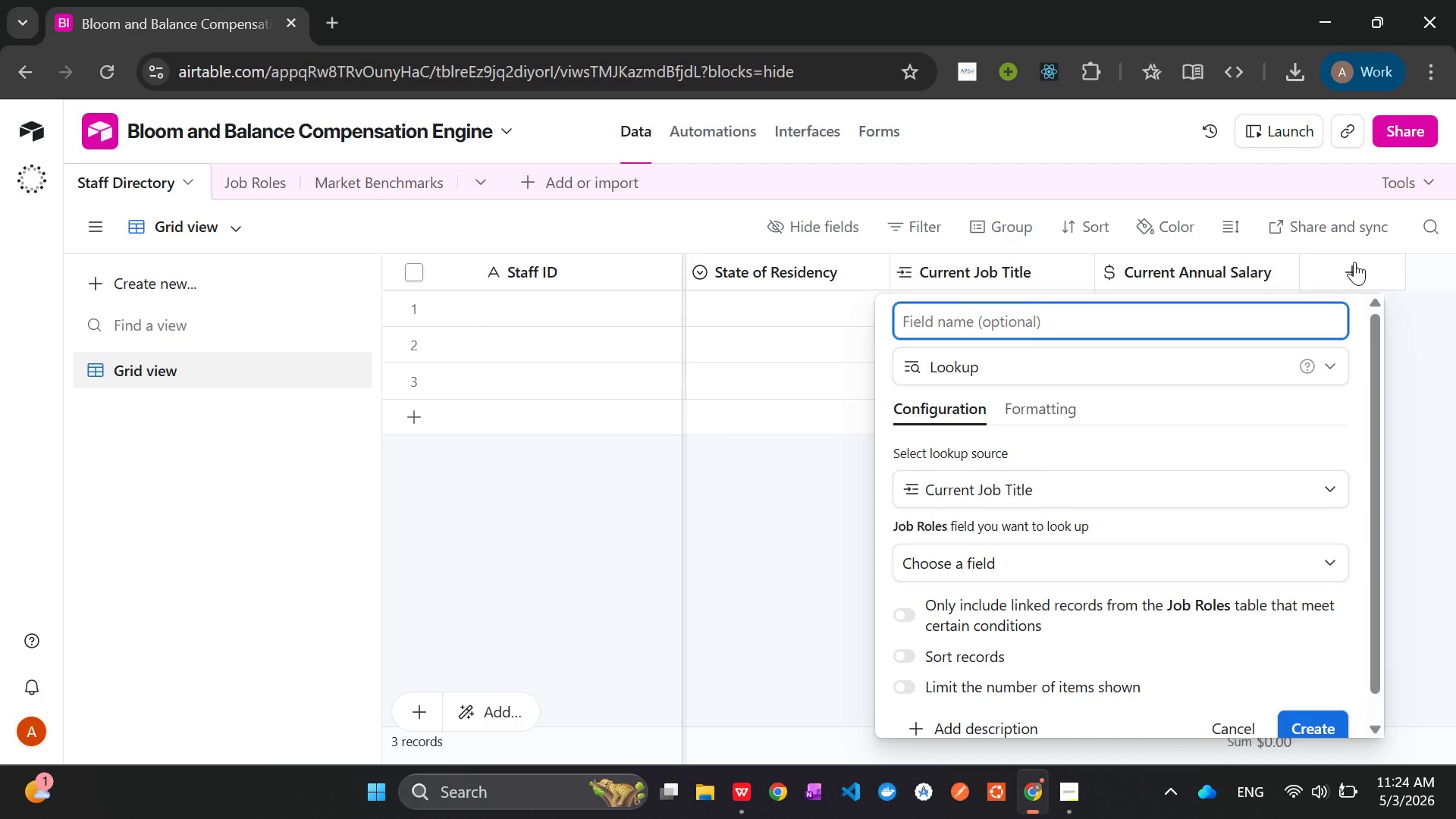 
type(Ma)
key(Backspace)
 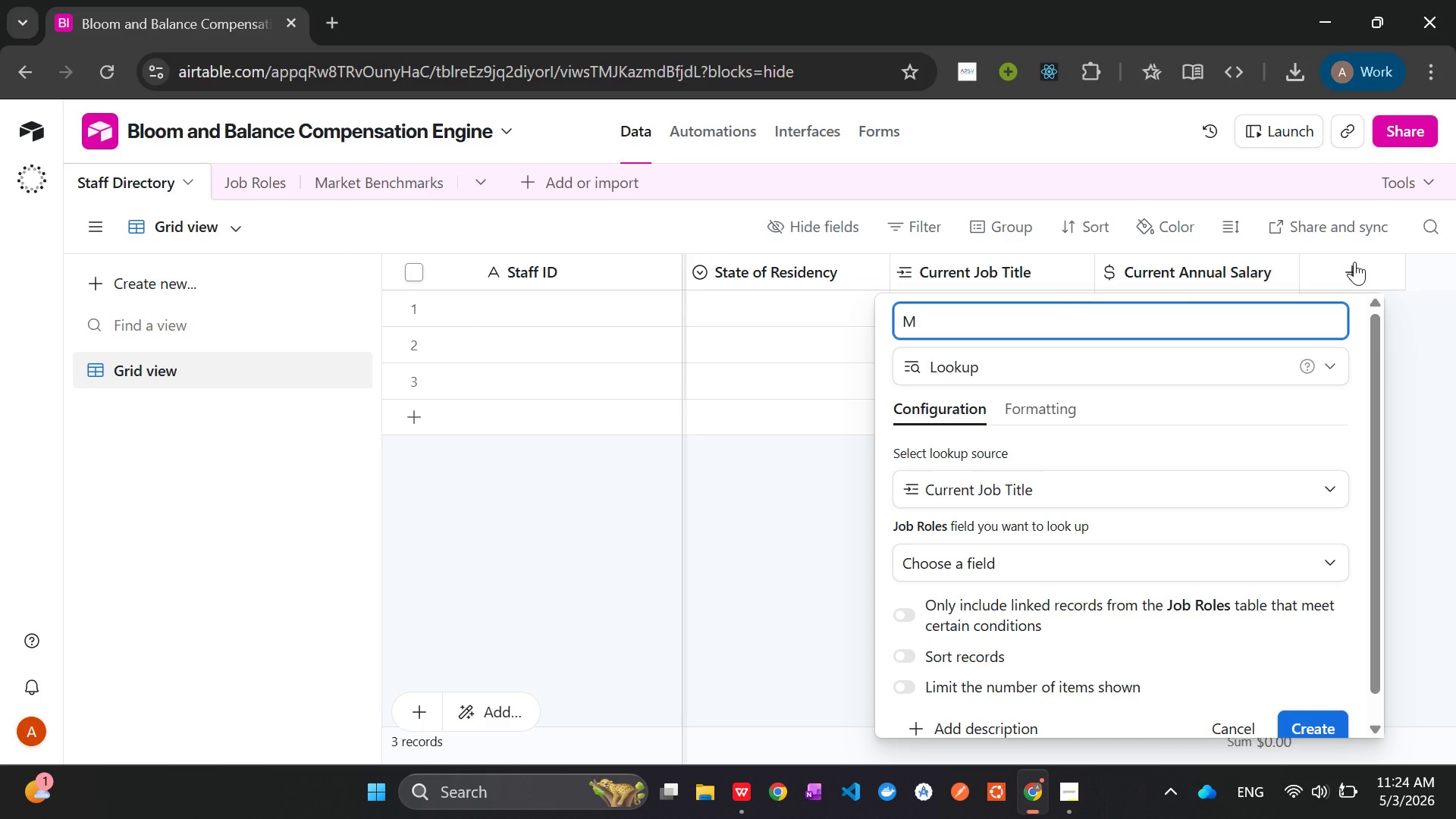 
wait(5.44)
 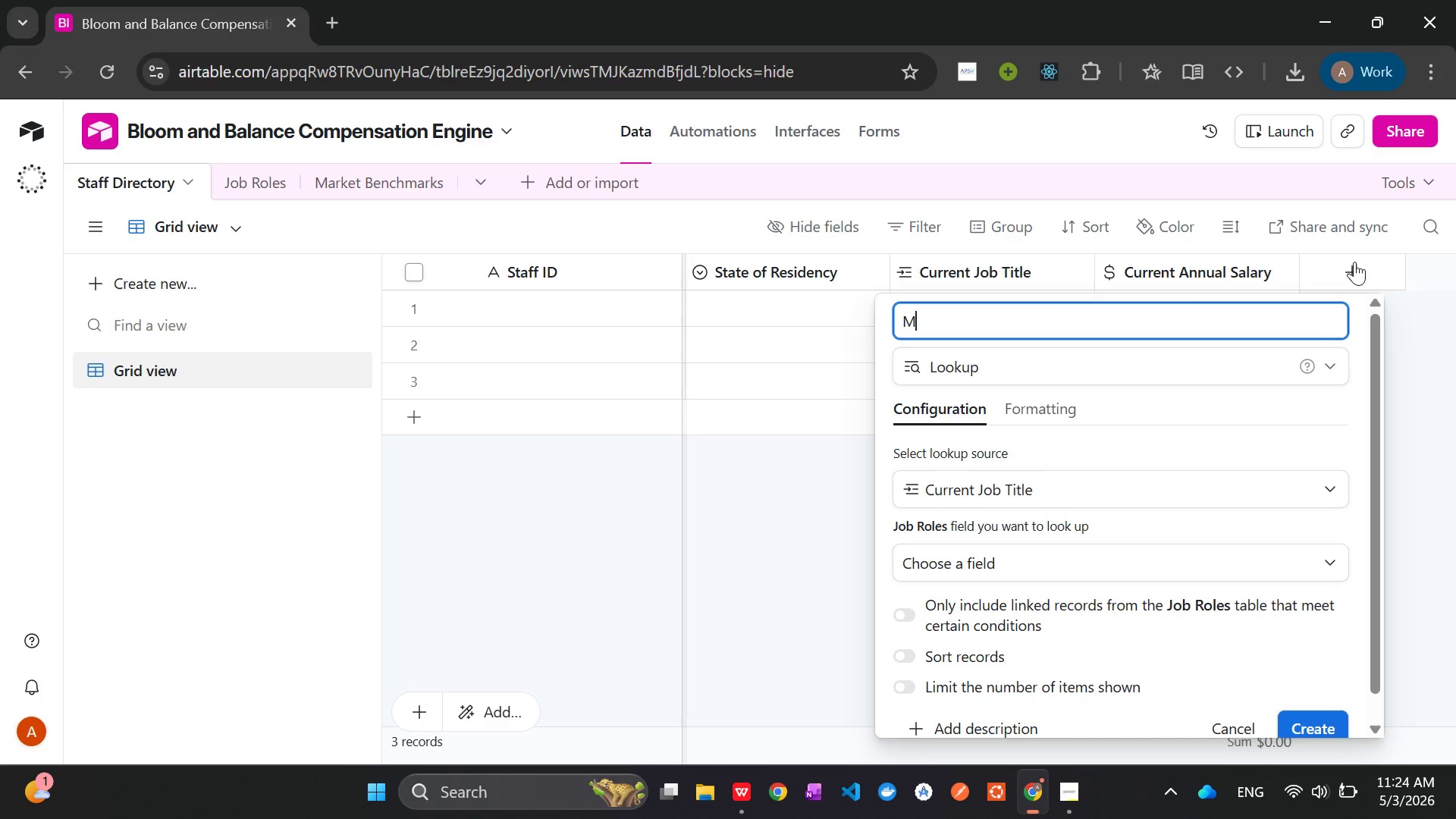 
type(arket Median Salary)
 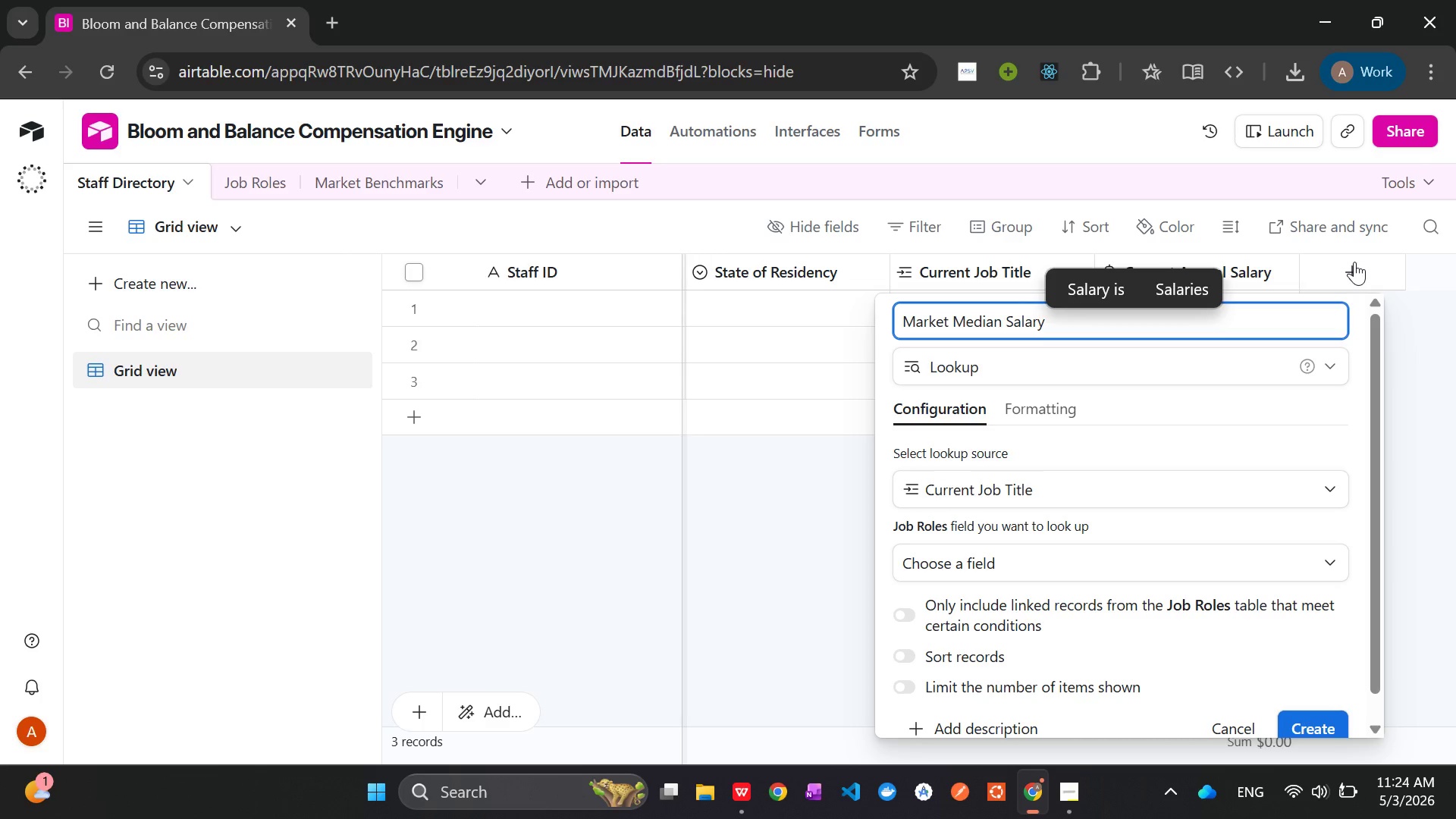 
wait(6.16)
 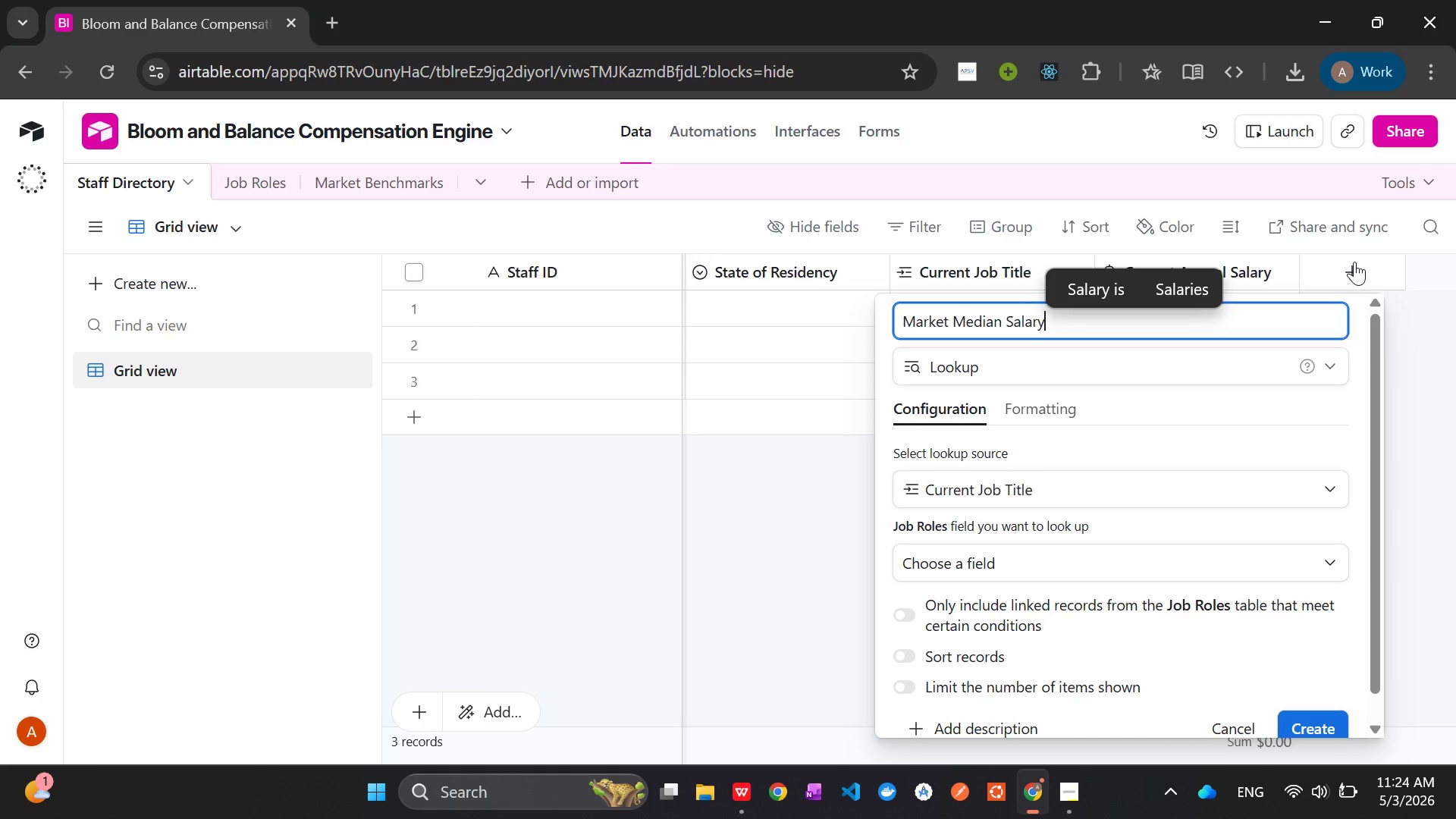 
left_click([1052, 481])
 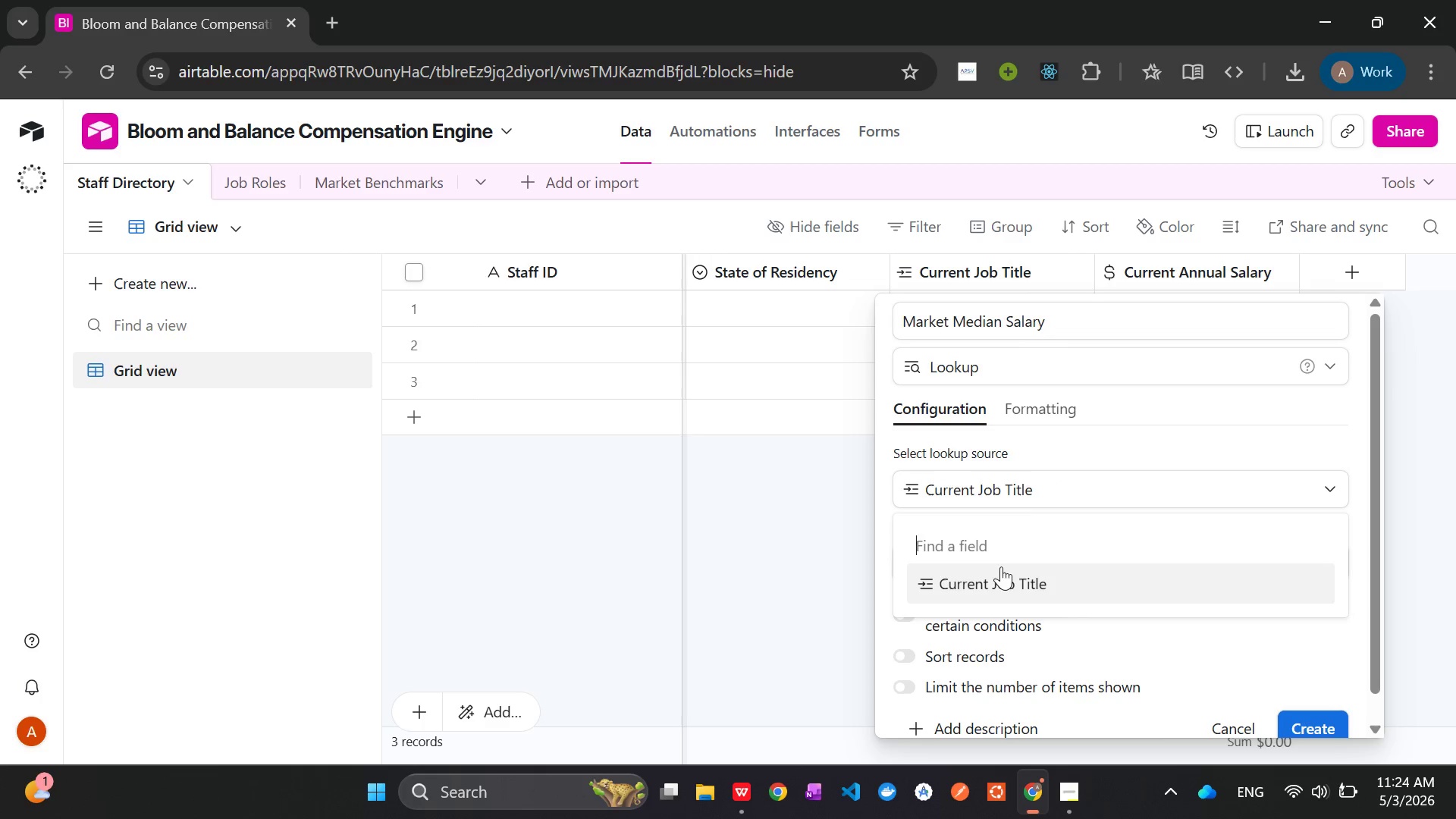 
left_click([1065, 492])
 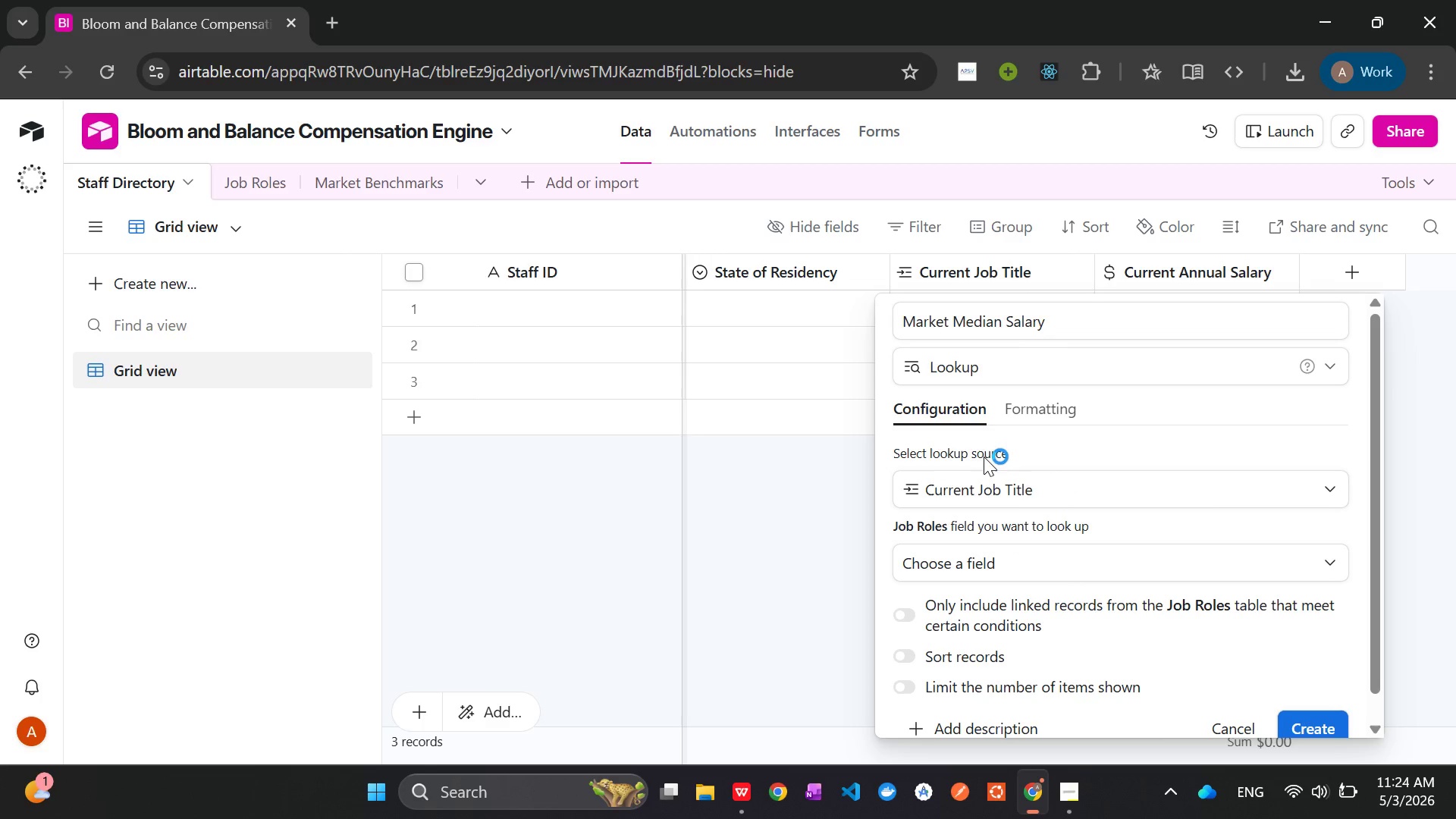 
left_click([1053, 486])
 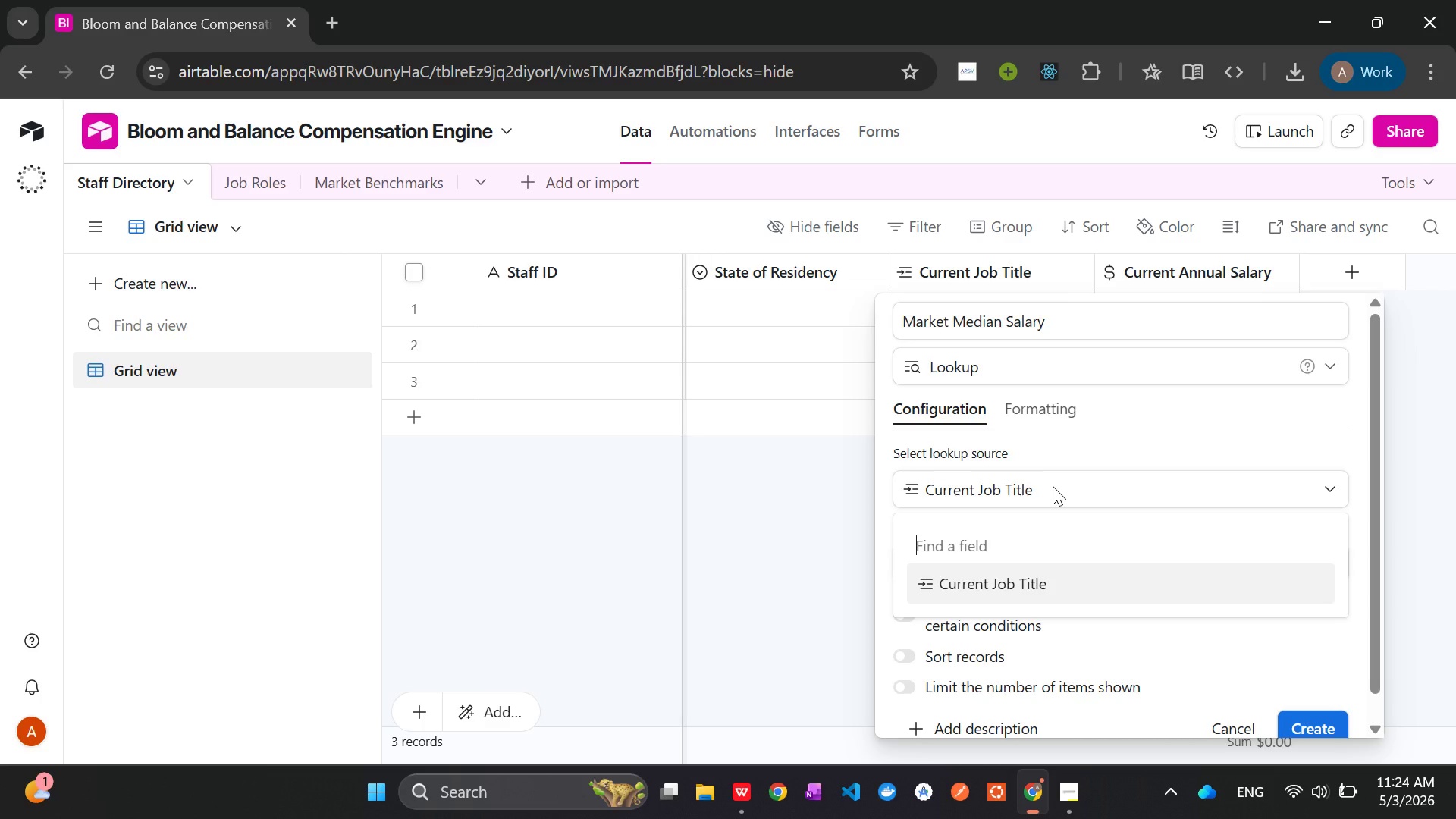 
left_click([1053, 486])
 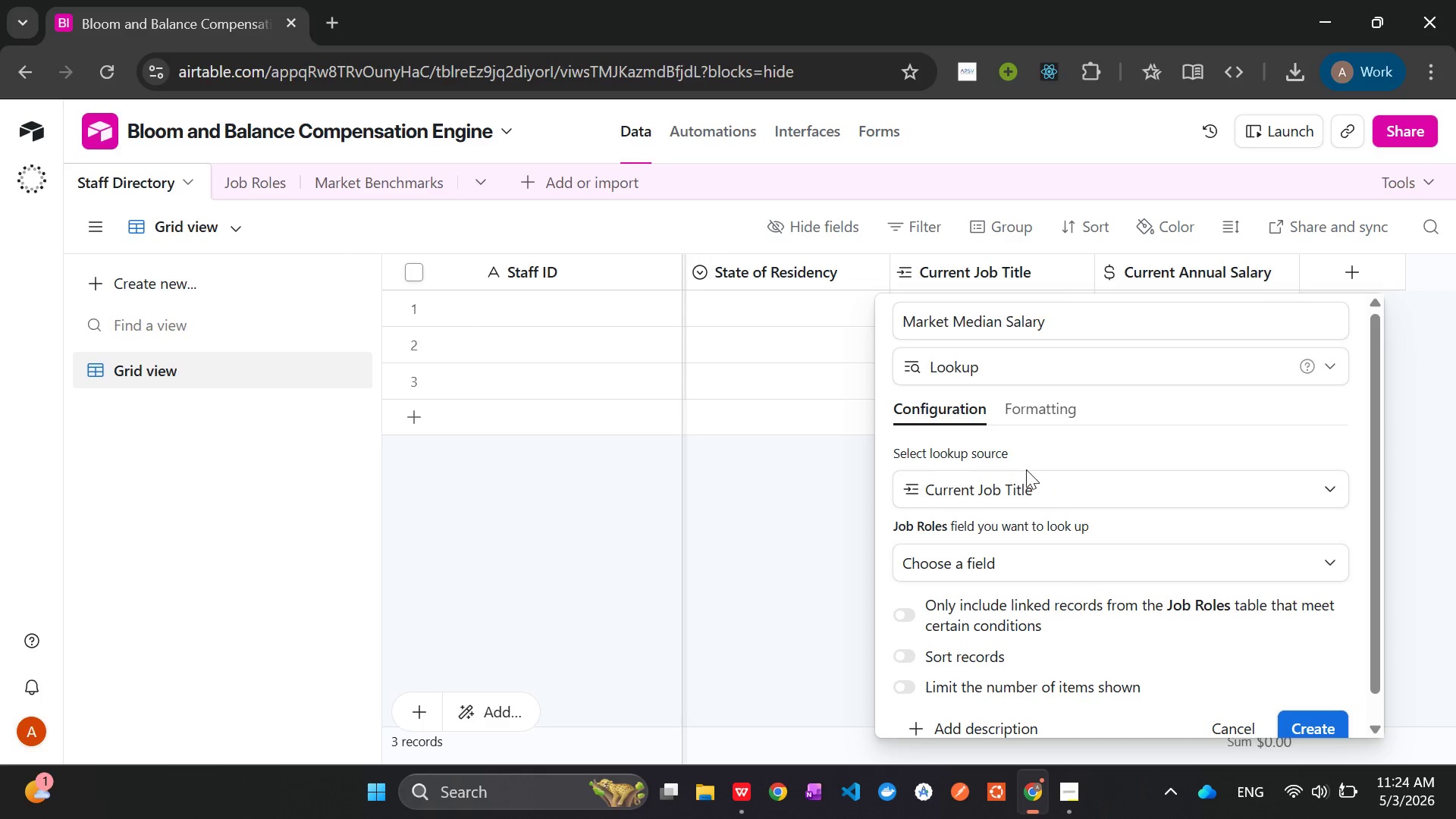 
left_click([1050, 494])
 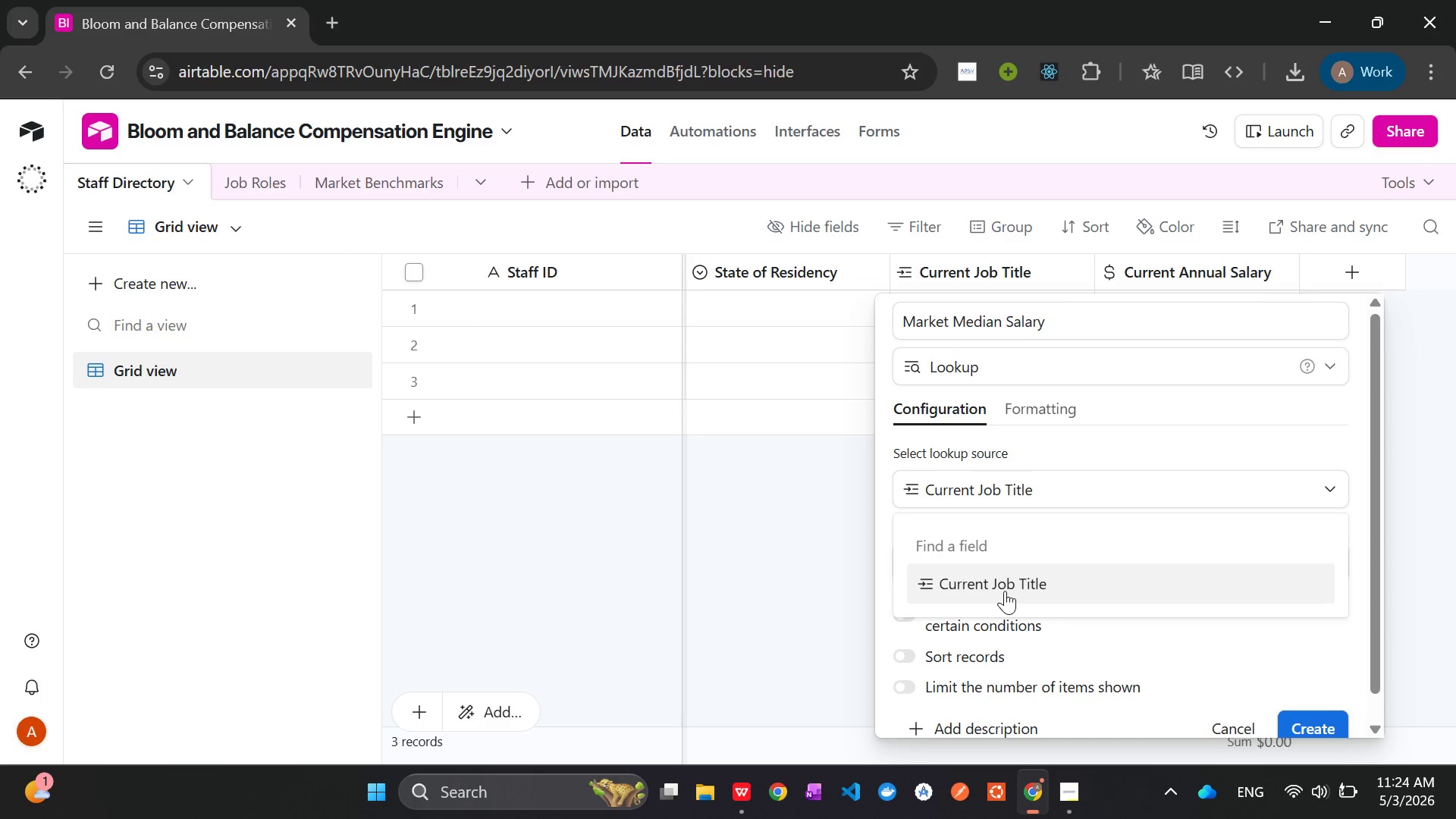 
left_click([1005, 591])
 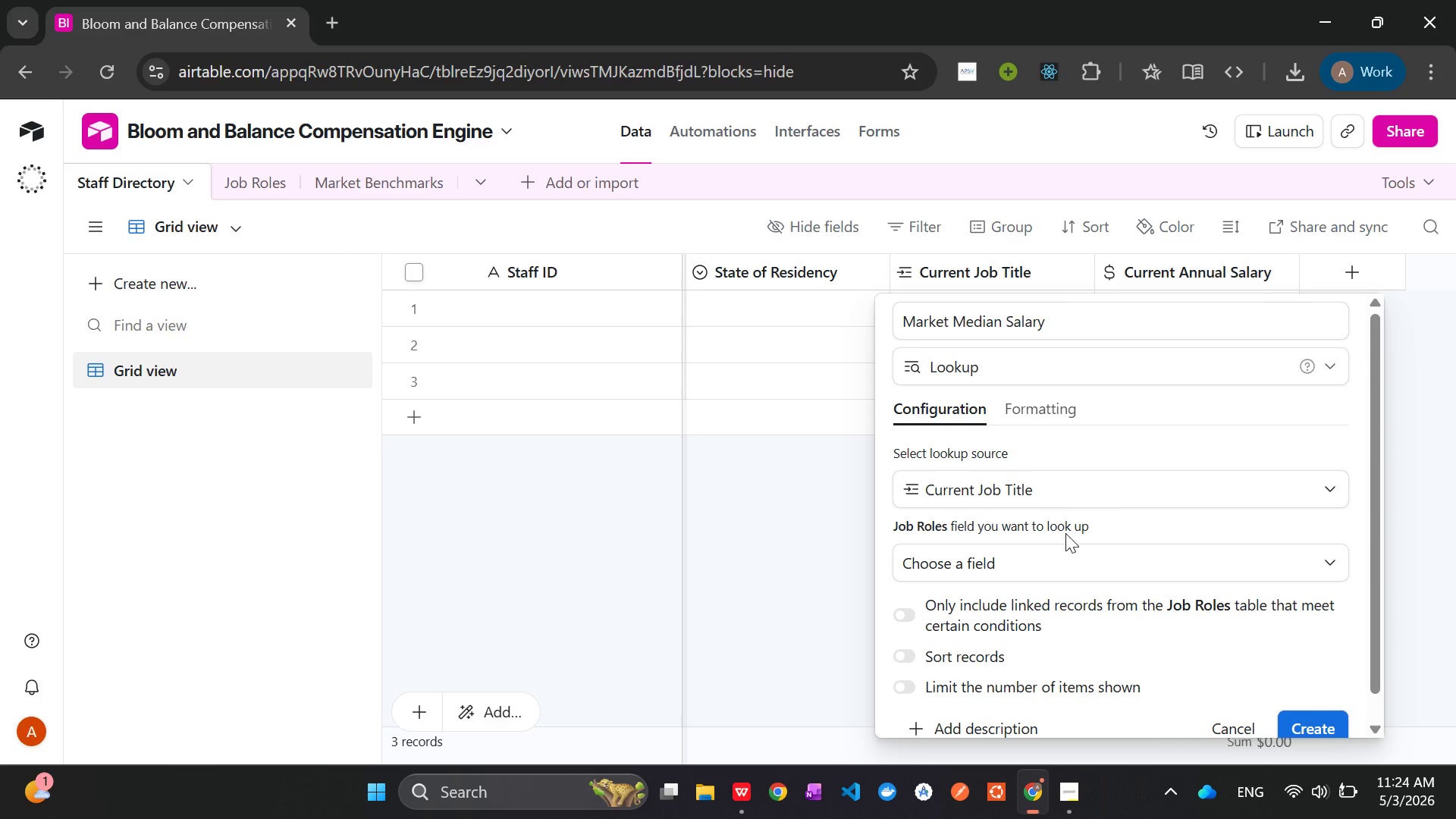 
wait(9.06)
 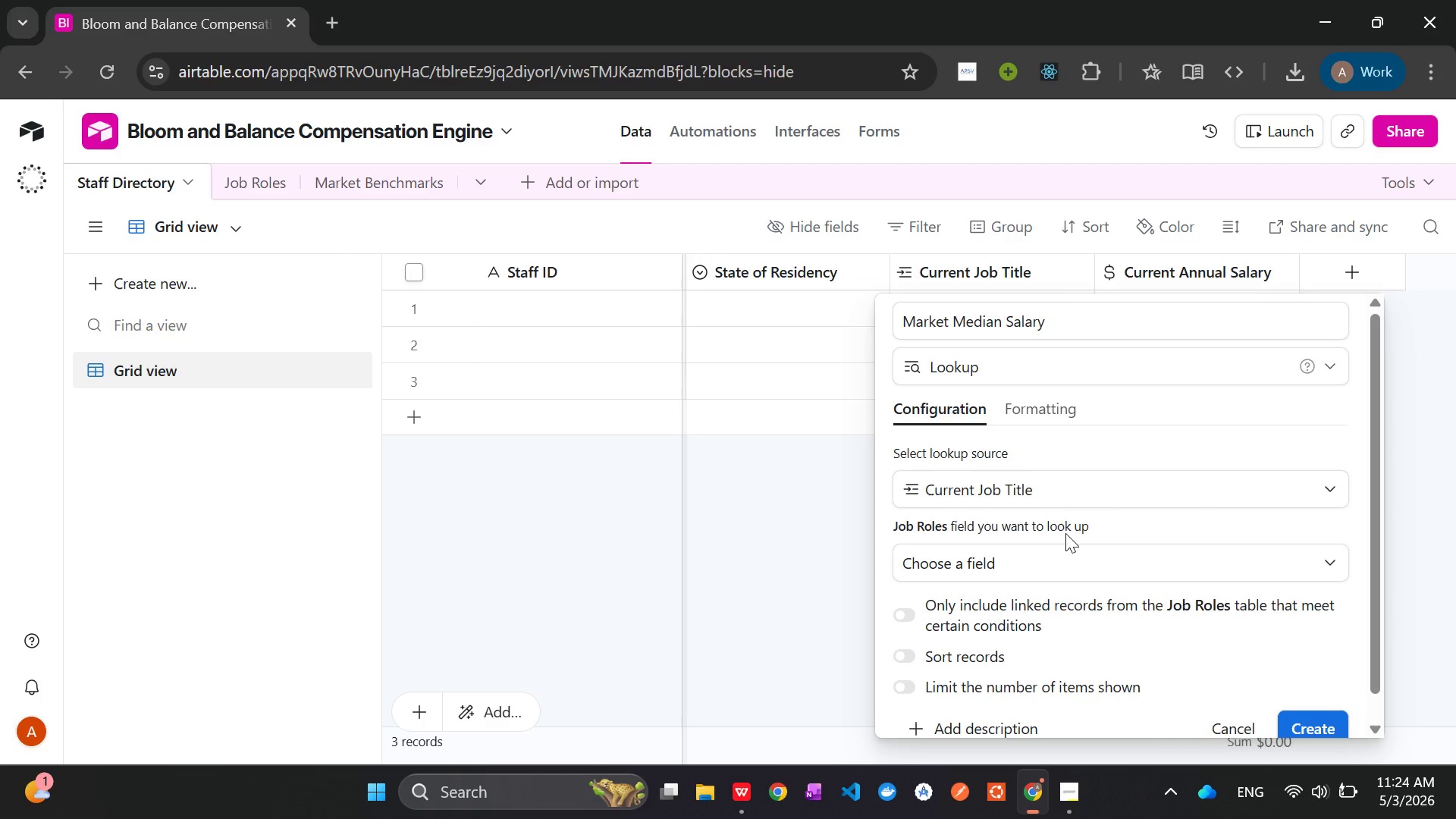 
left_click([1040, 526])
 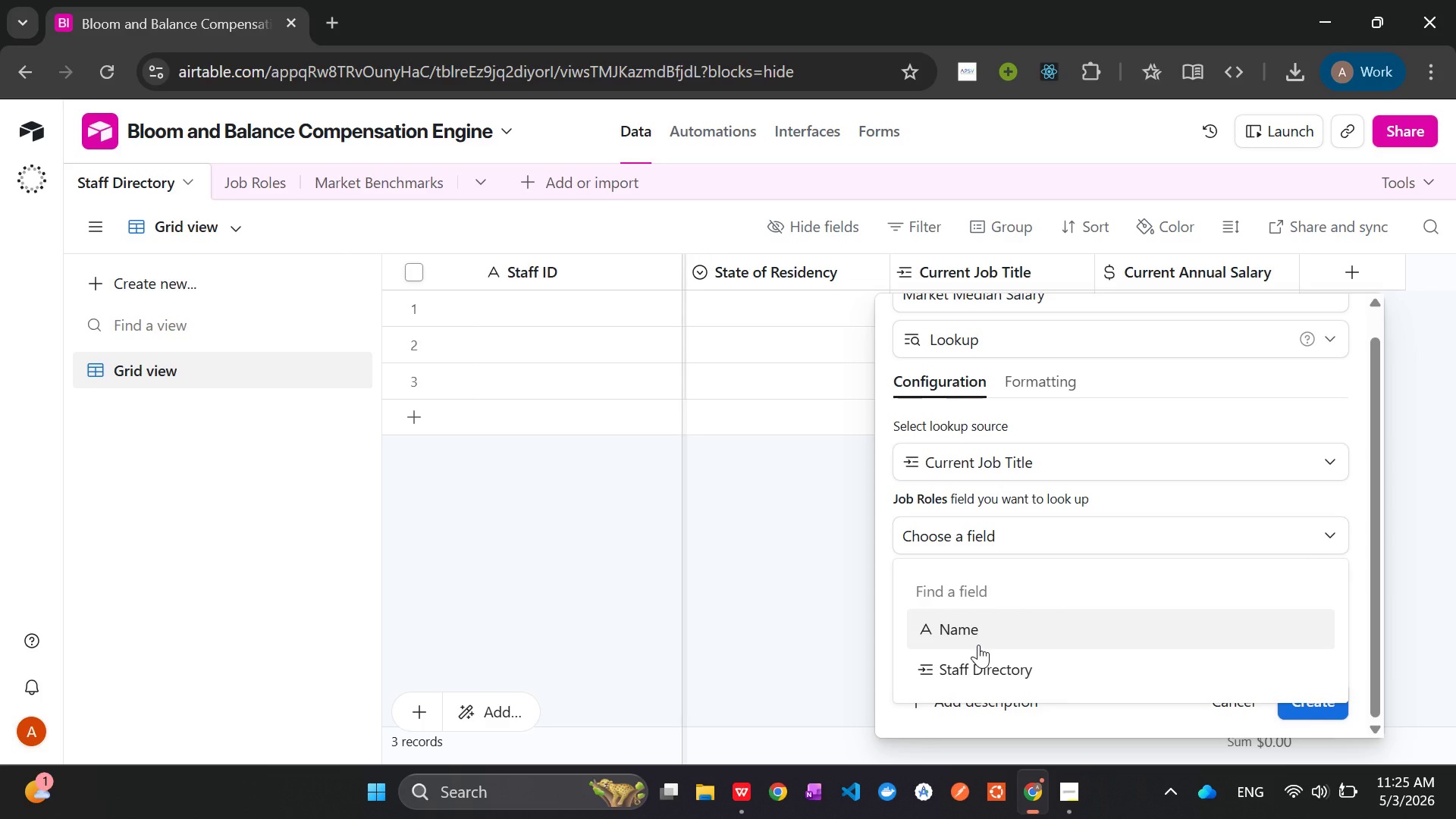 
wait(7.27)
 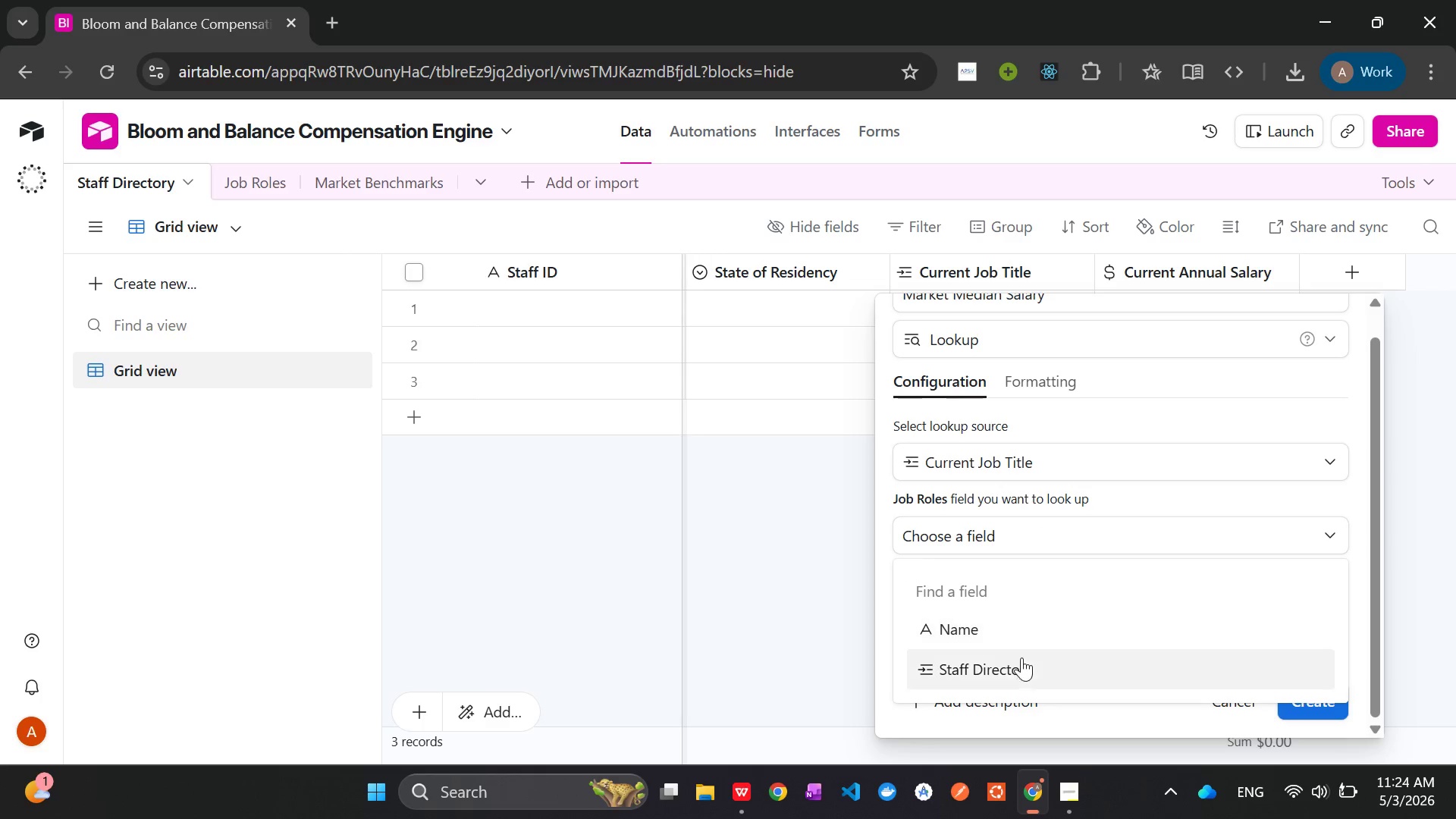 
left_click([978, 647])
 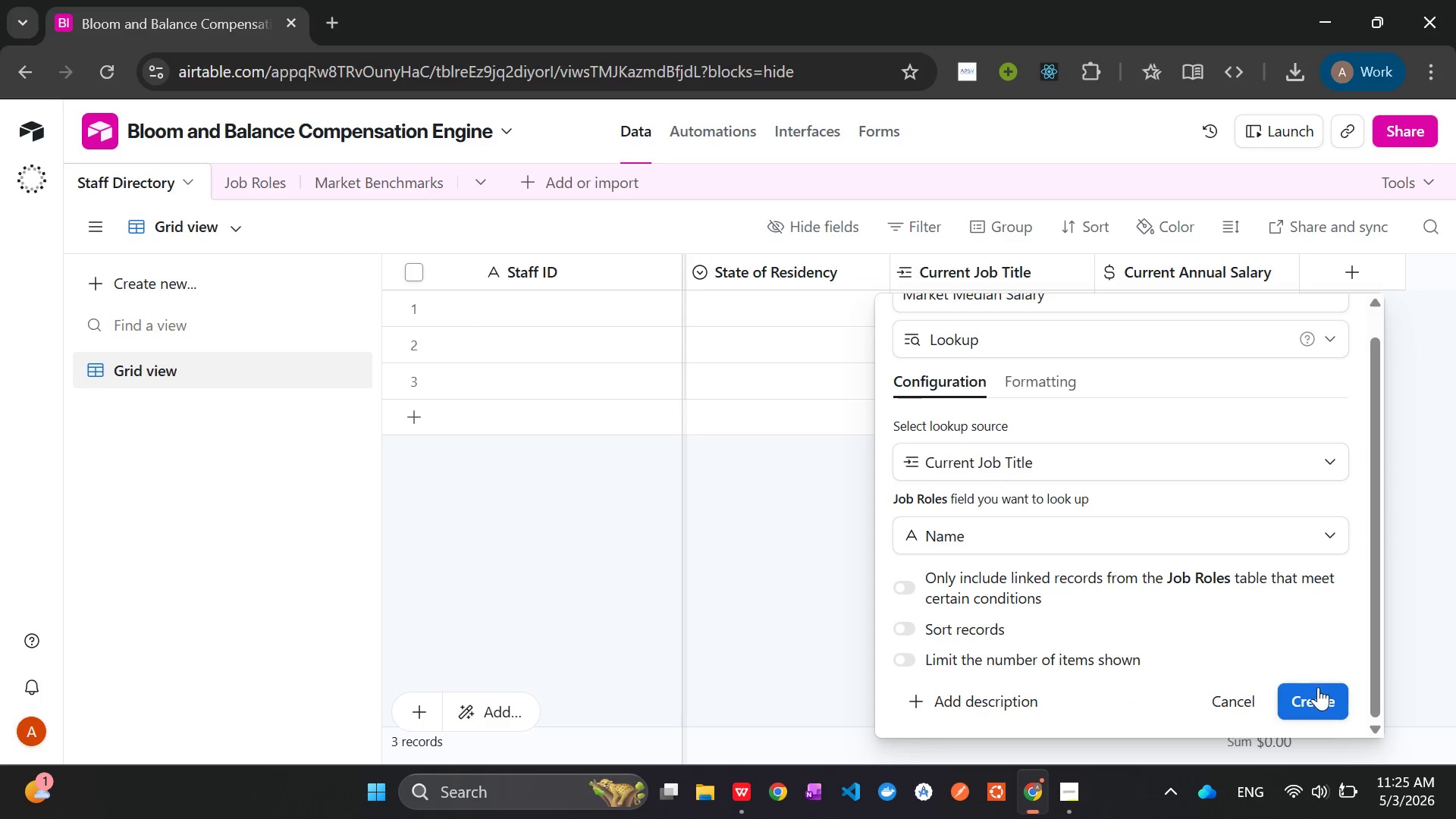 
left_click([1318, 689])
 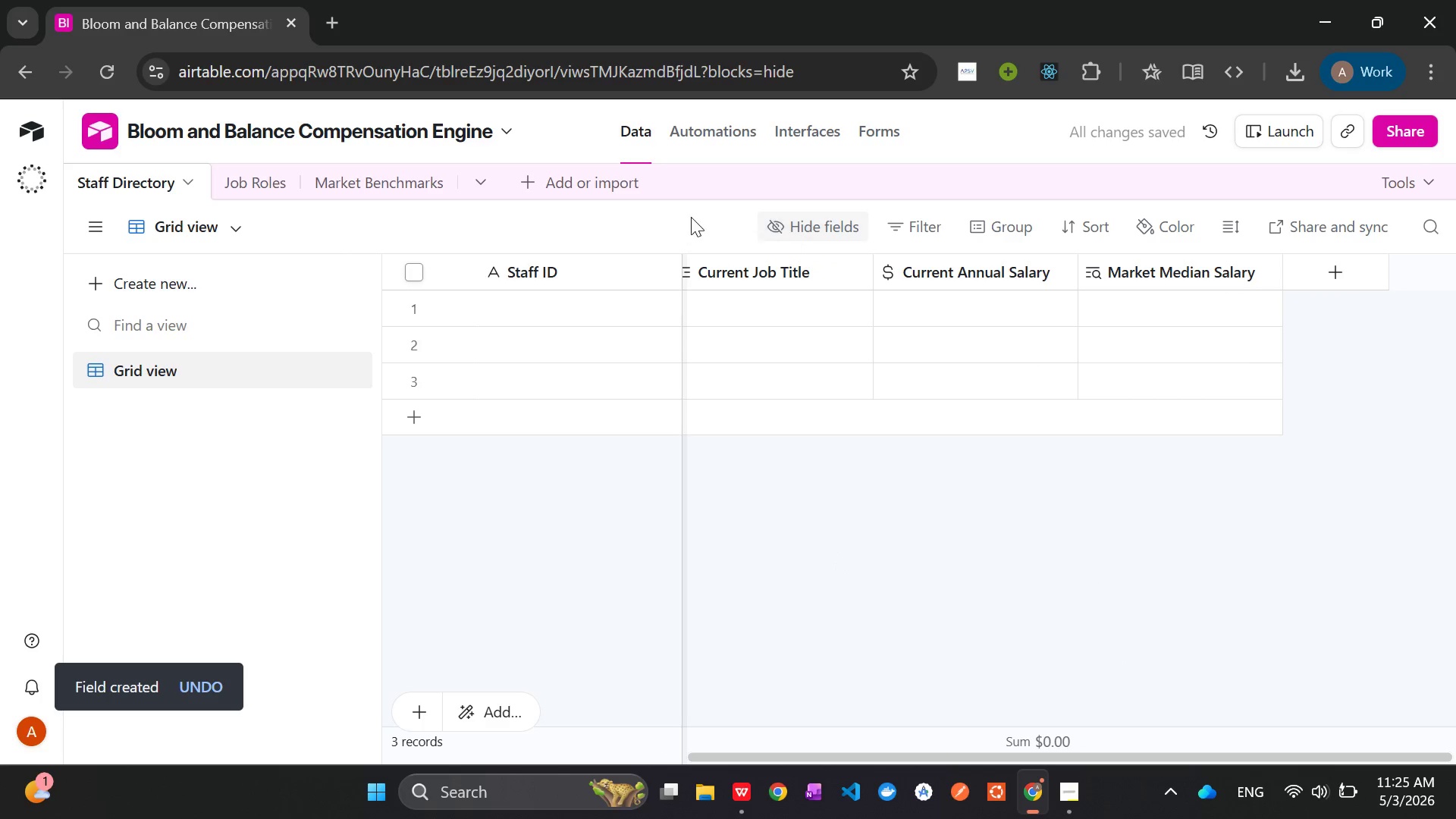 
left_click([371, 184])
 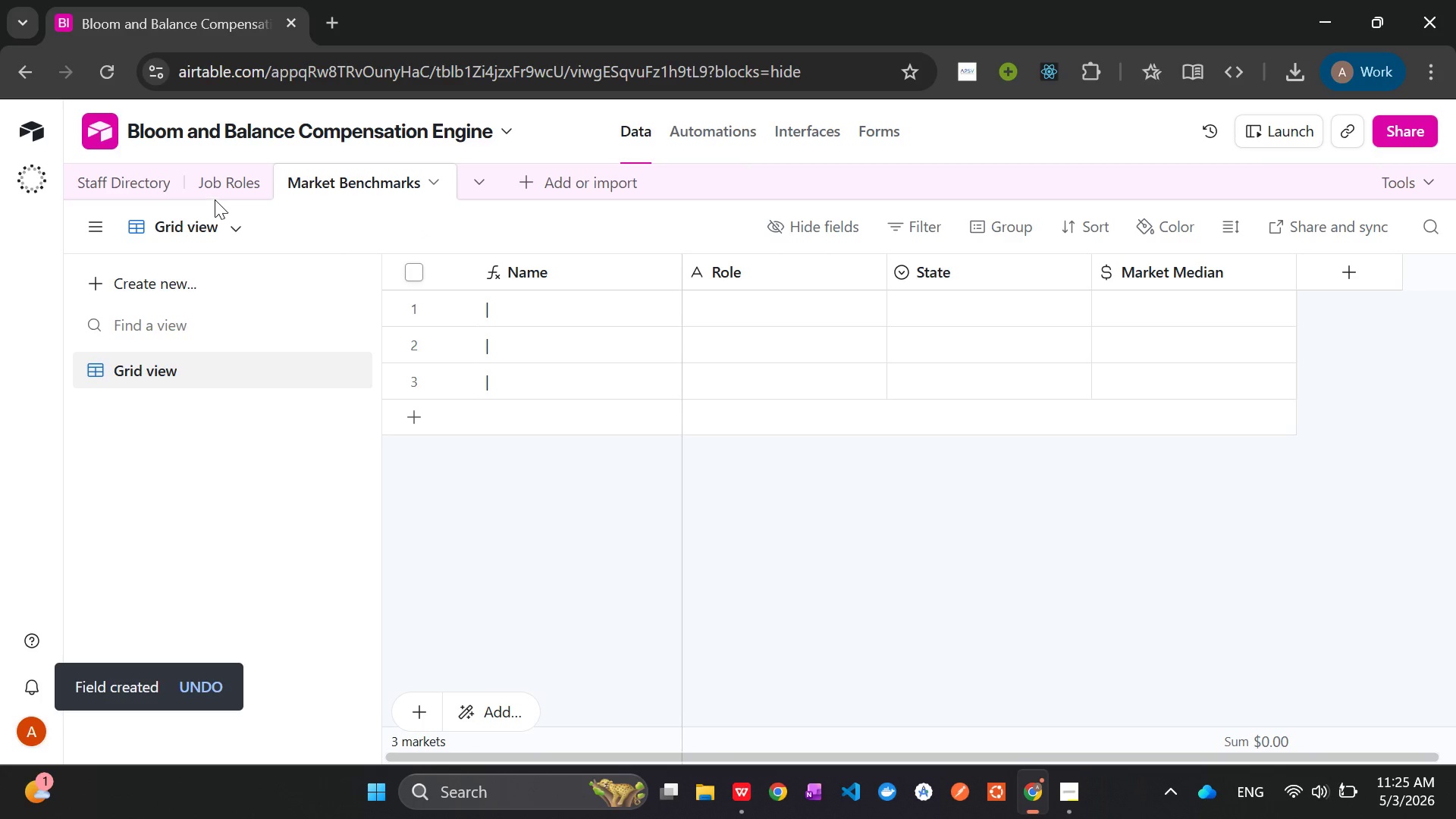 
left_click([225, 183])
 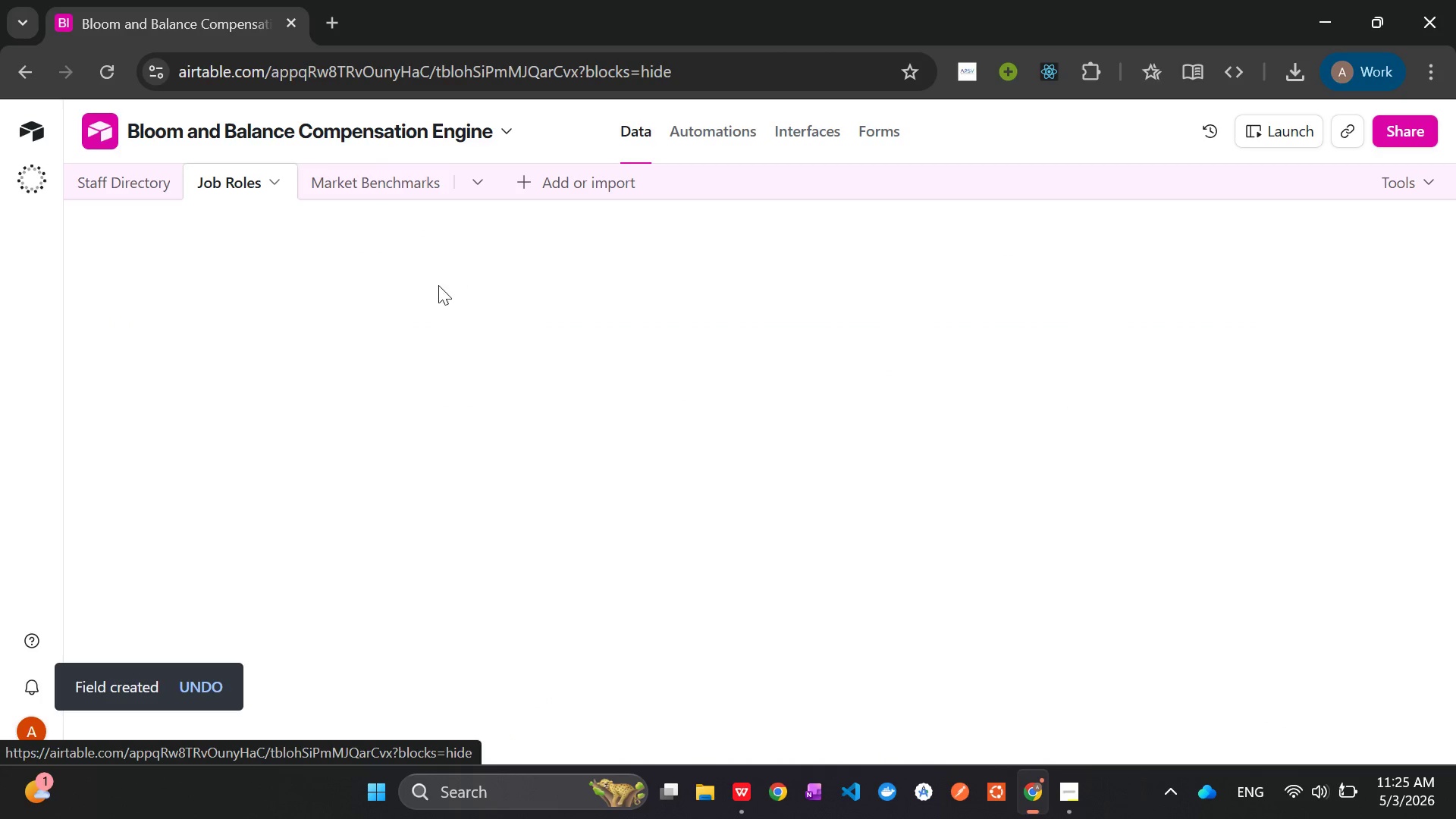 
mouse_move([475, 345])
 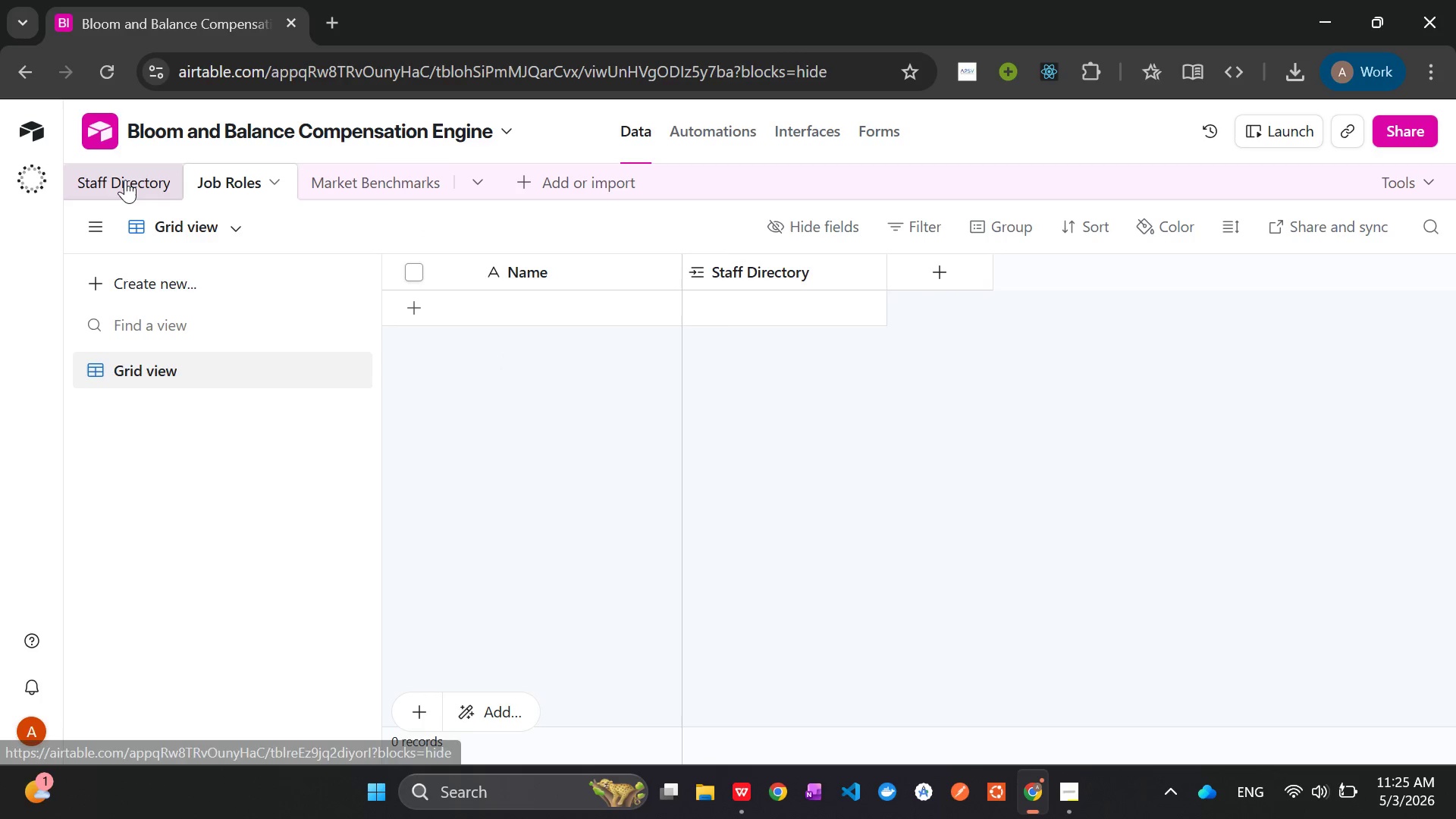 
left_click([125, 180])
 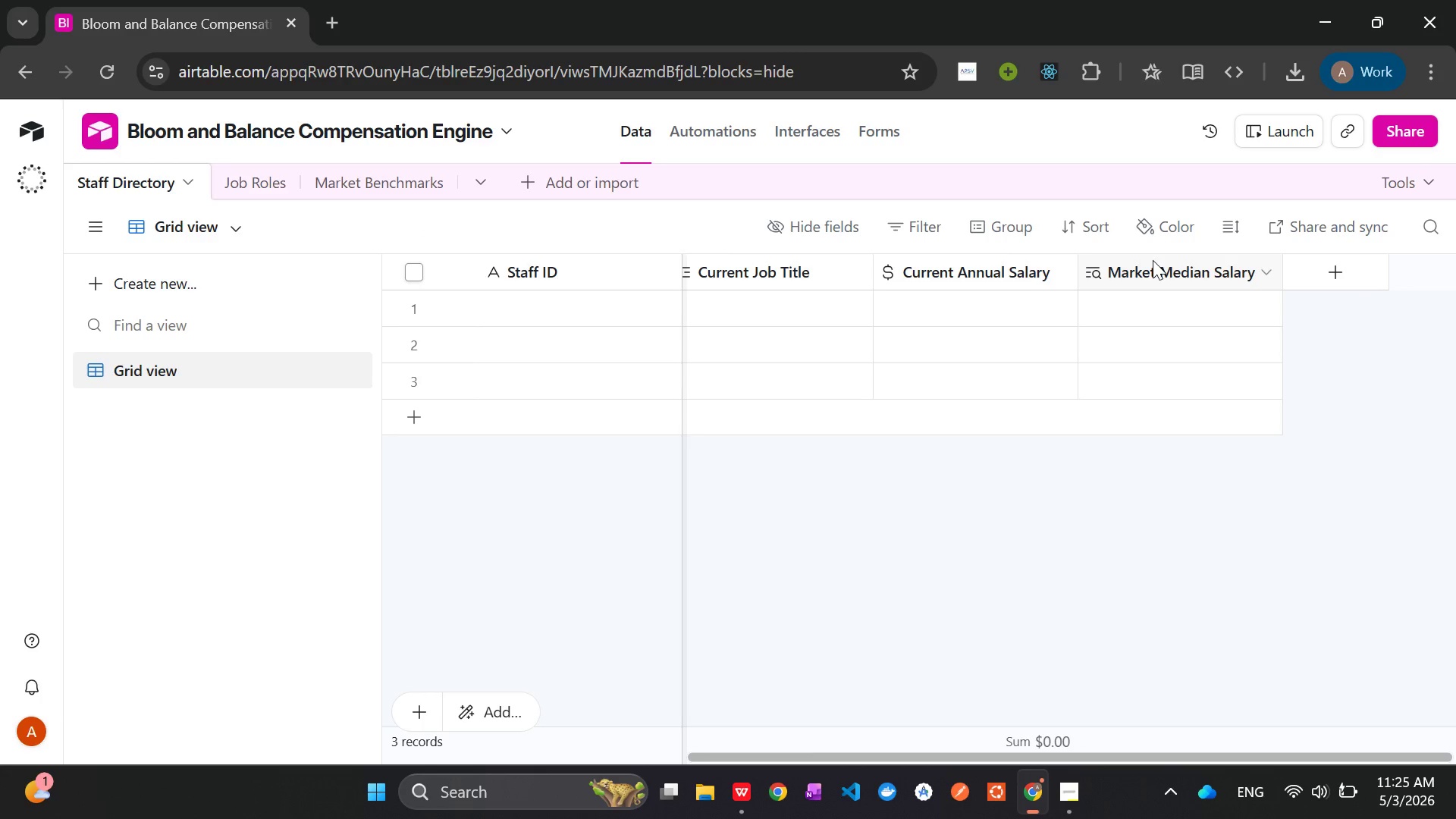 
right_click([1161, 272])
 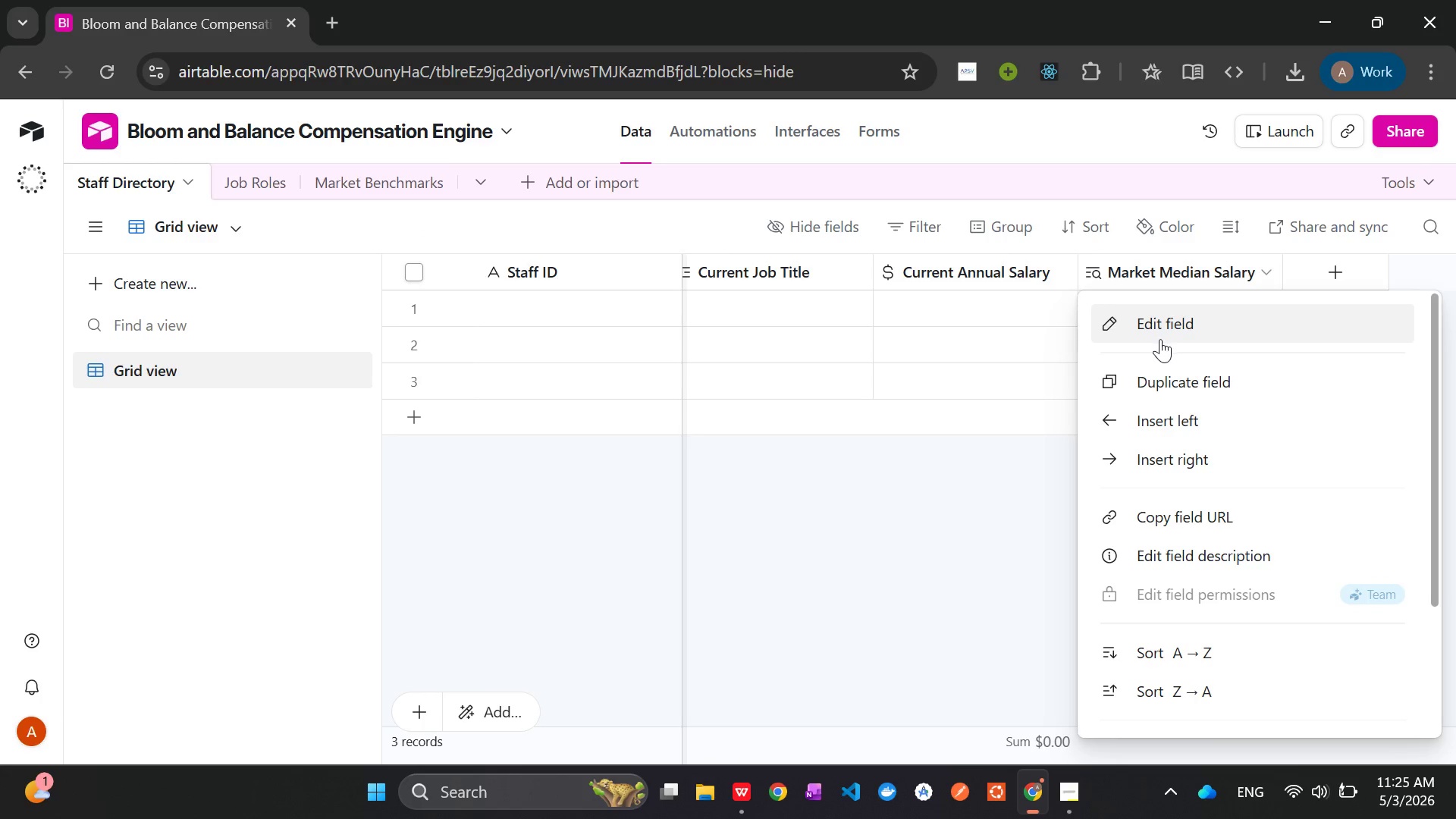 
left_click([1160, 340])
 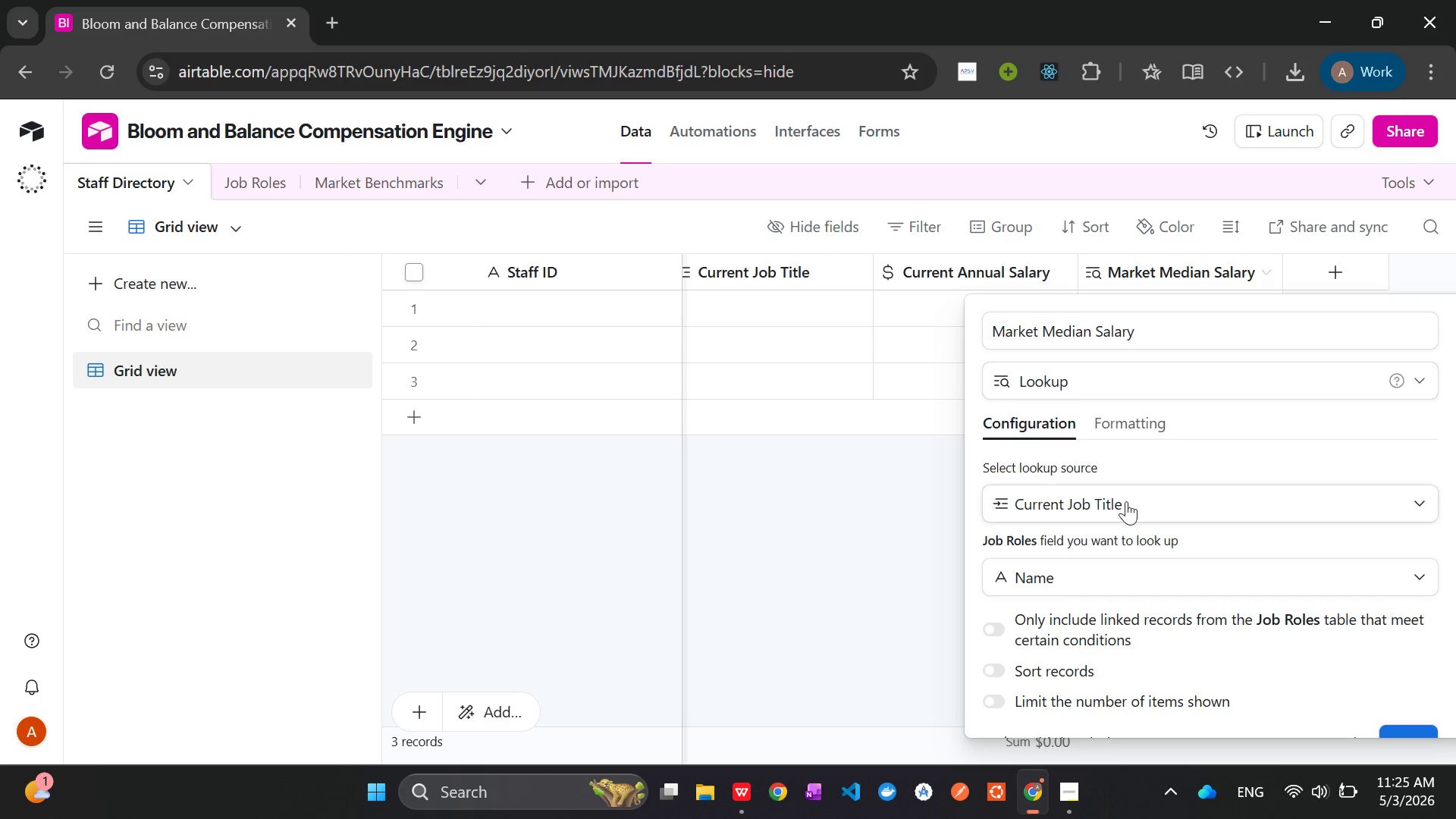 
left_click([1128, 512])
 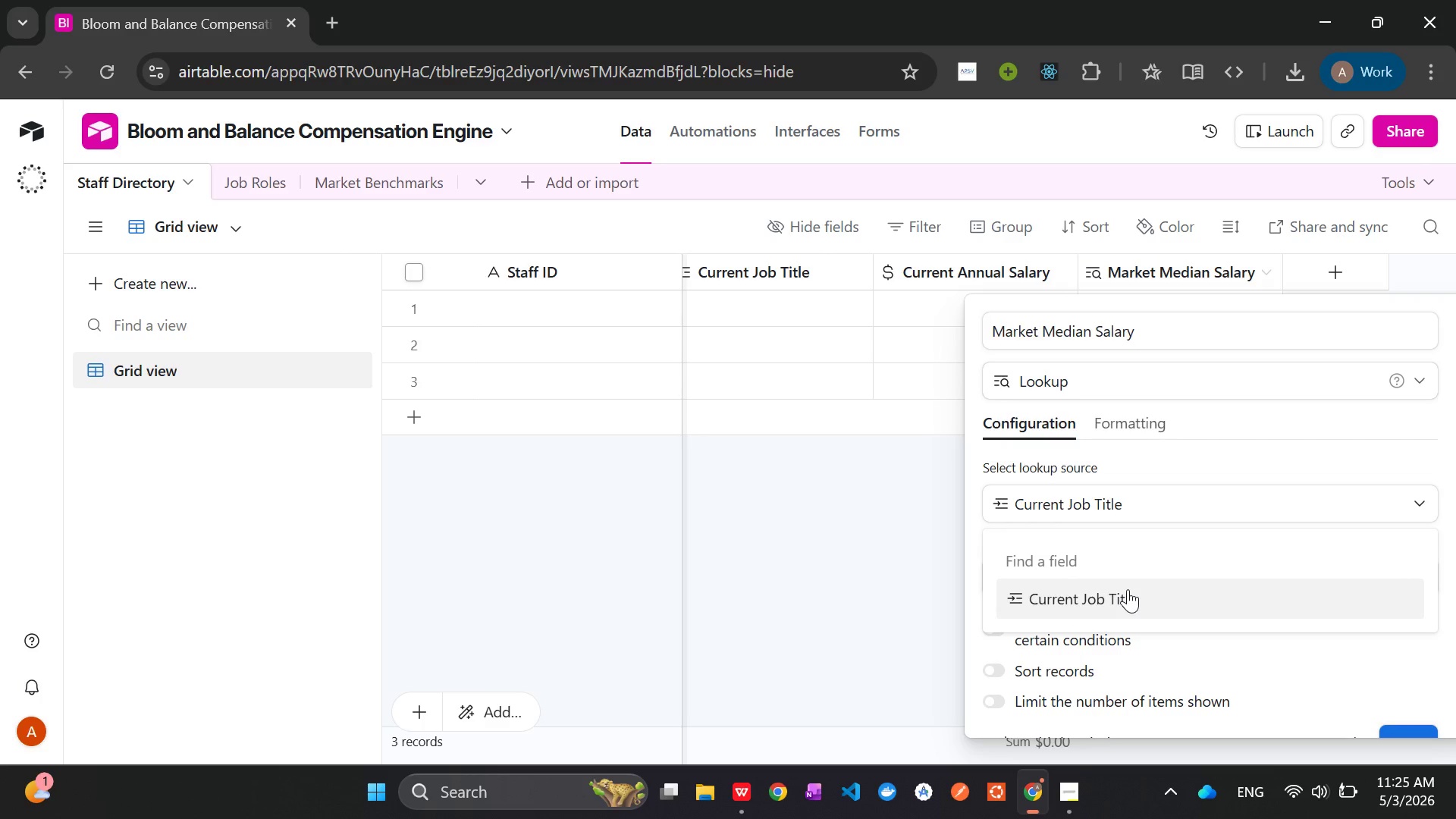 
wait(12.2)
 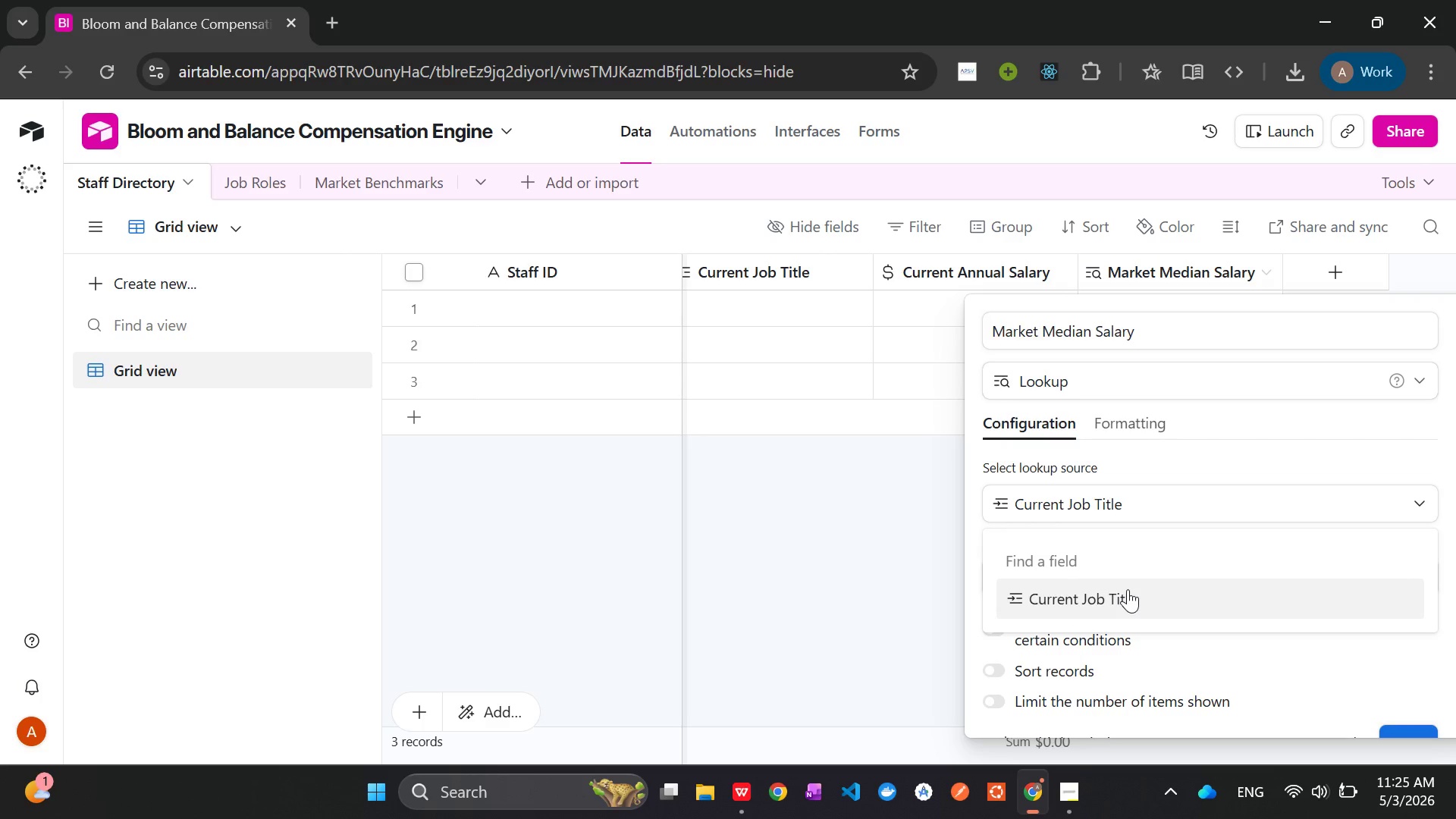 
left_click([275, 193])
 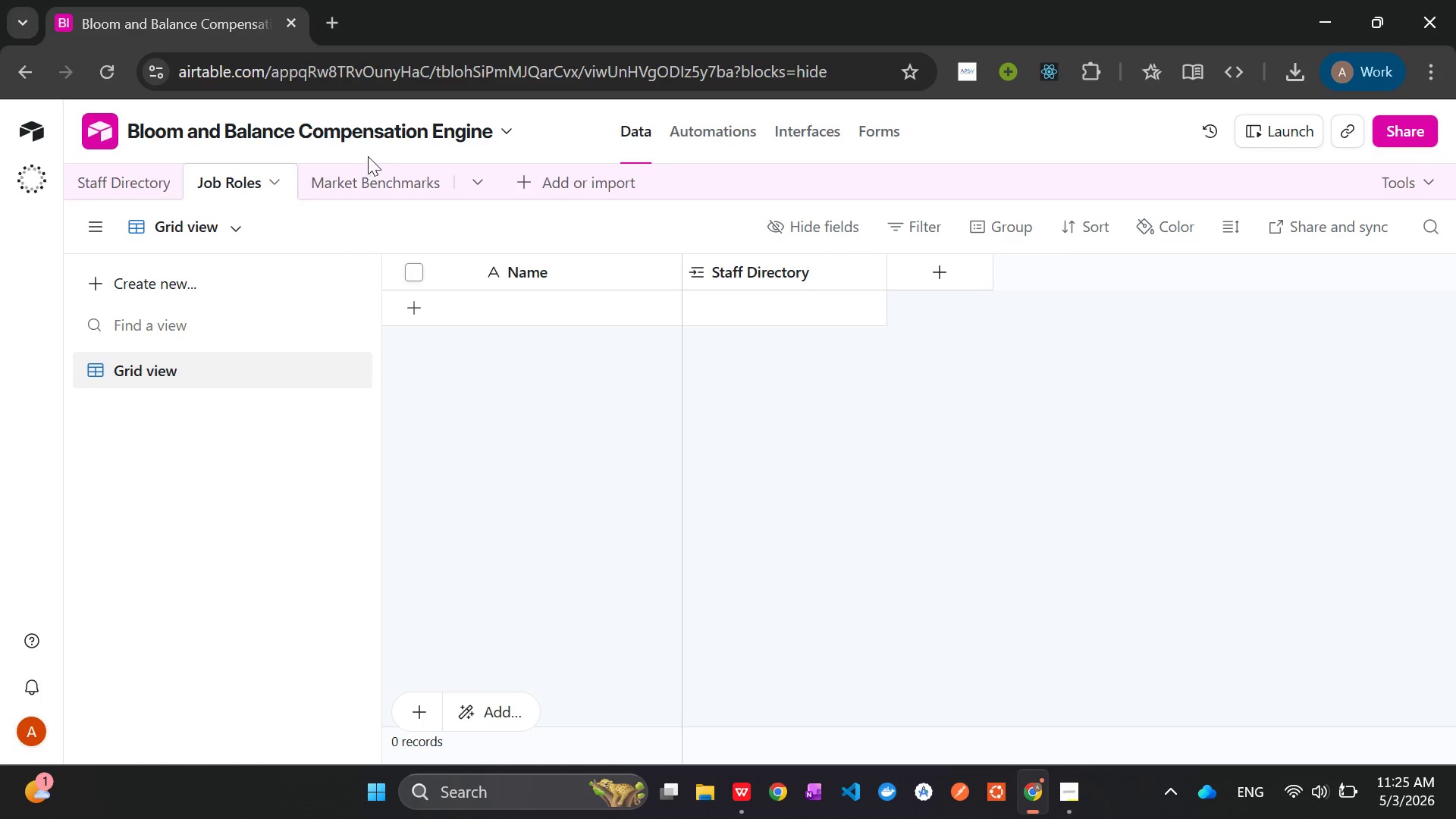 
left_click([382, 176])
 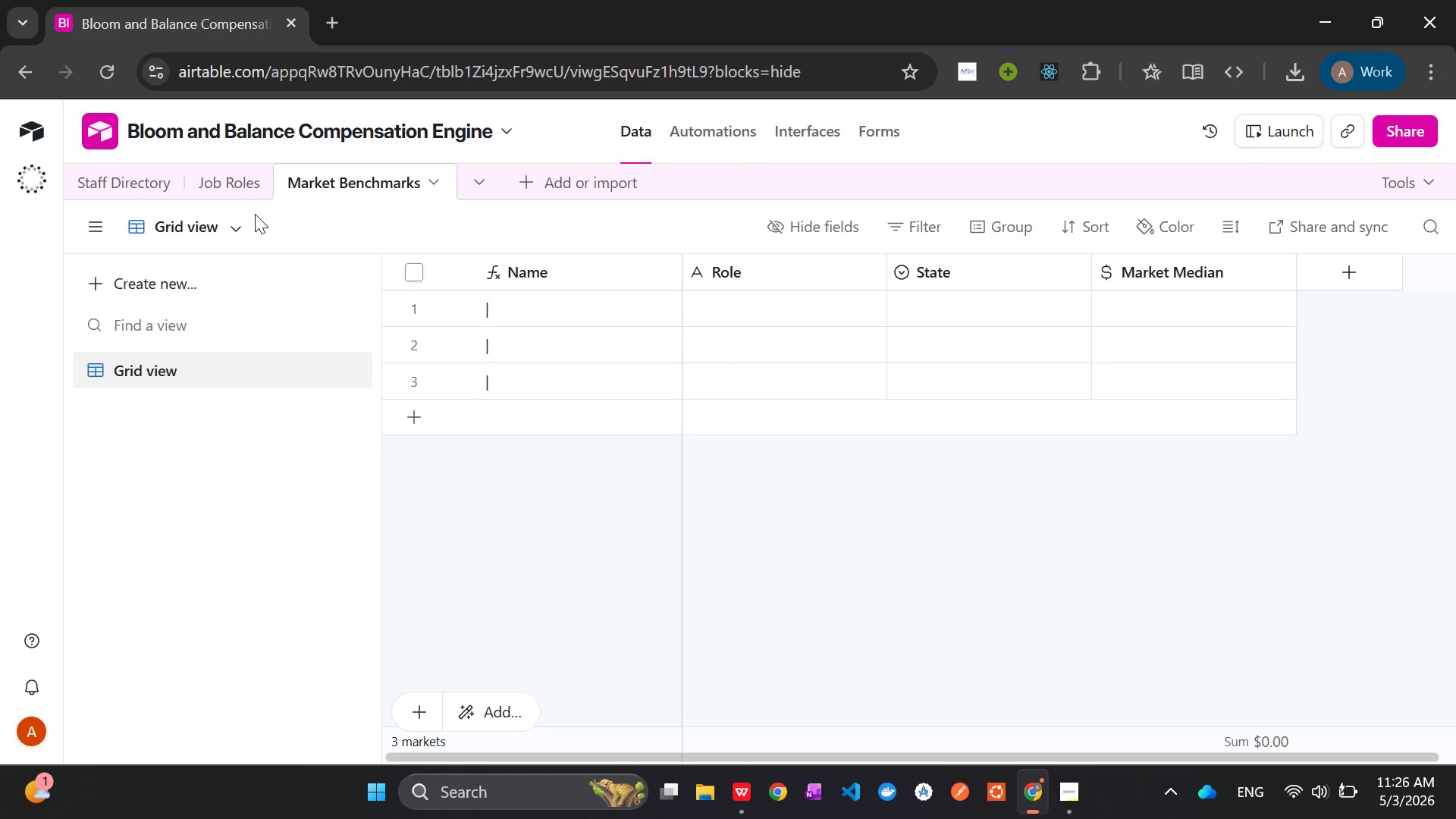 
wait(40.83)
 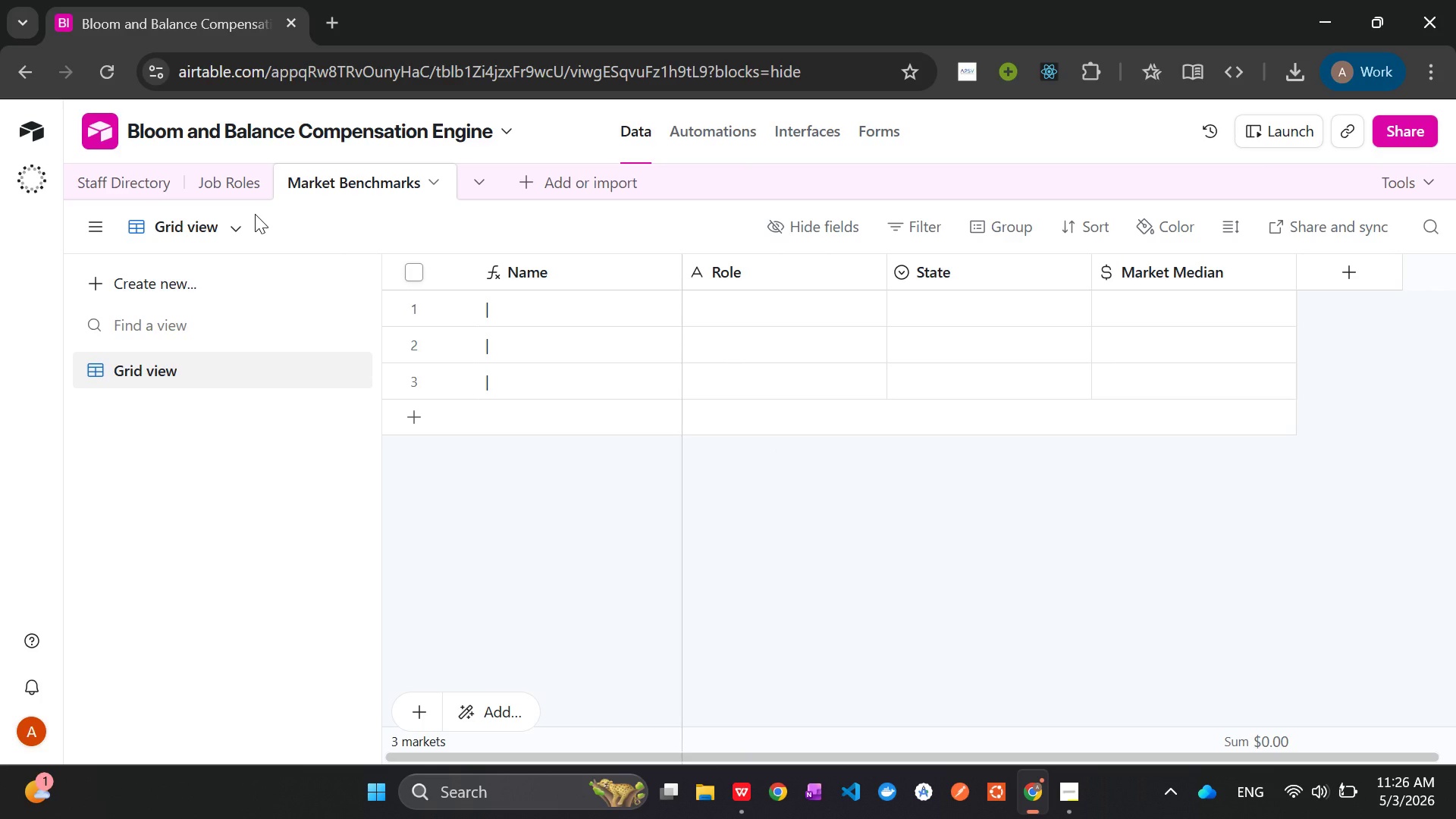 
left_click([119, 178])
 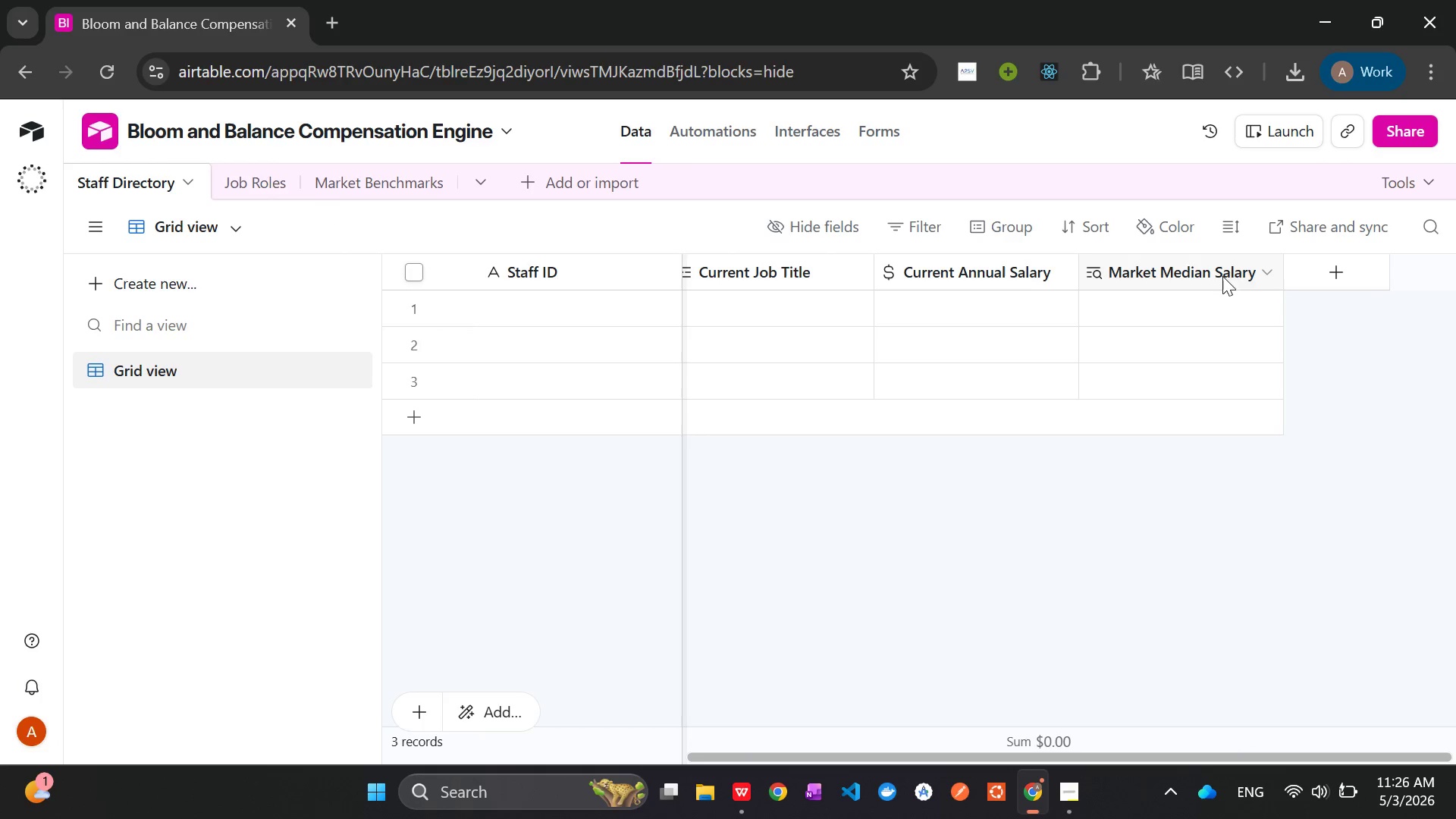 
left_click([1333, 268])
 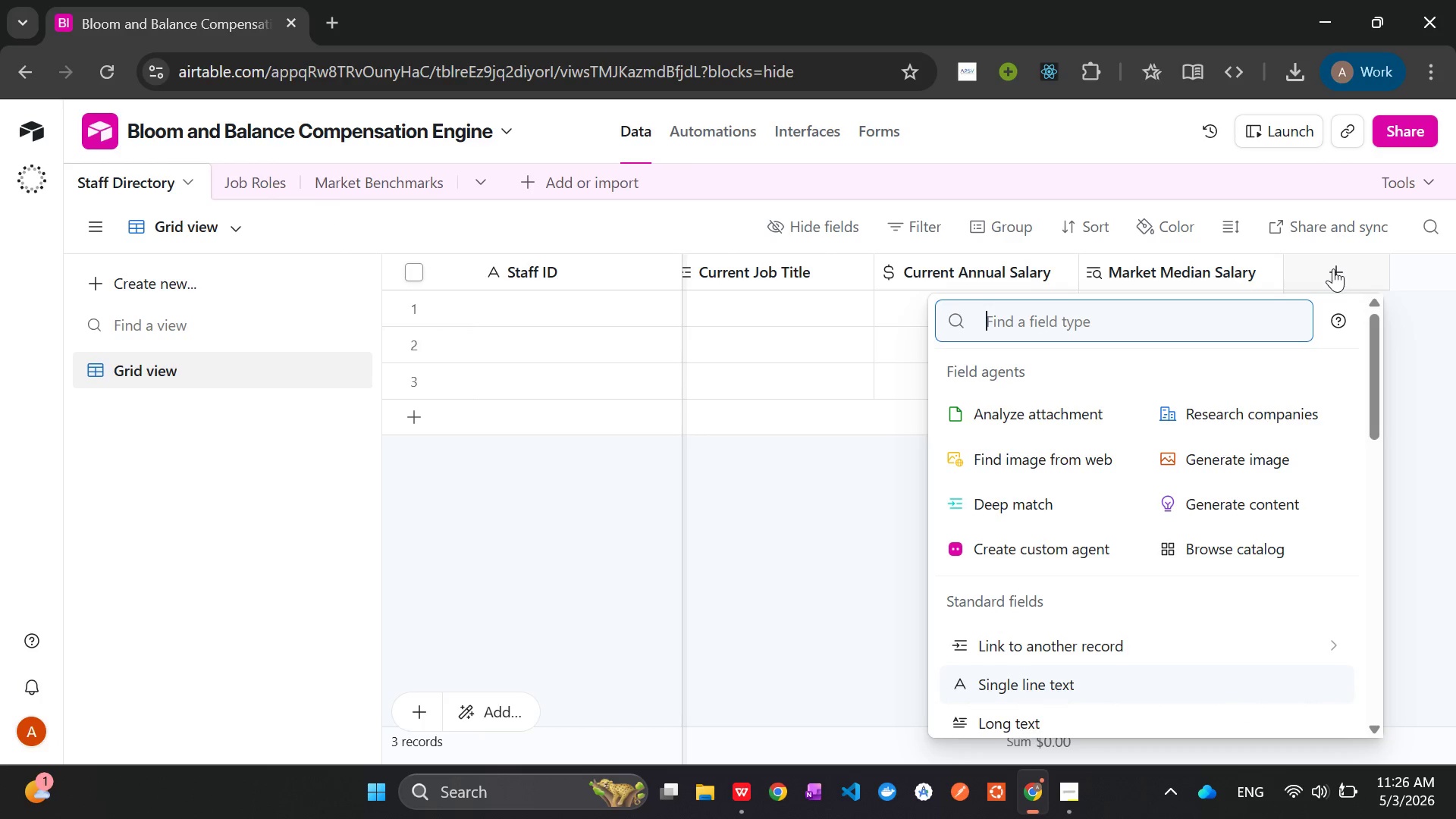 
type(for)
 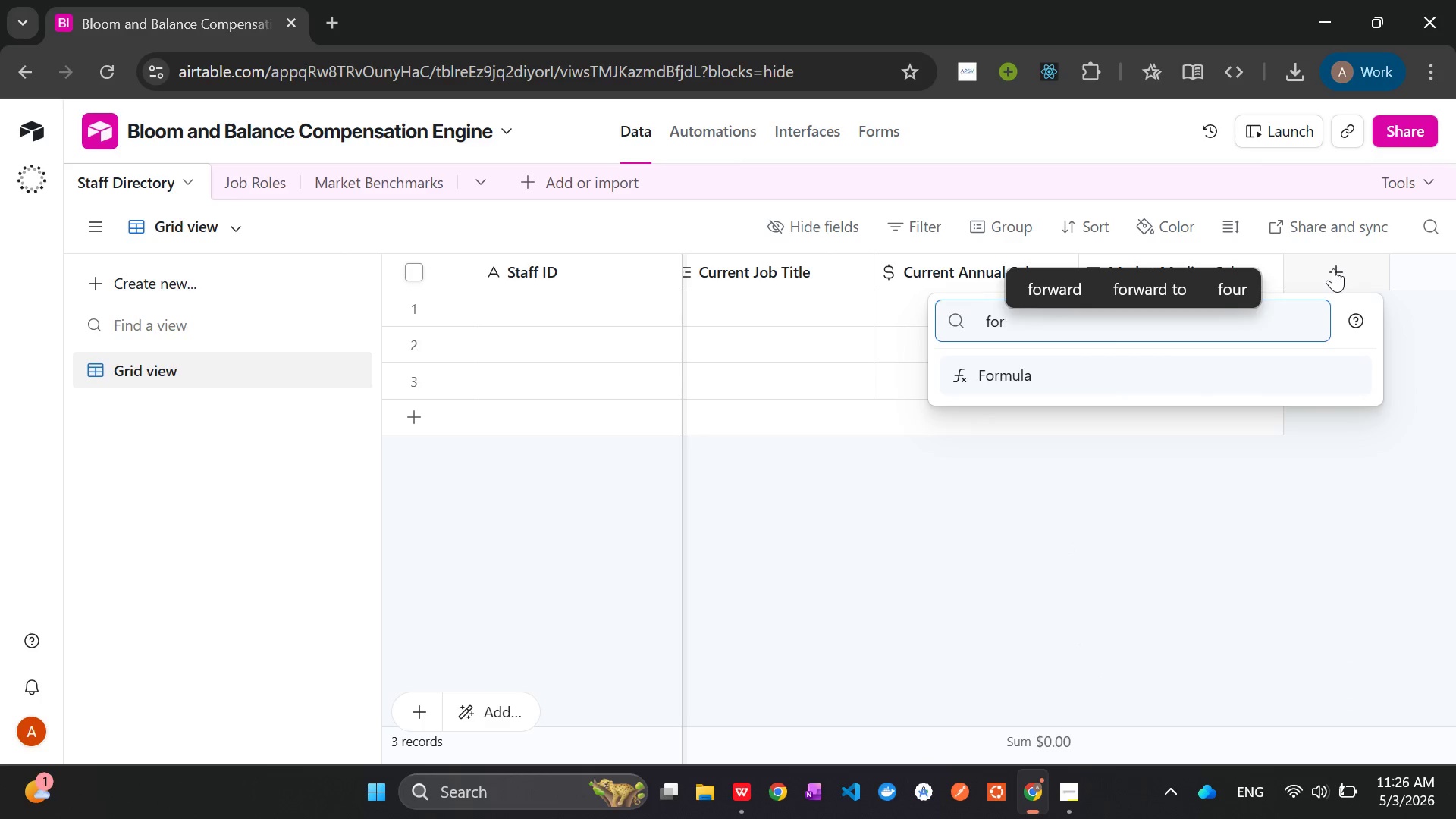 
key(Enter)
 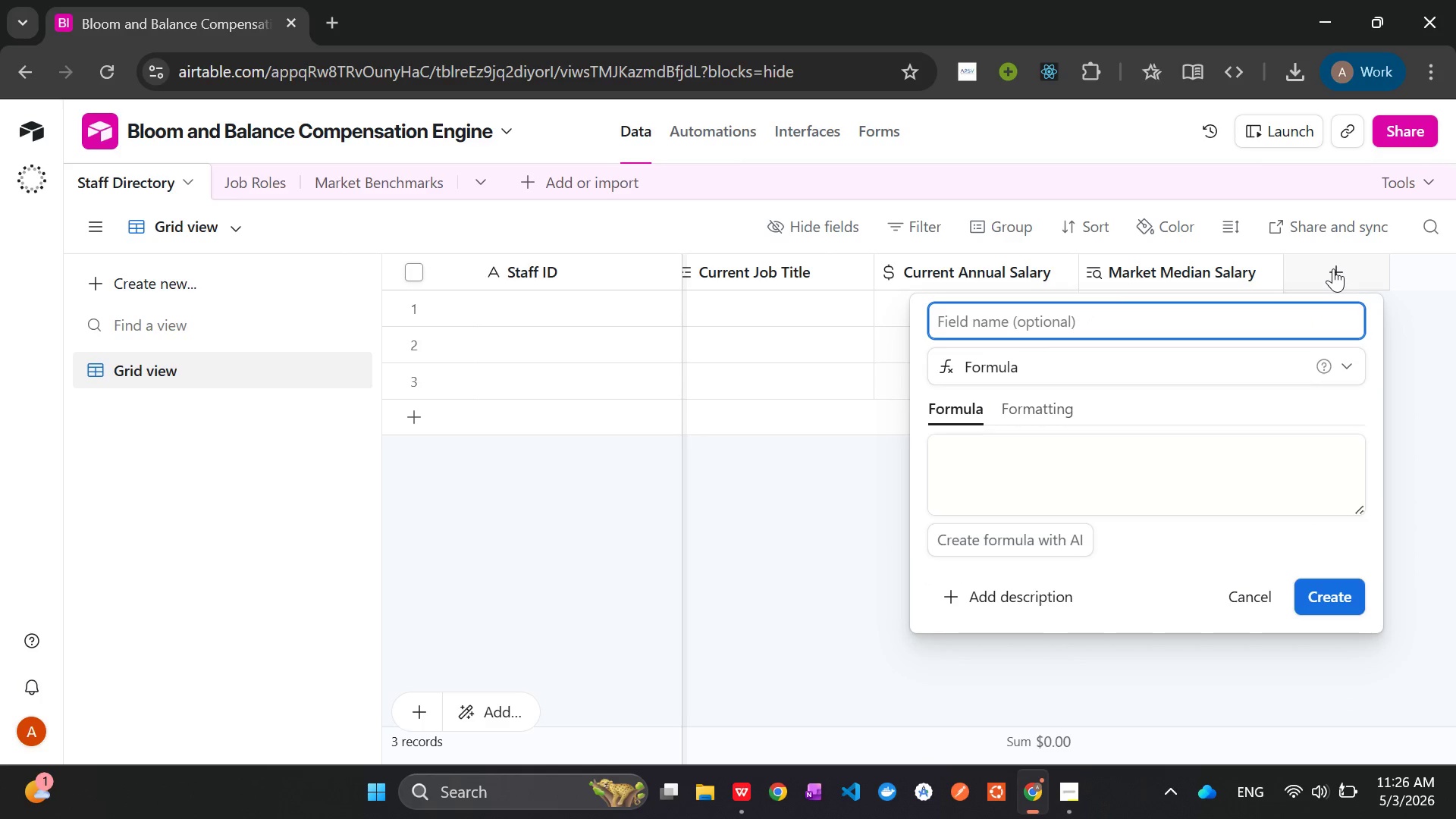 
type(Market Variance %)
 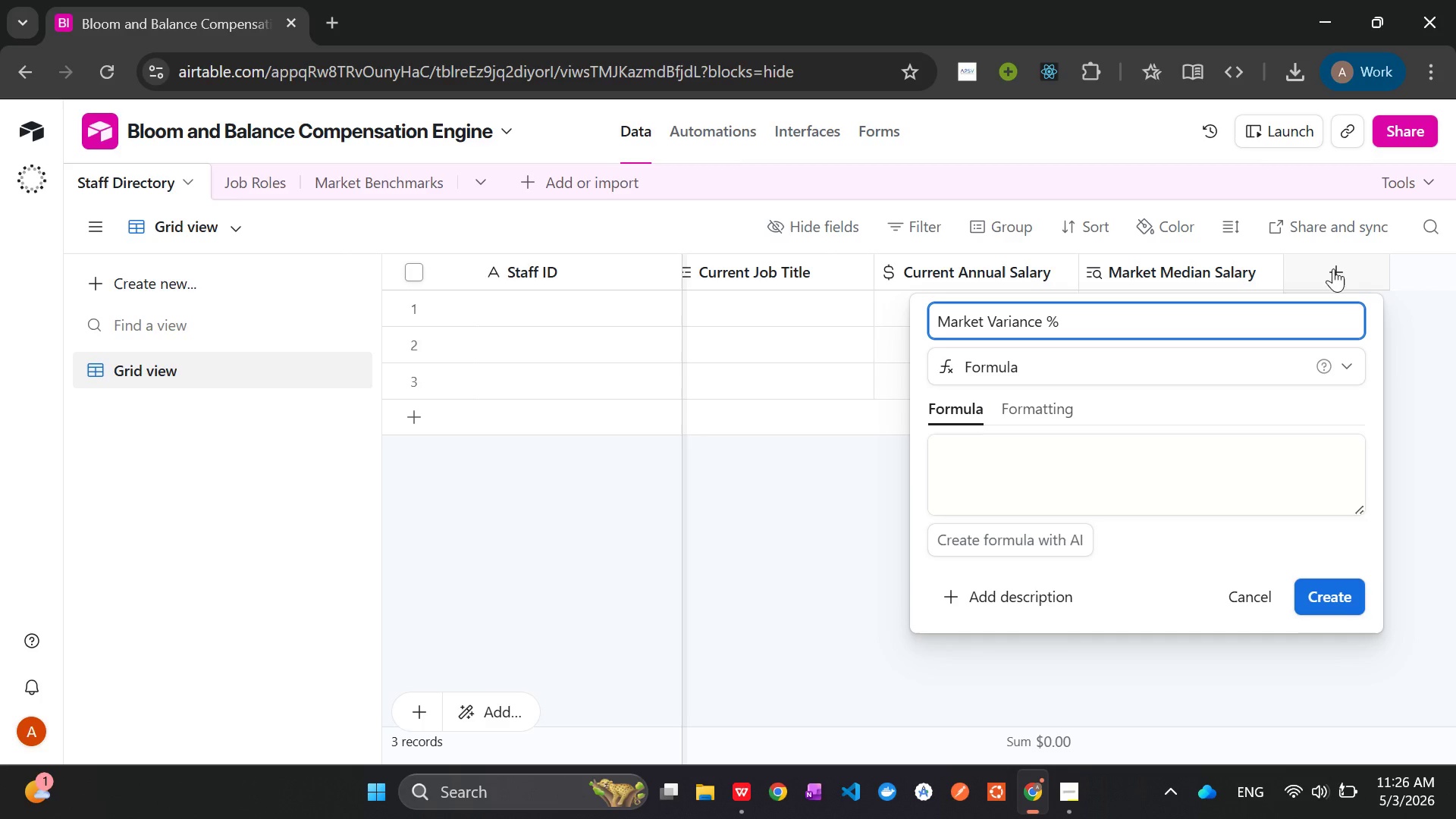 
left_click([1127, 449])
 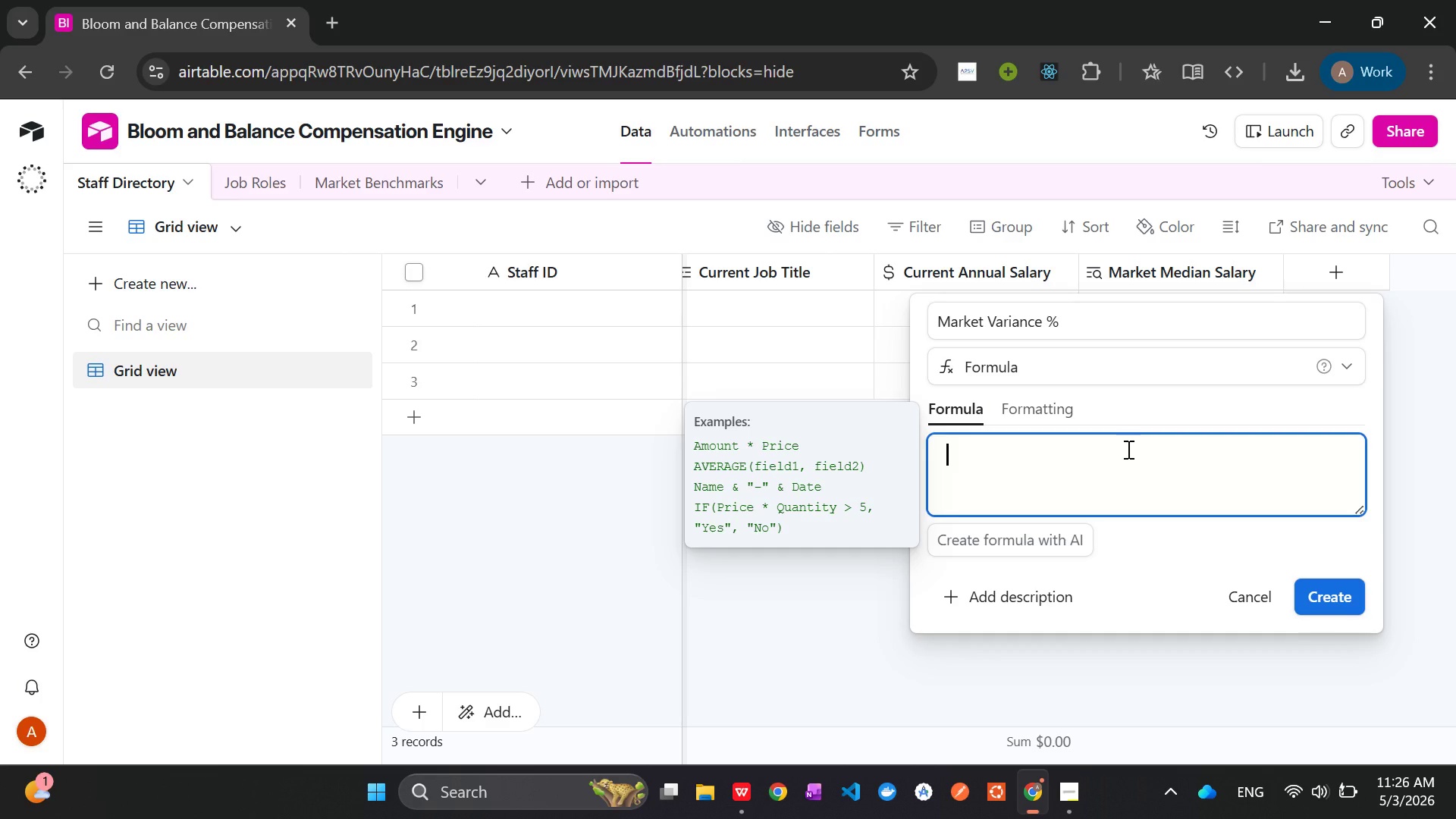 
wait(8.05)
 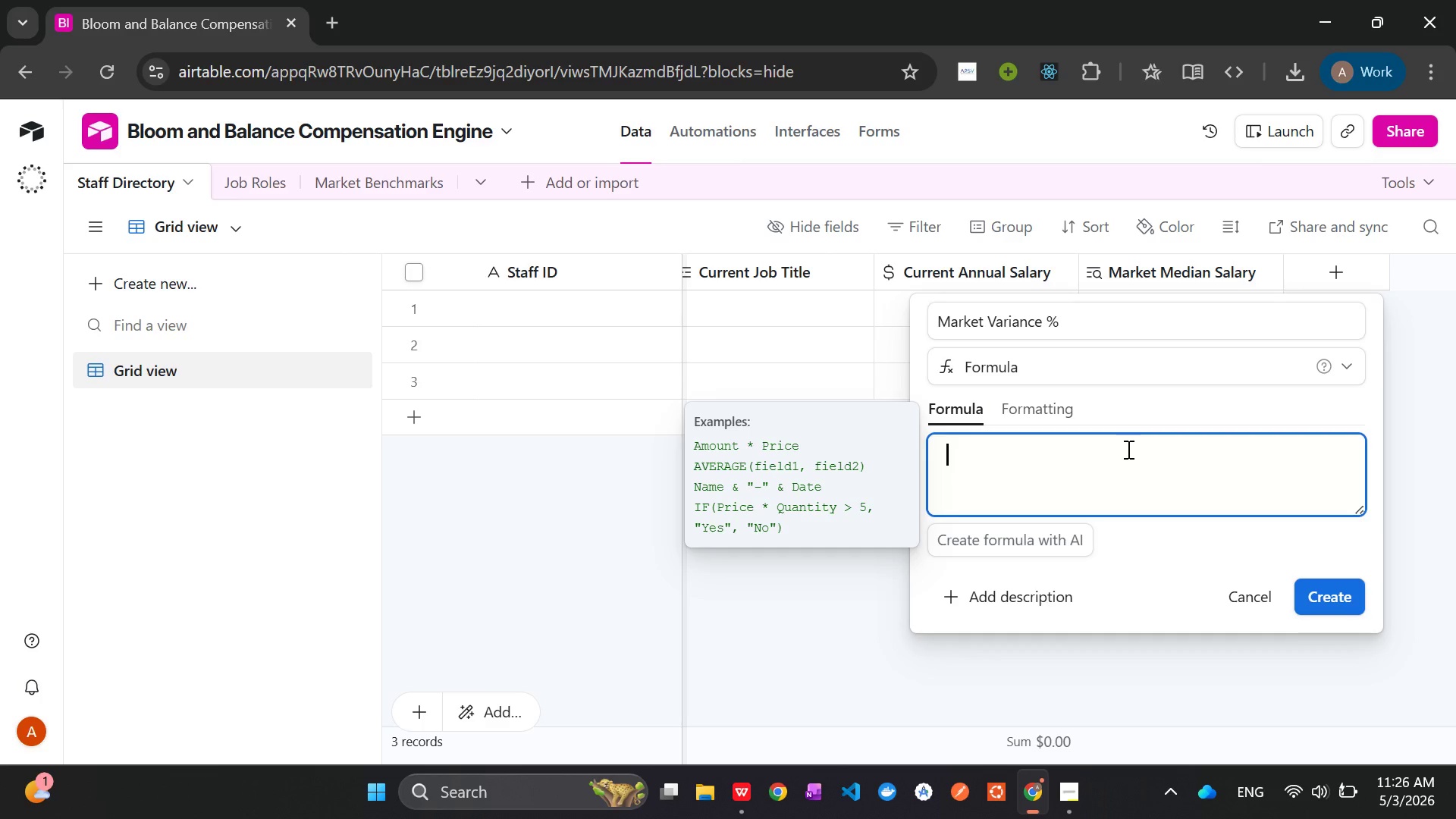 
type(({cu)
 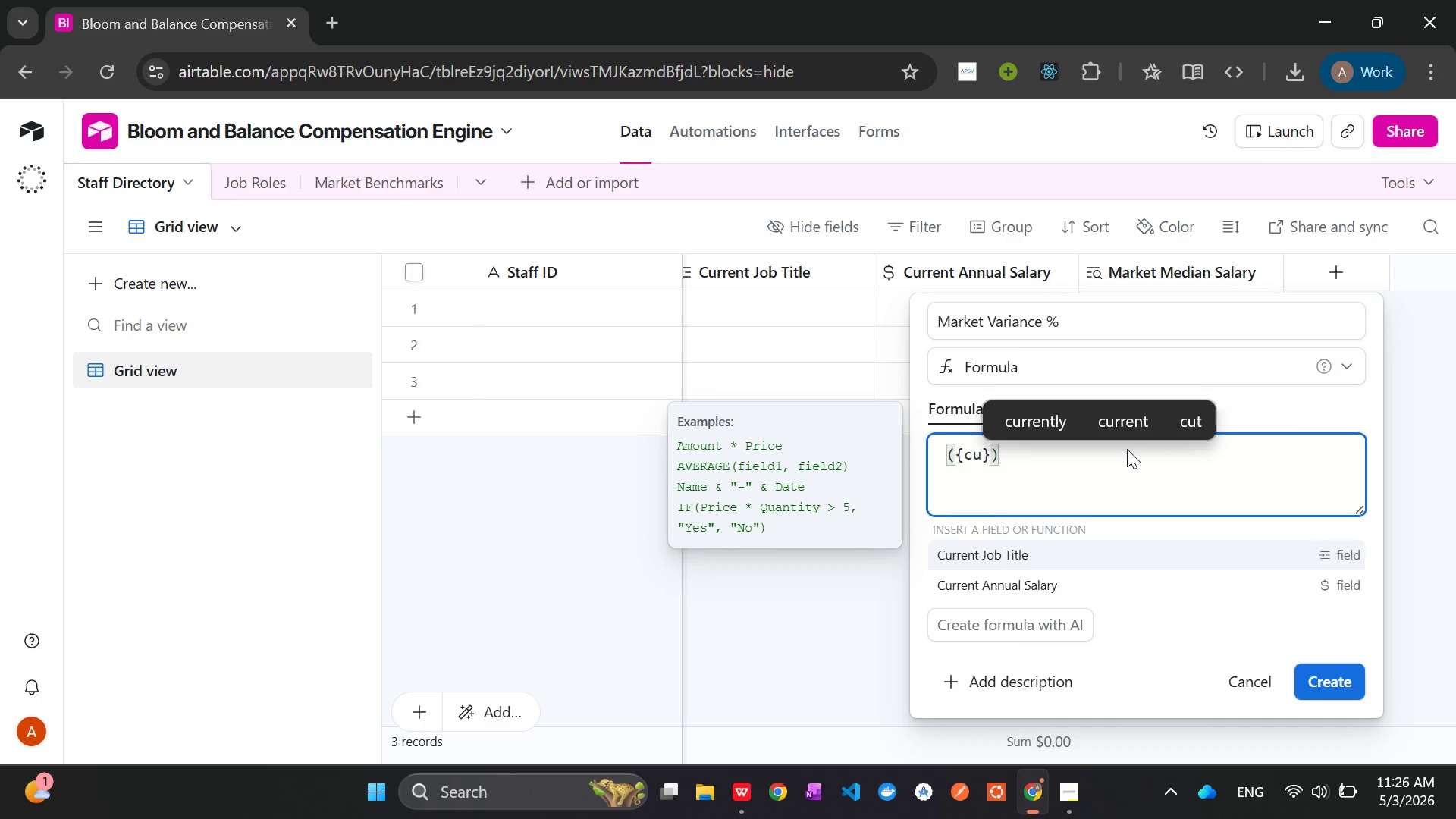 
key(ArrowDown)
 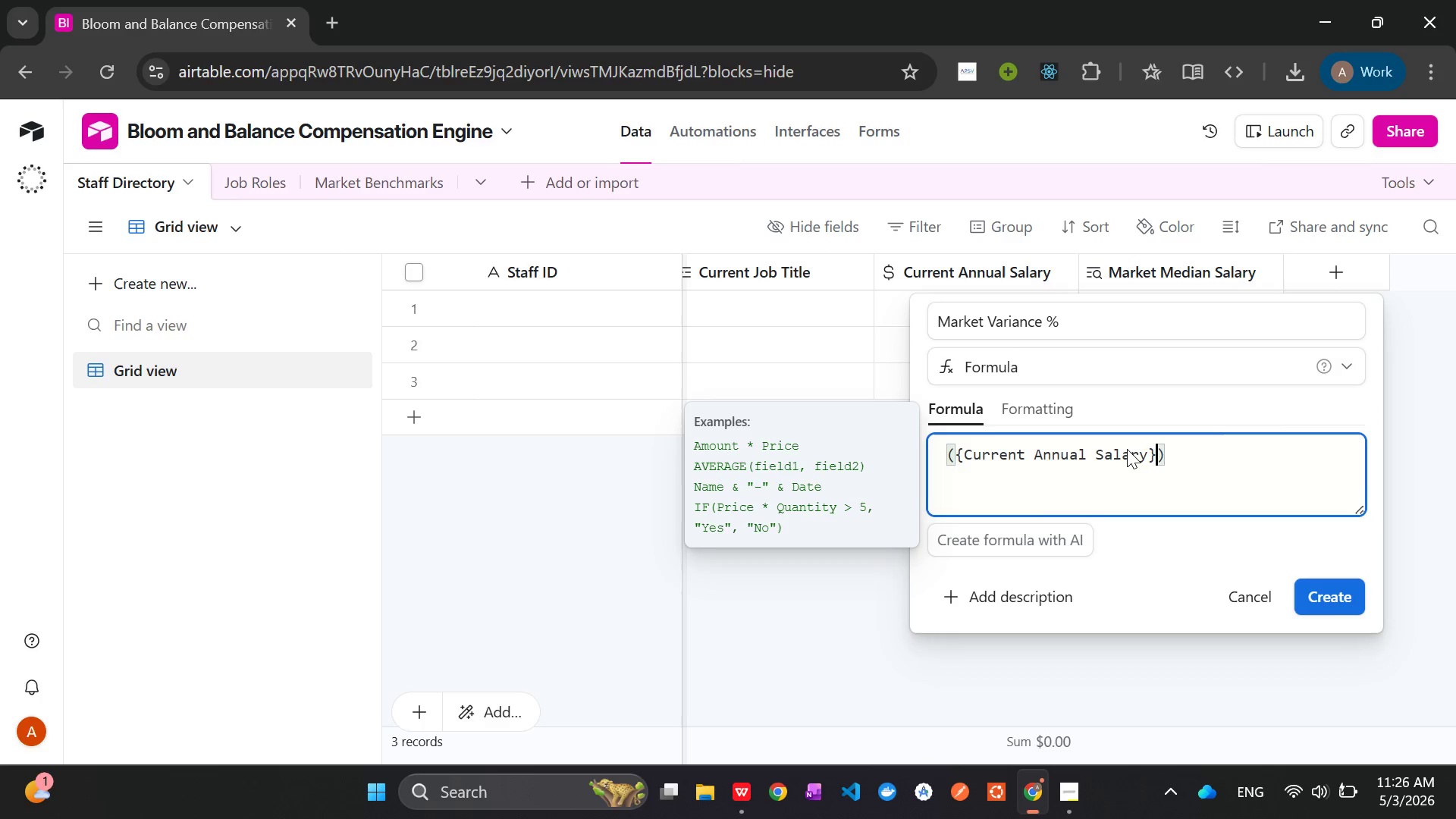 
key(Tab)
type( - {Ma)
key(Tab)
 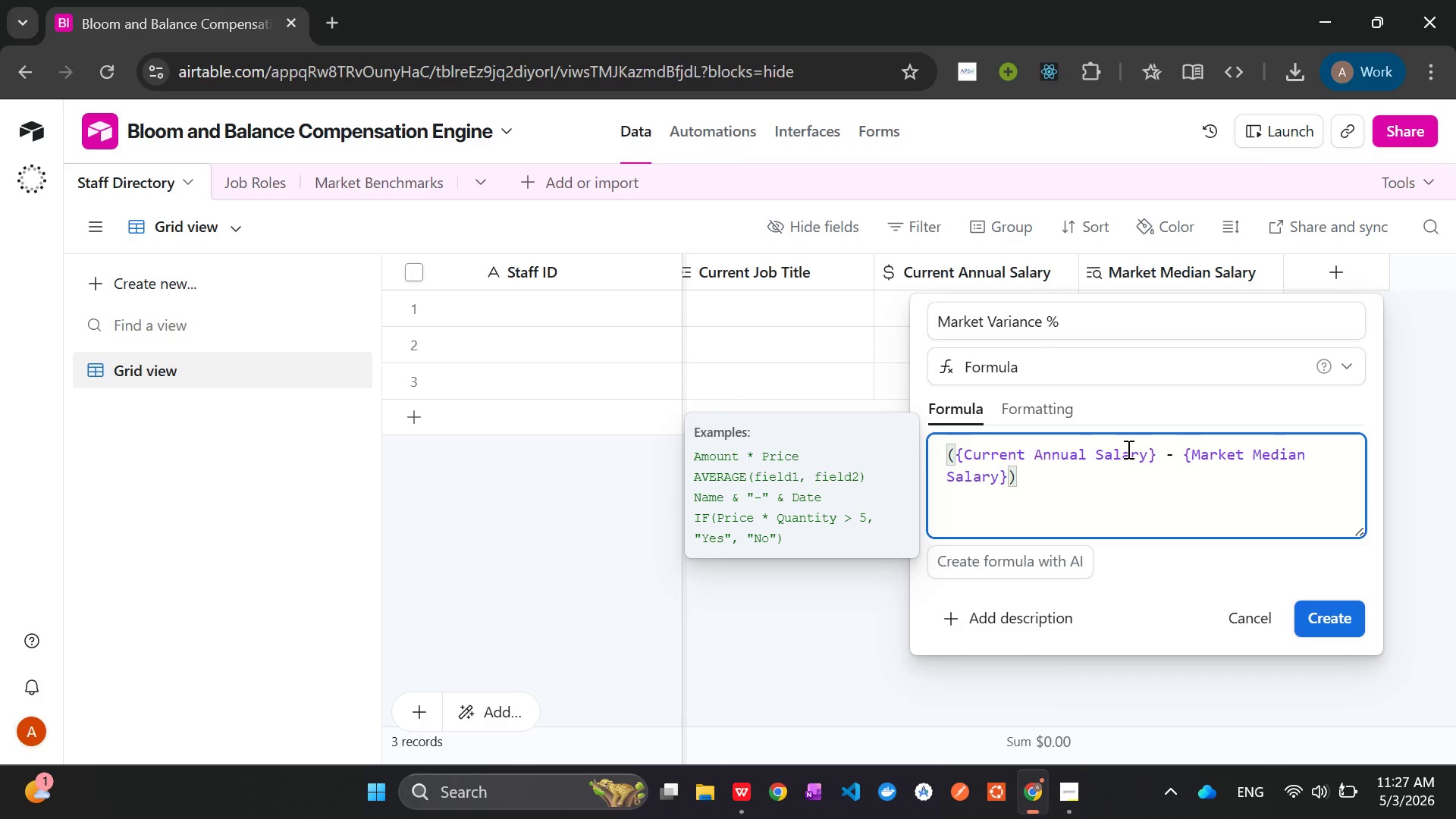 
key(ArrowRight)
 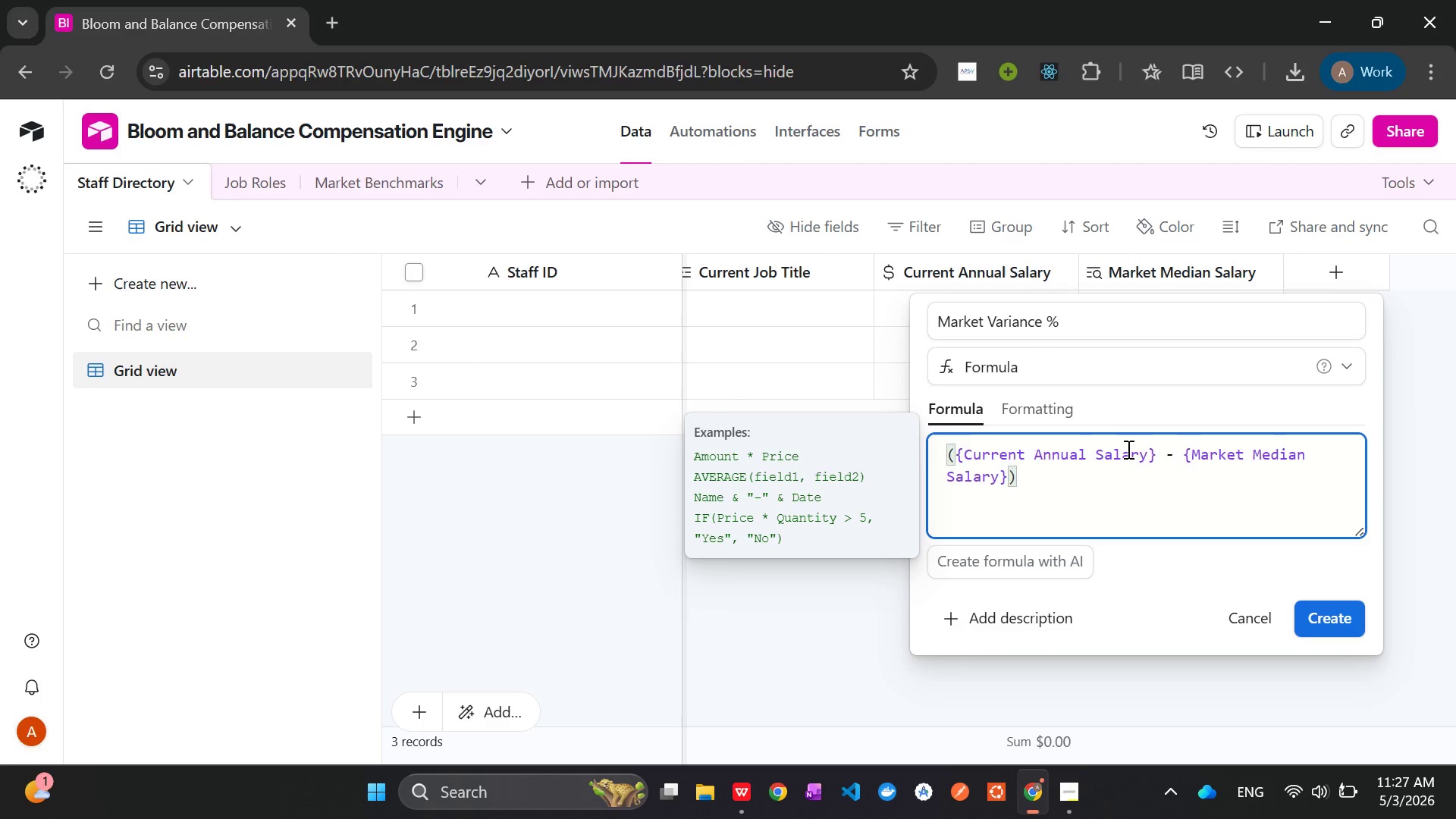 
key(Slash)
 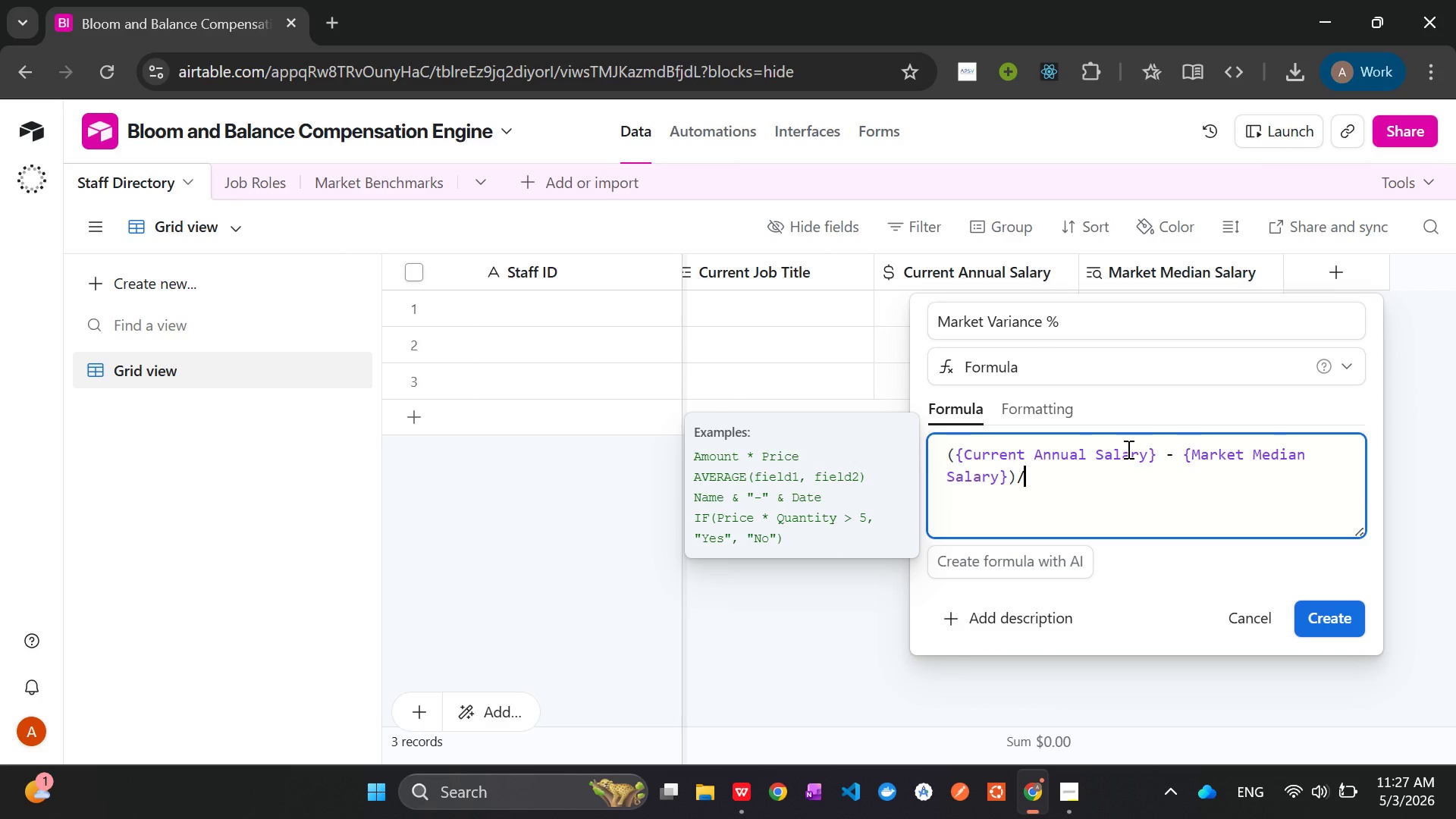 
key(Shift+BracketLeft)
 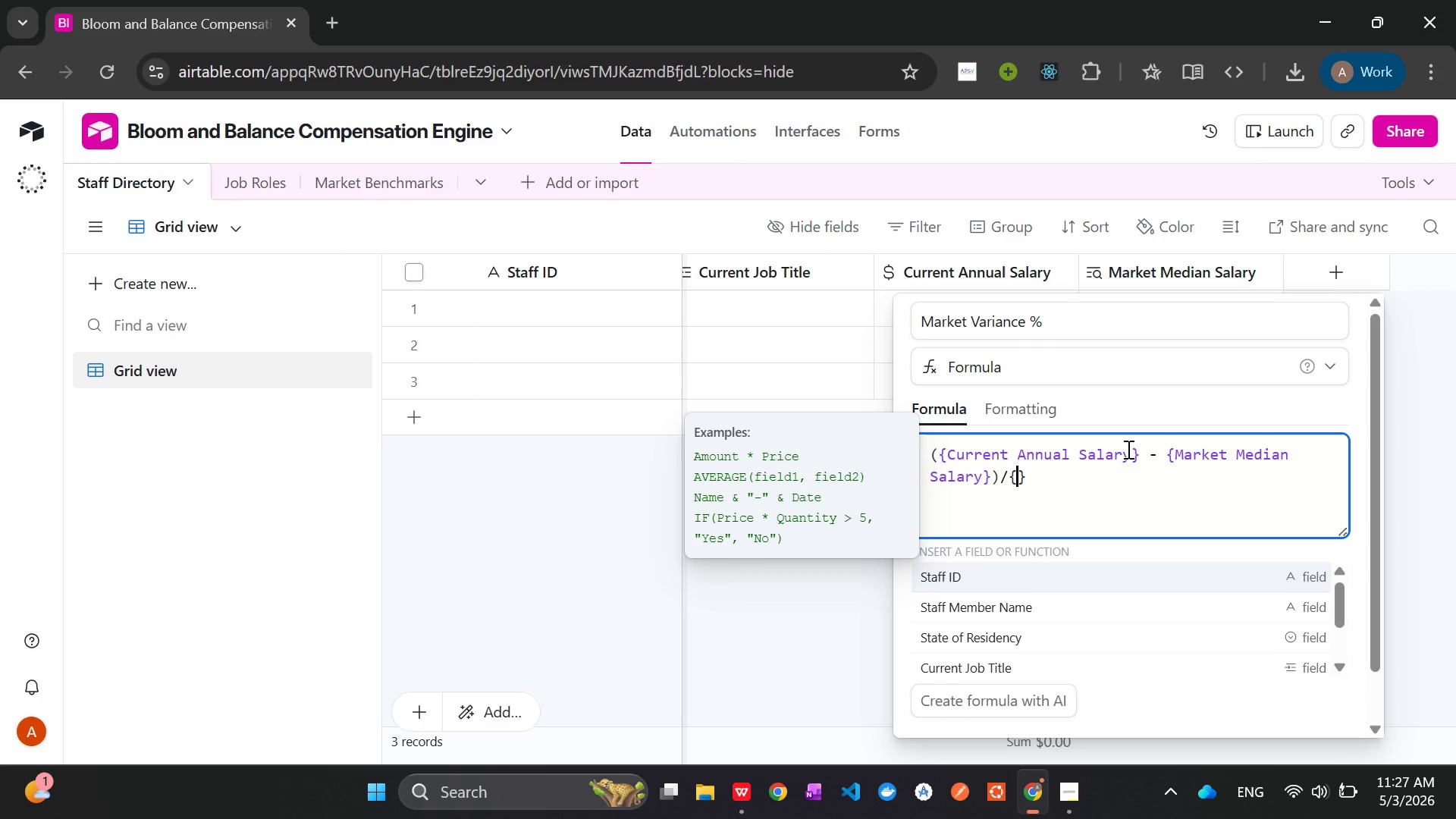 
key(Shift+M)
 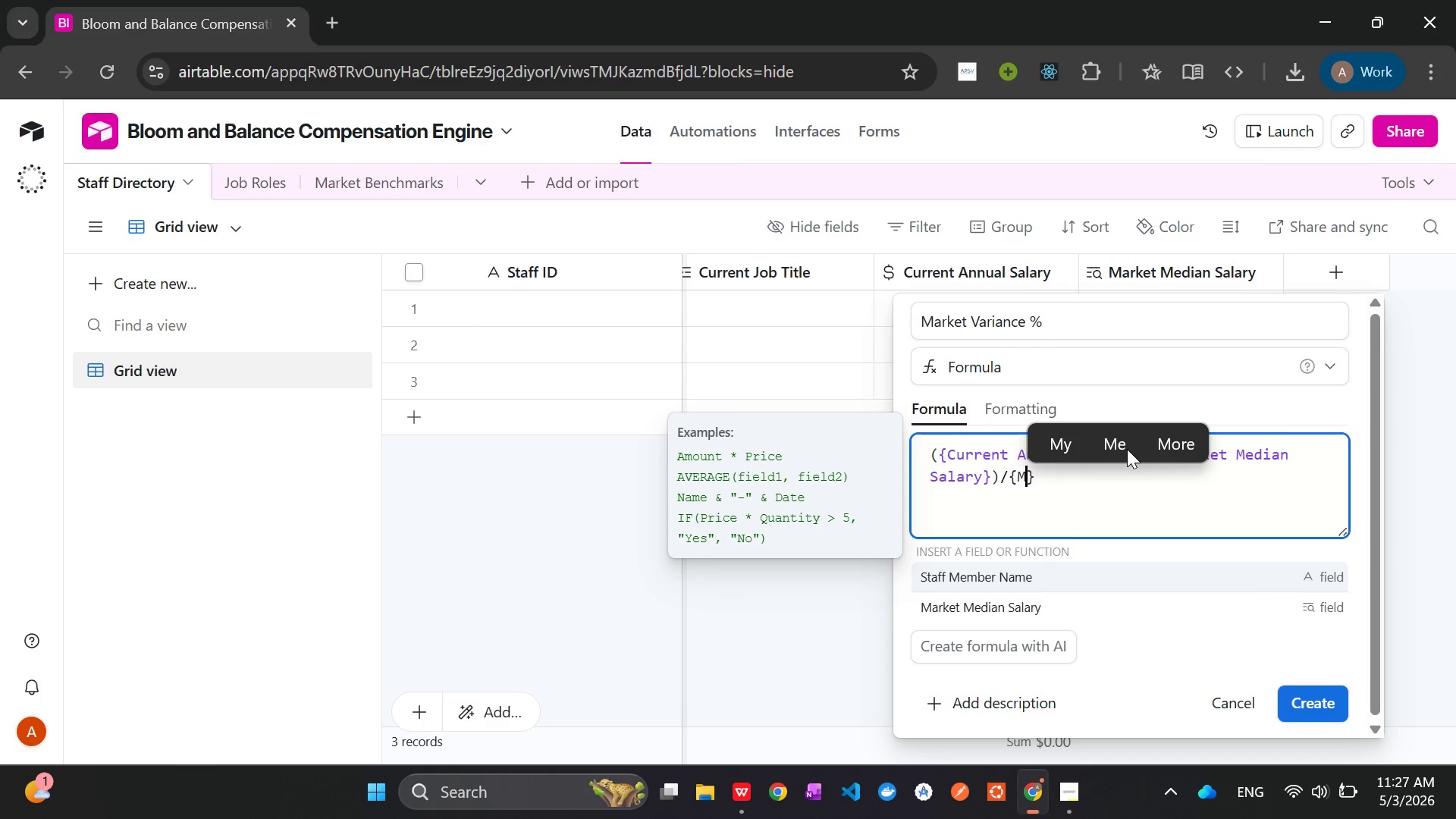 
key(ArrowDown)
 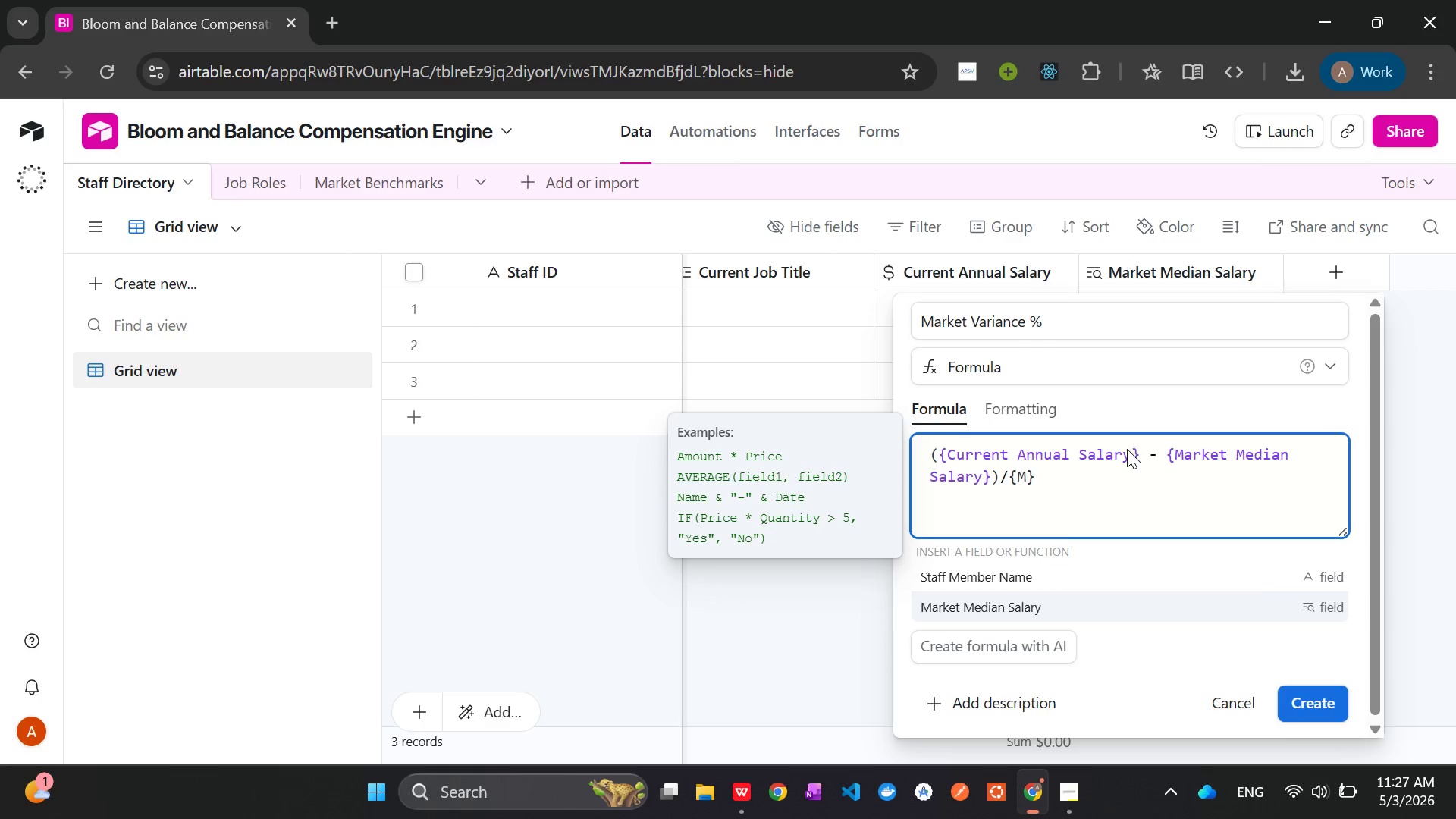 
key(Tab)
 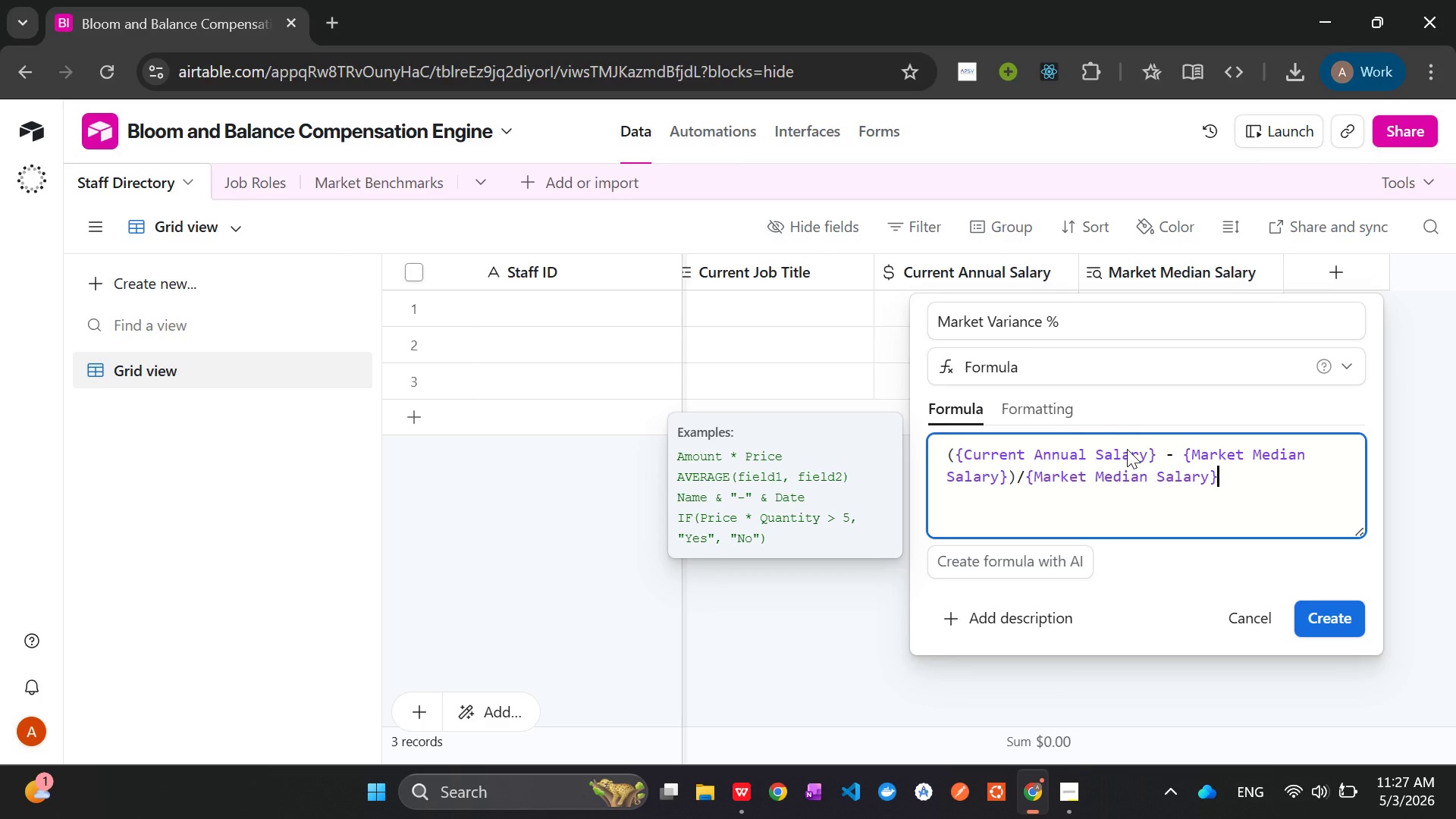 
wait(7.02)
 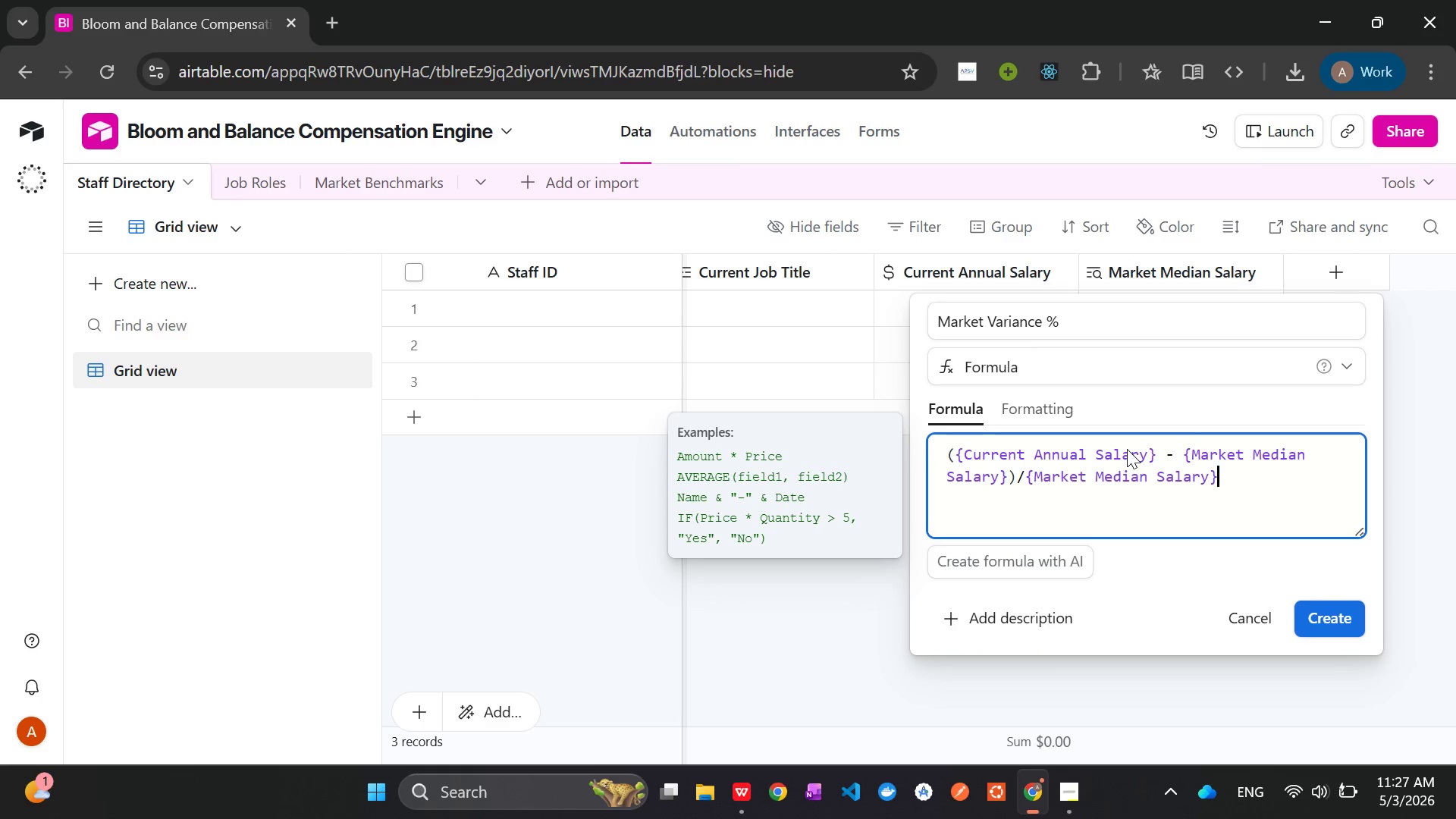 
left_click([1035, 407])
 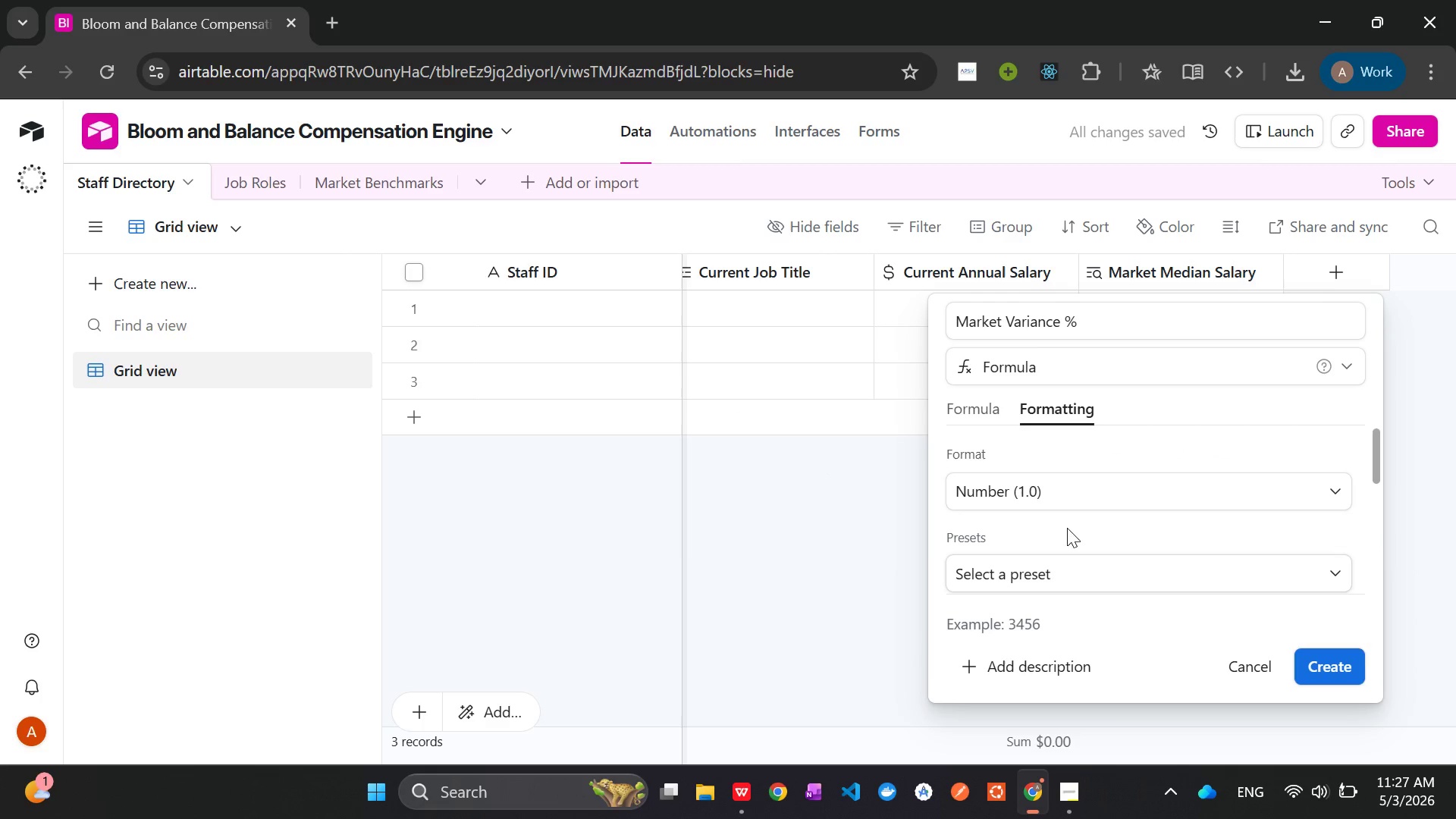 
left_click([1080, 485])
 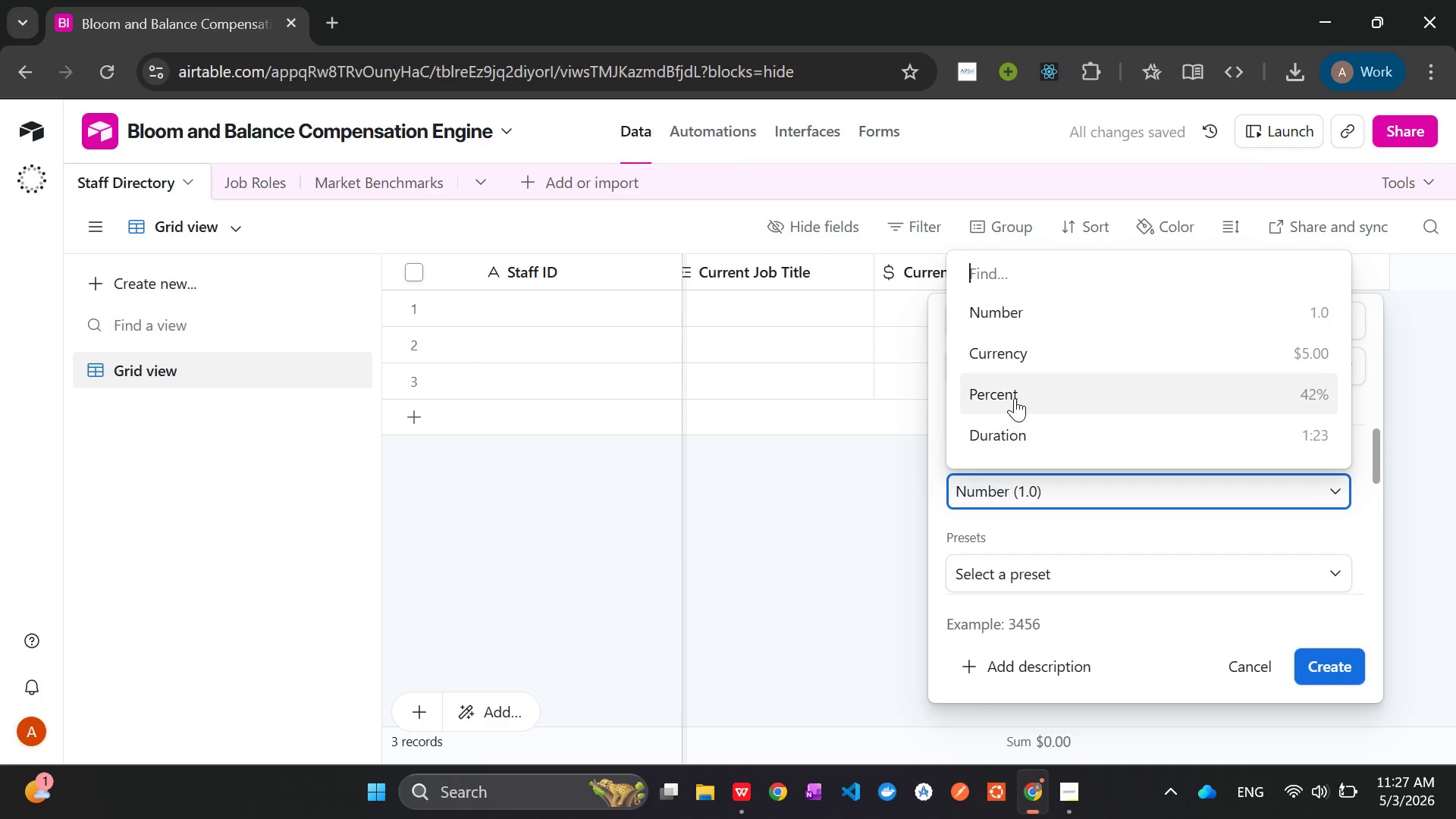 
left_click([1012, 394])
 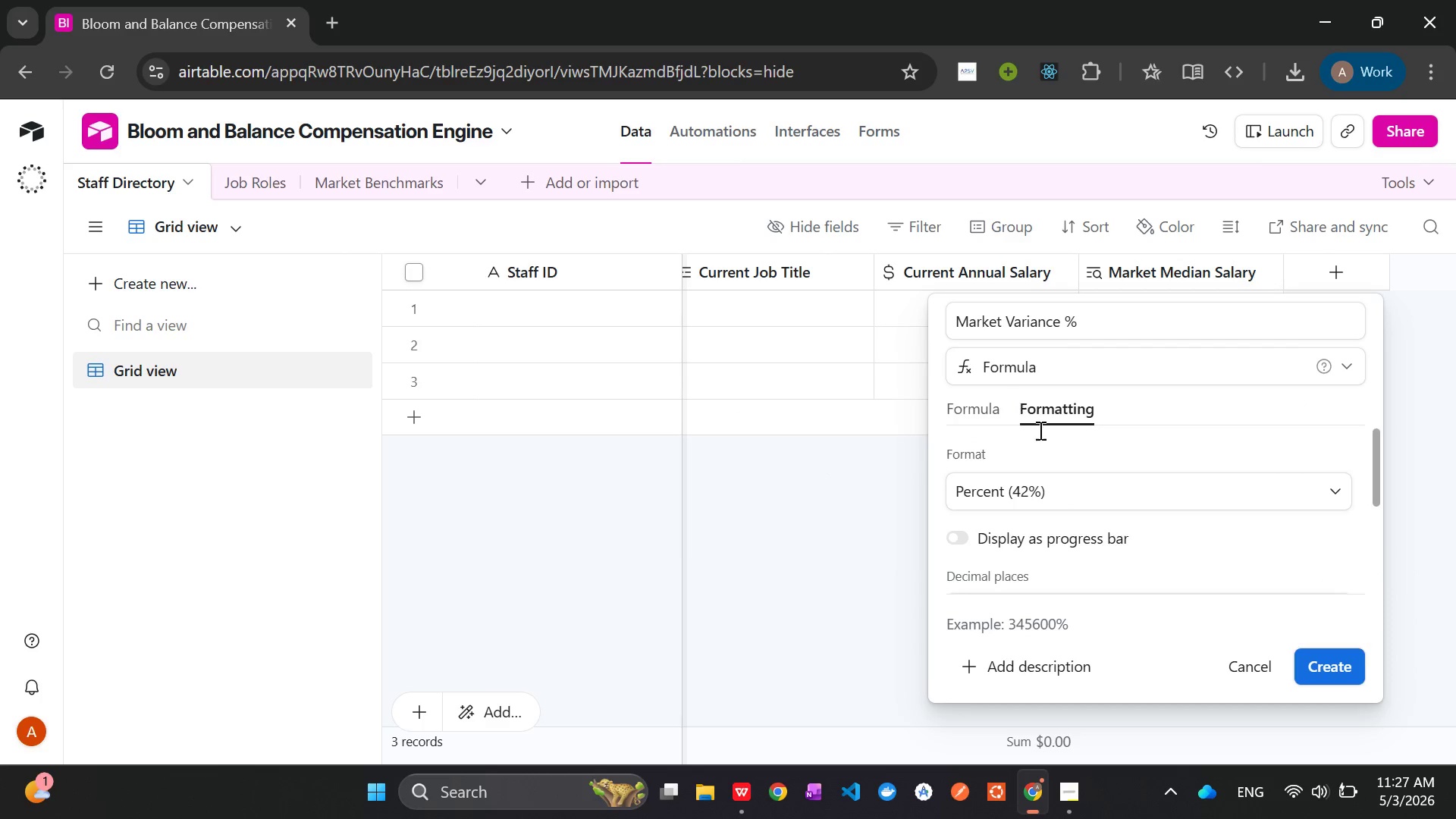 
mouse_move([1078, 474])
 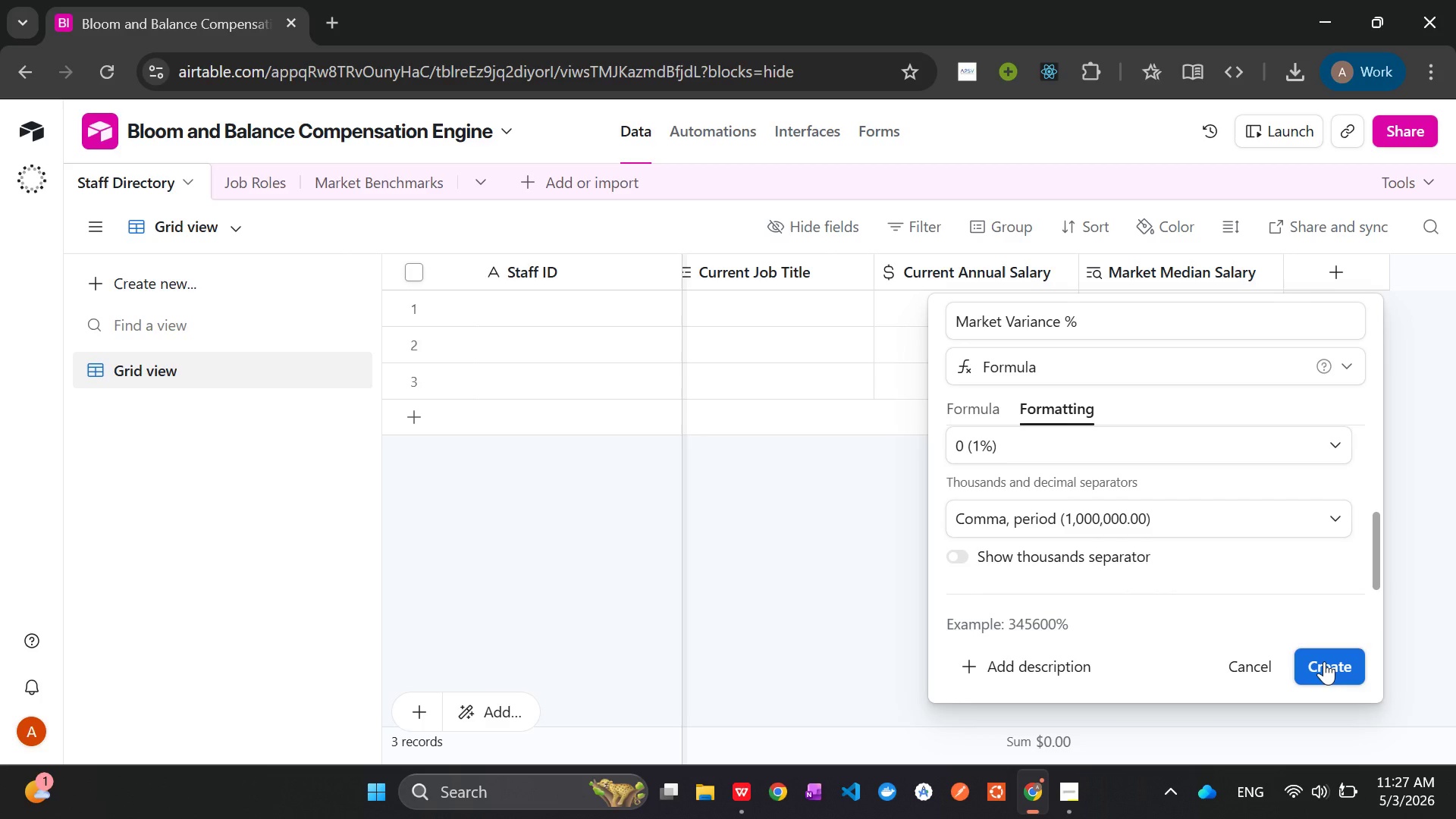 
left_click([1324, 661])
 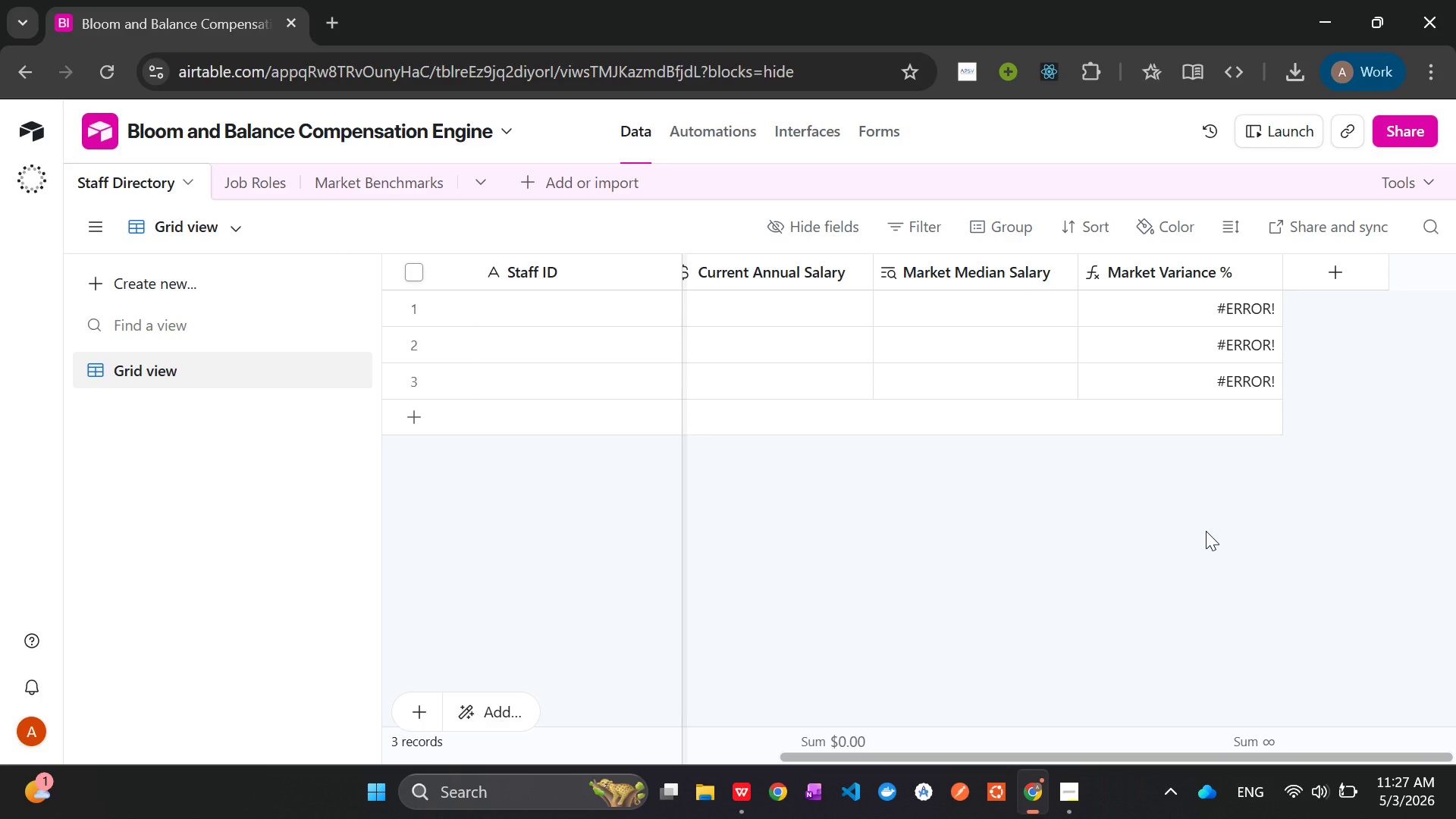 
wait(19.67)
 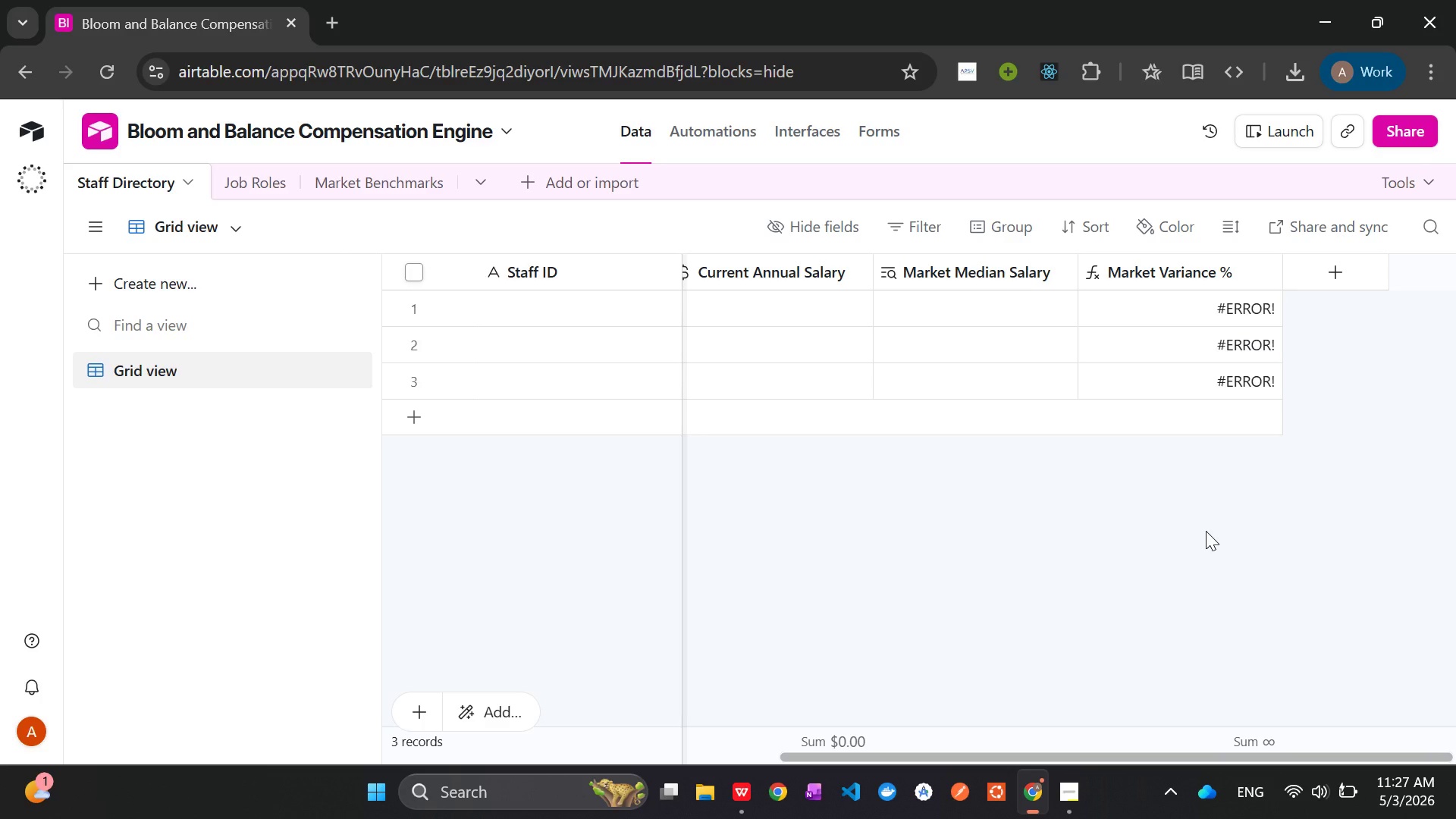 
left_click([1335, 268])
 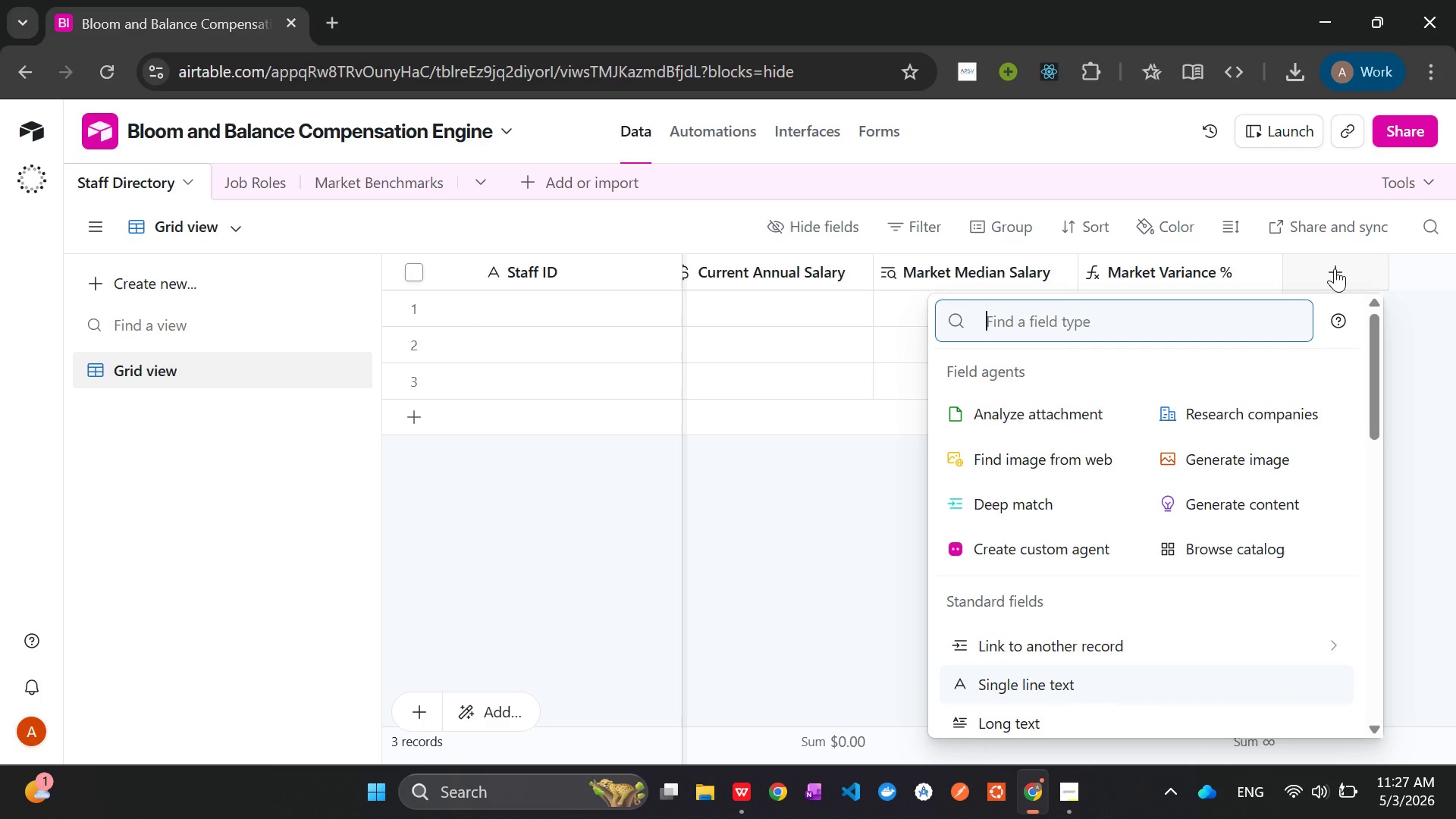 
type(for)
 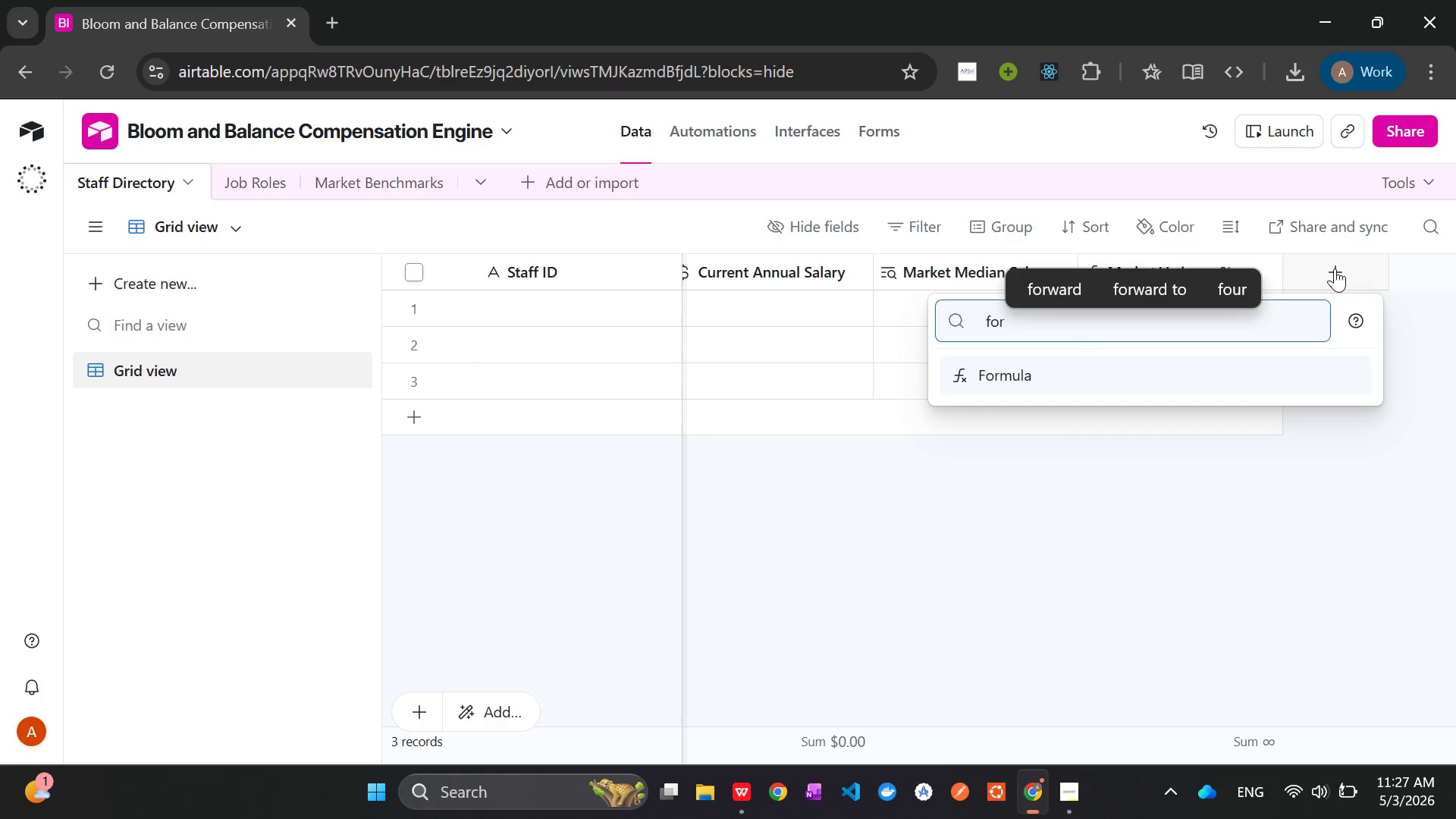 
key(Enter)
 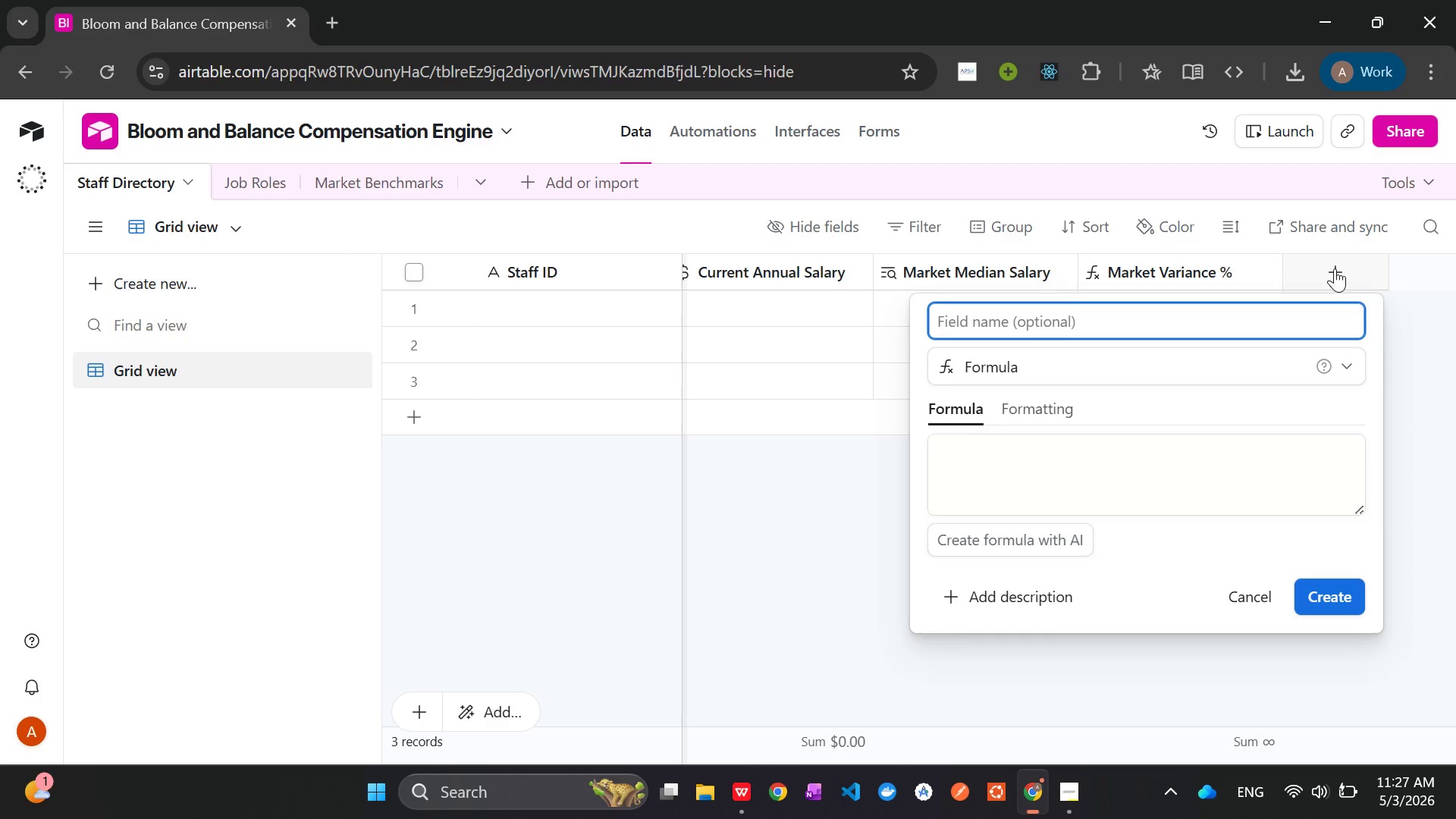 
type(Competitive )
 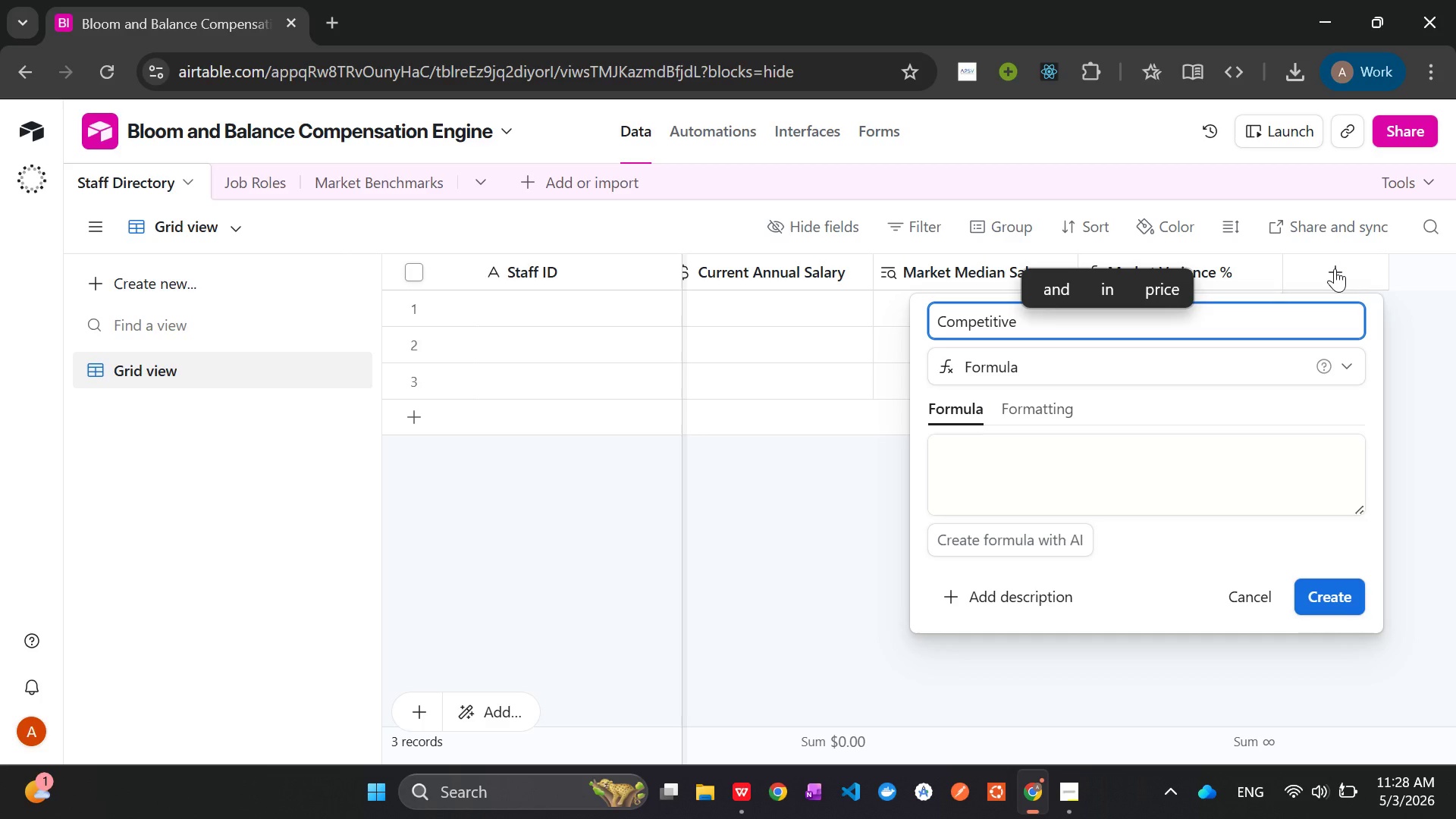 
type(Index)
 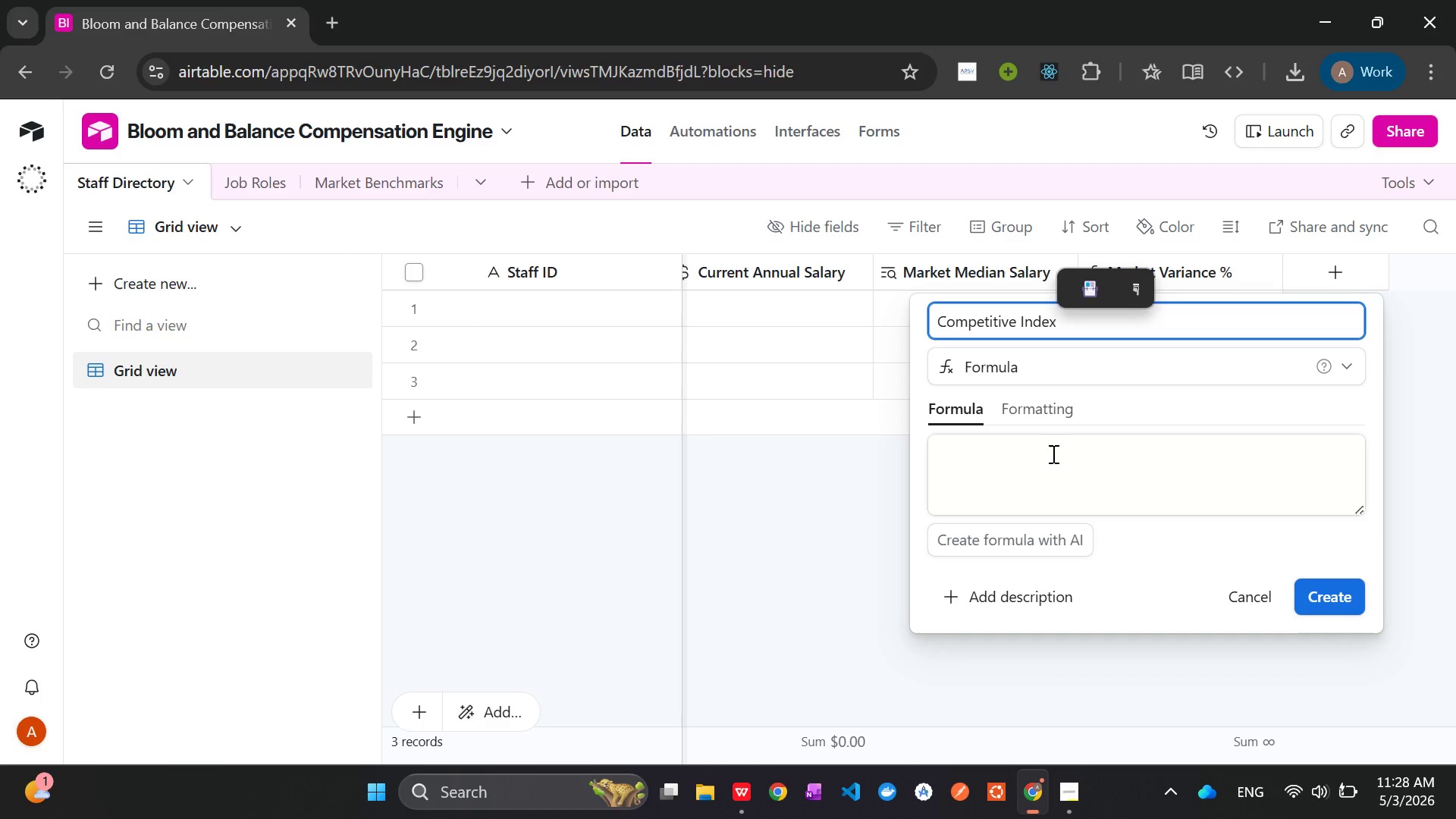 
left_click([1052, 453])
 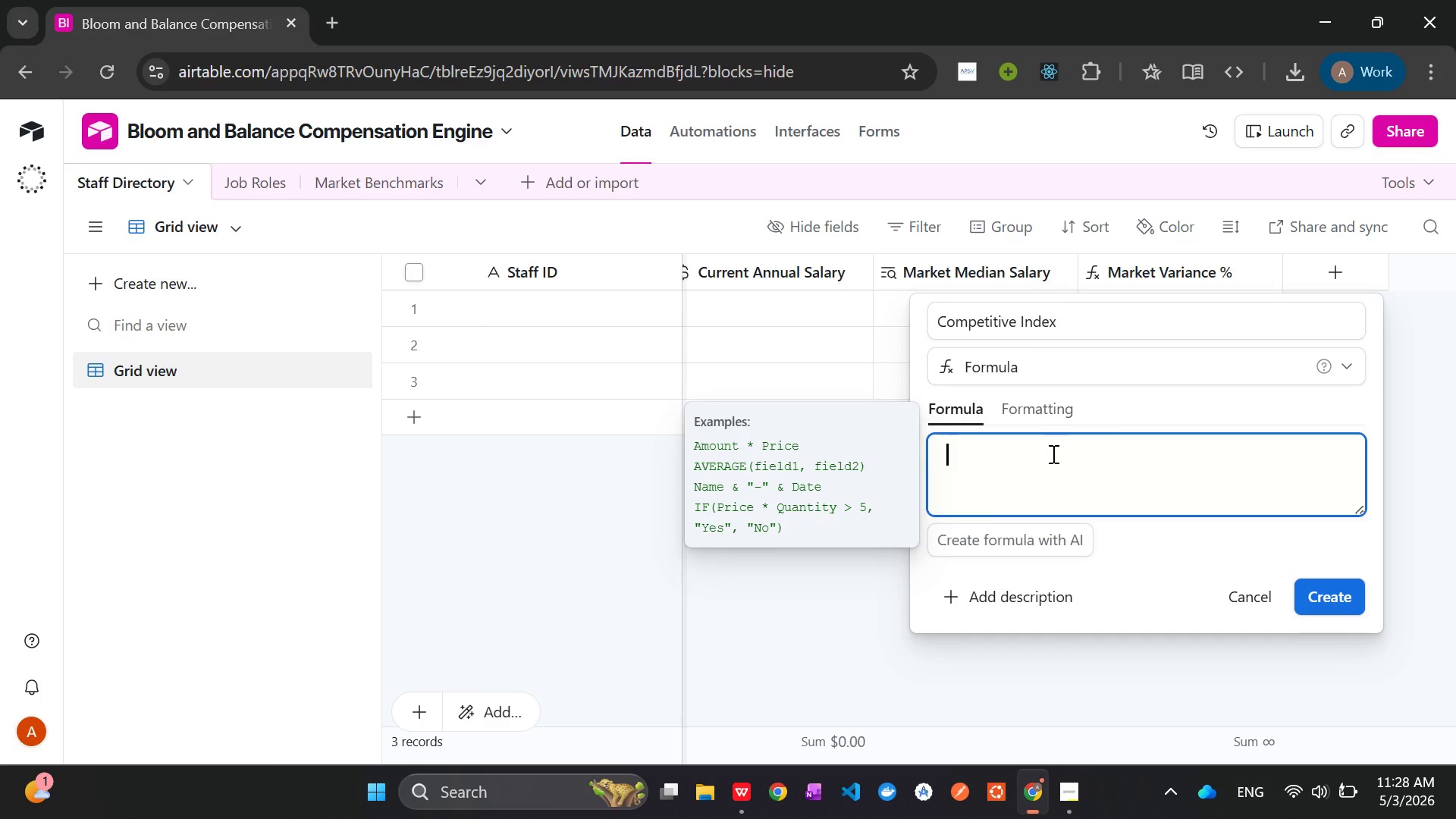 
wait(9.61)
 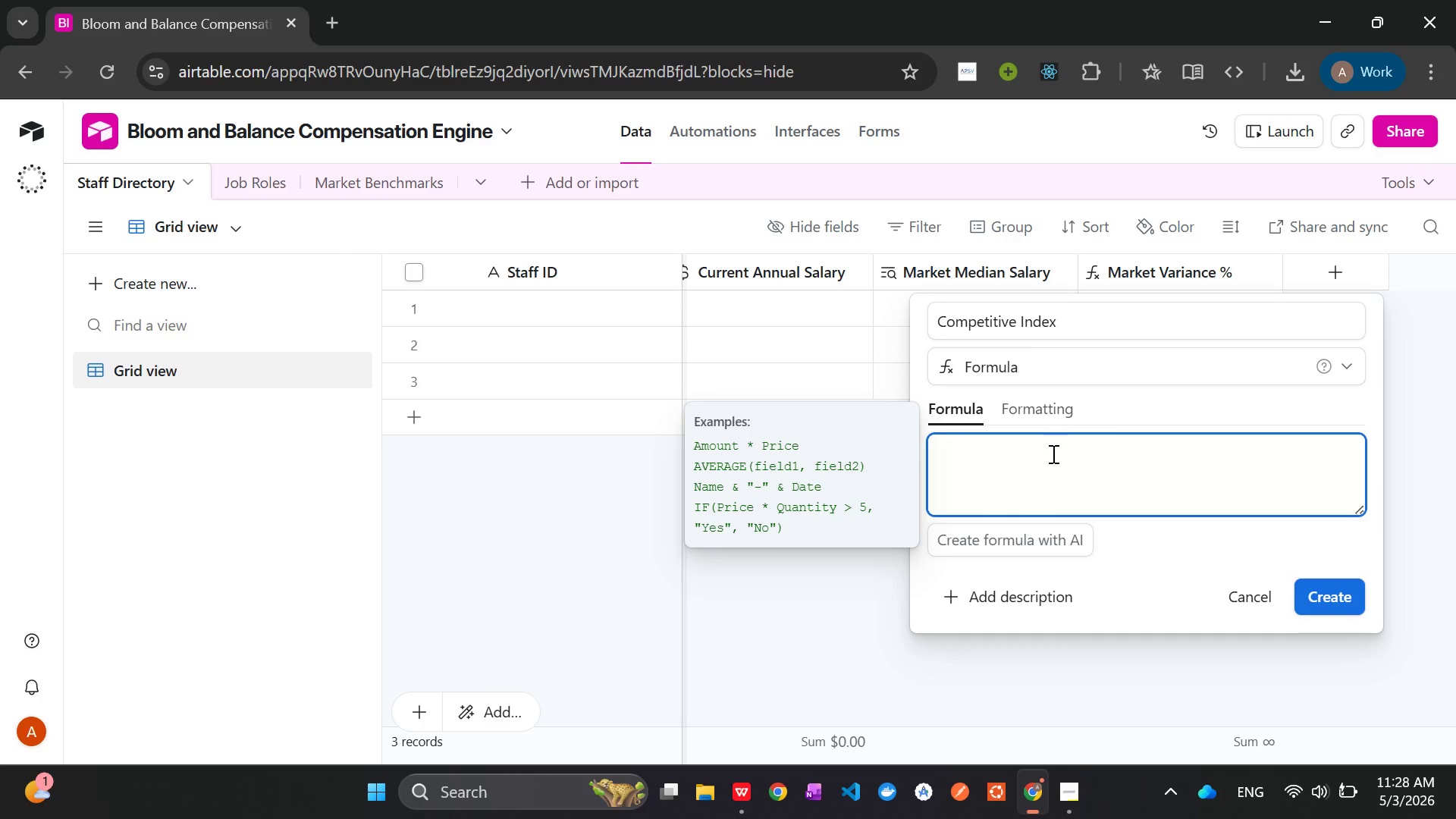 
type(MAX(1,MIN(10,)
 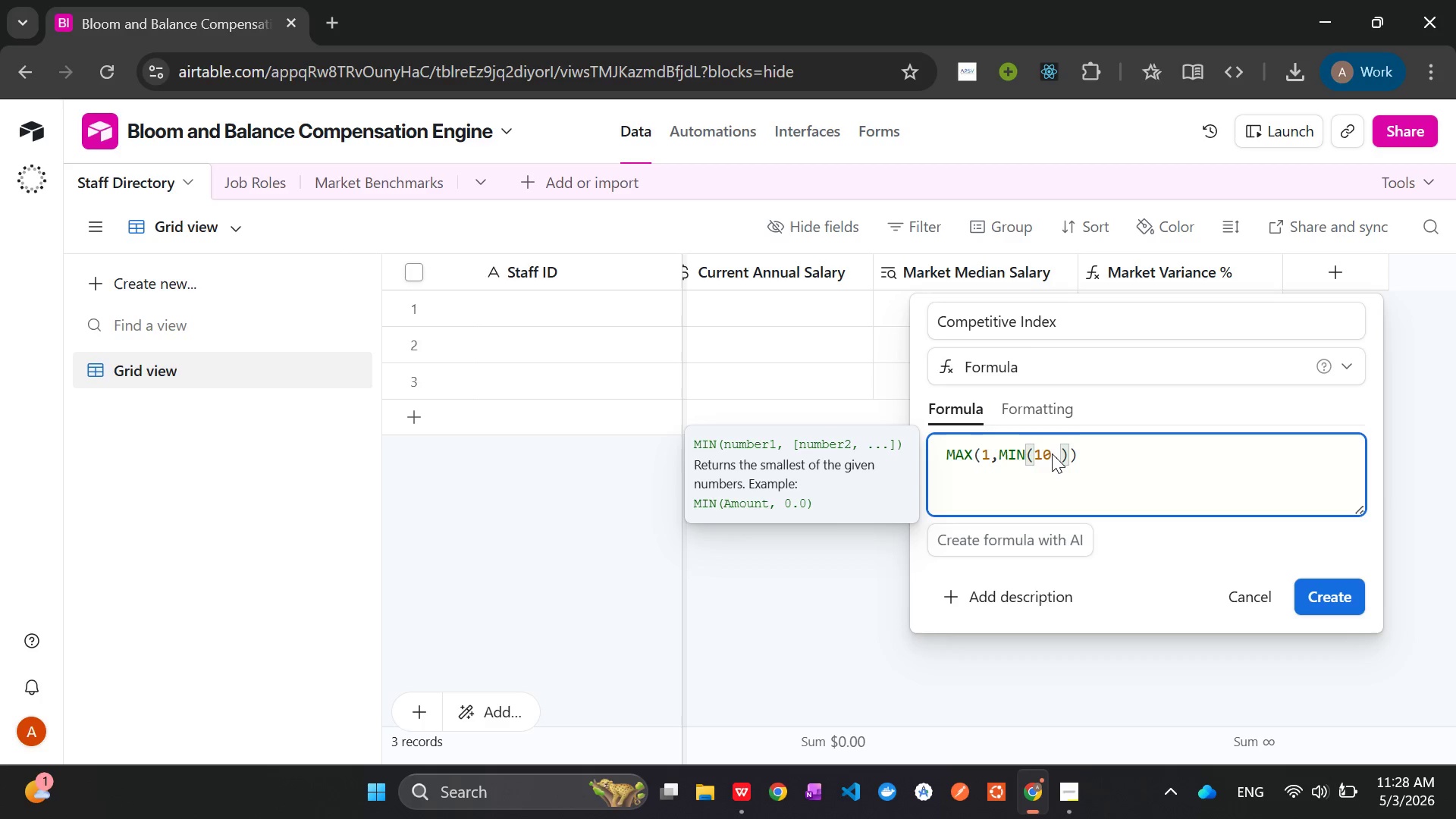 
hold_key(key=ShiftLeft, duration=1.5)
 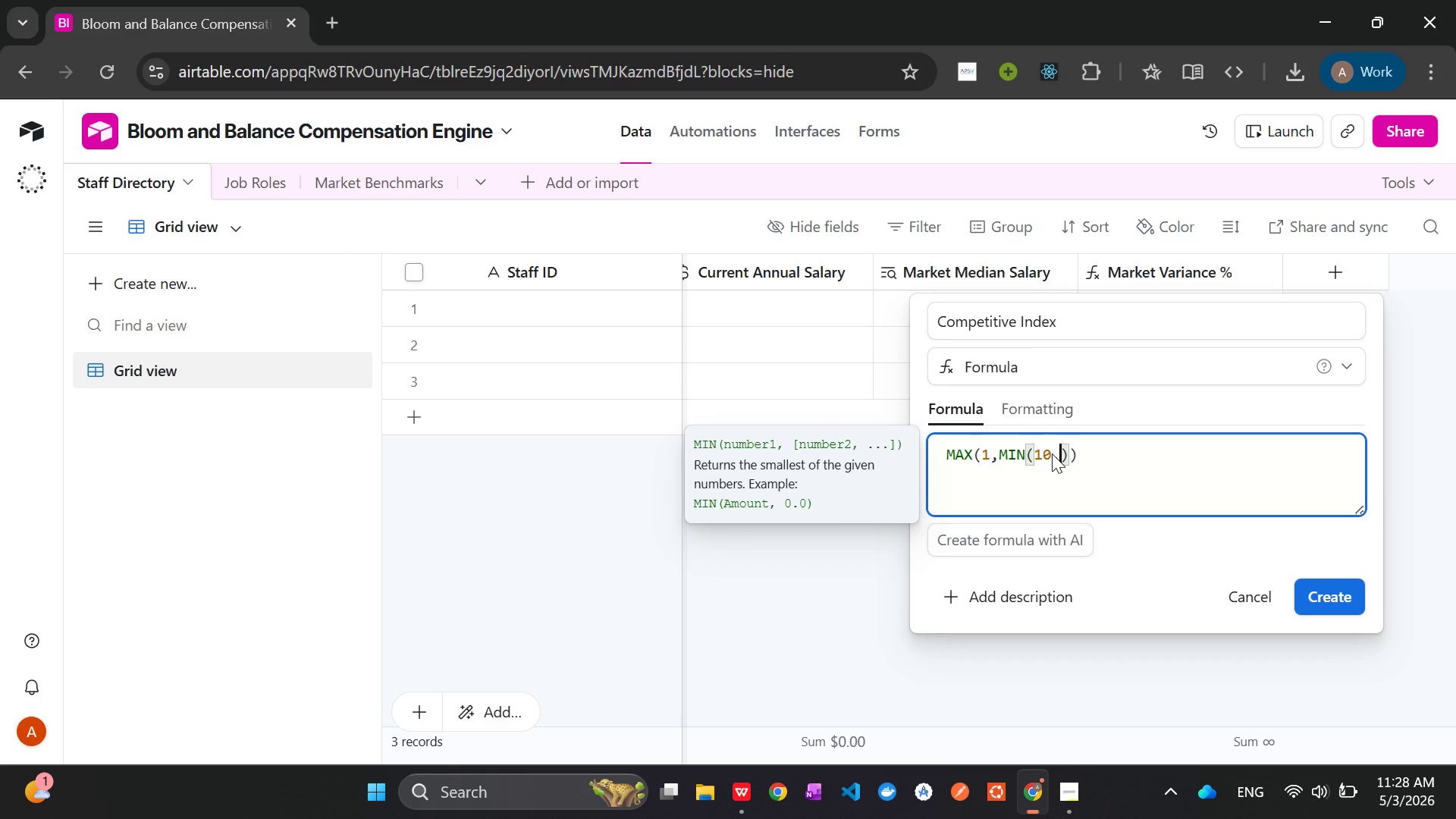 
type((({)
 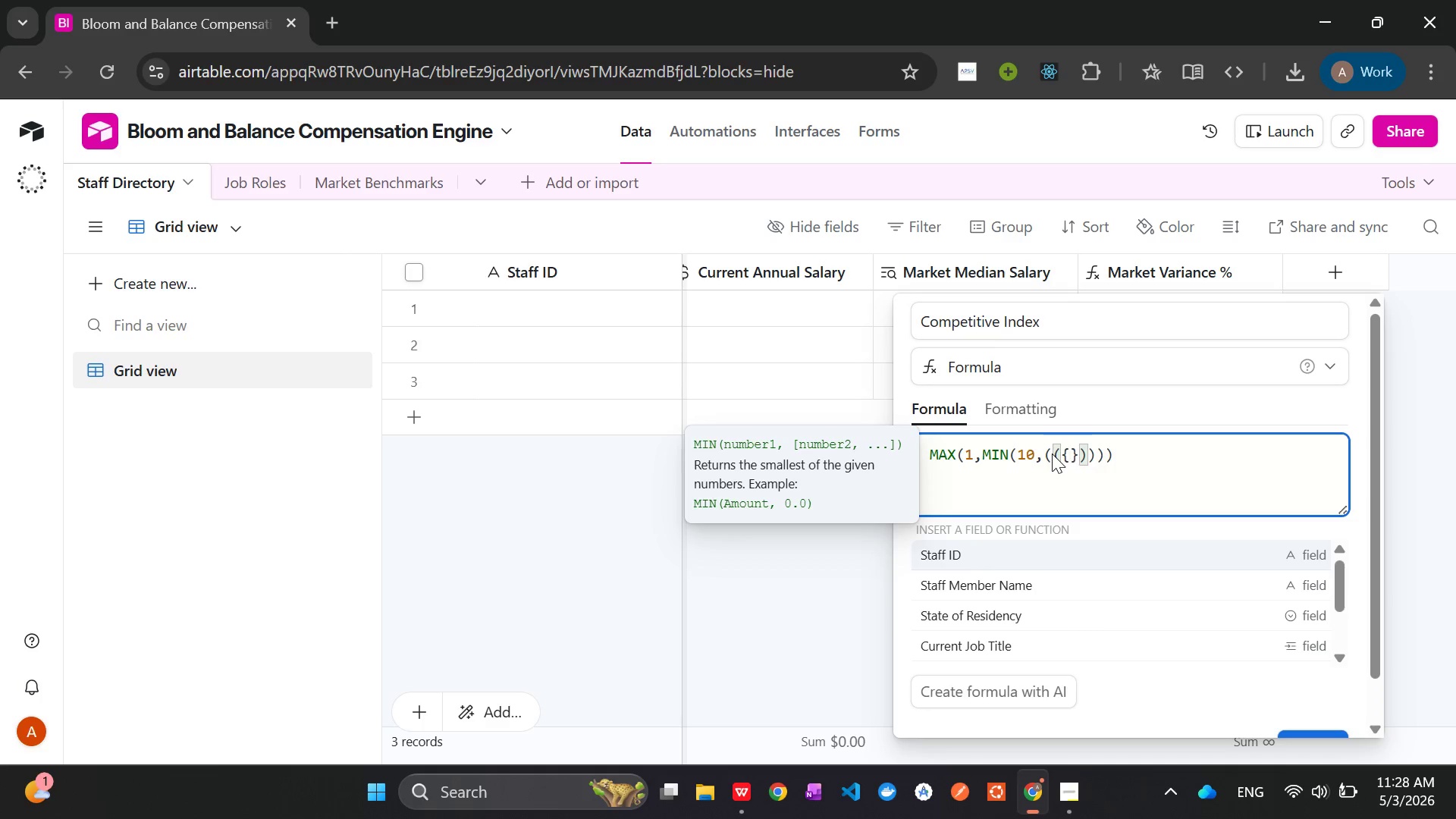 
type(Cu)
 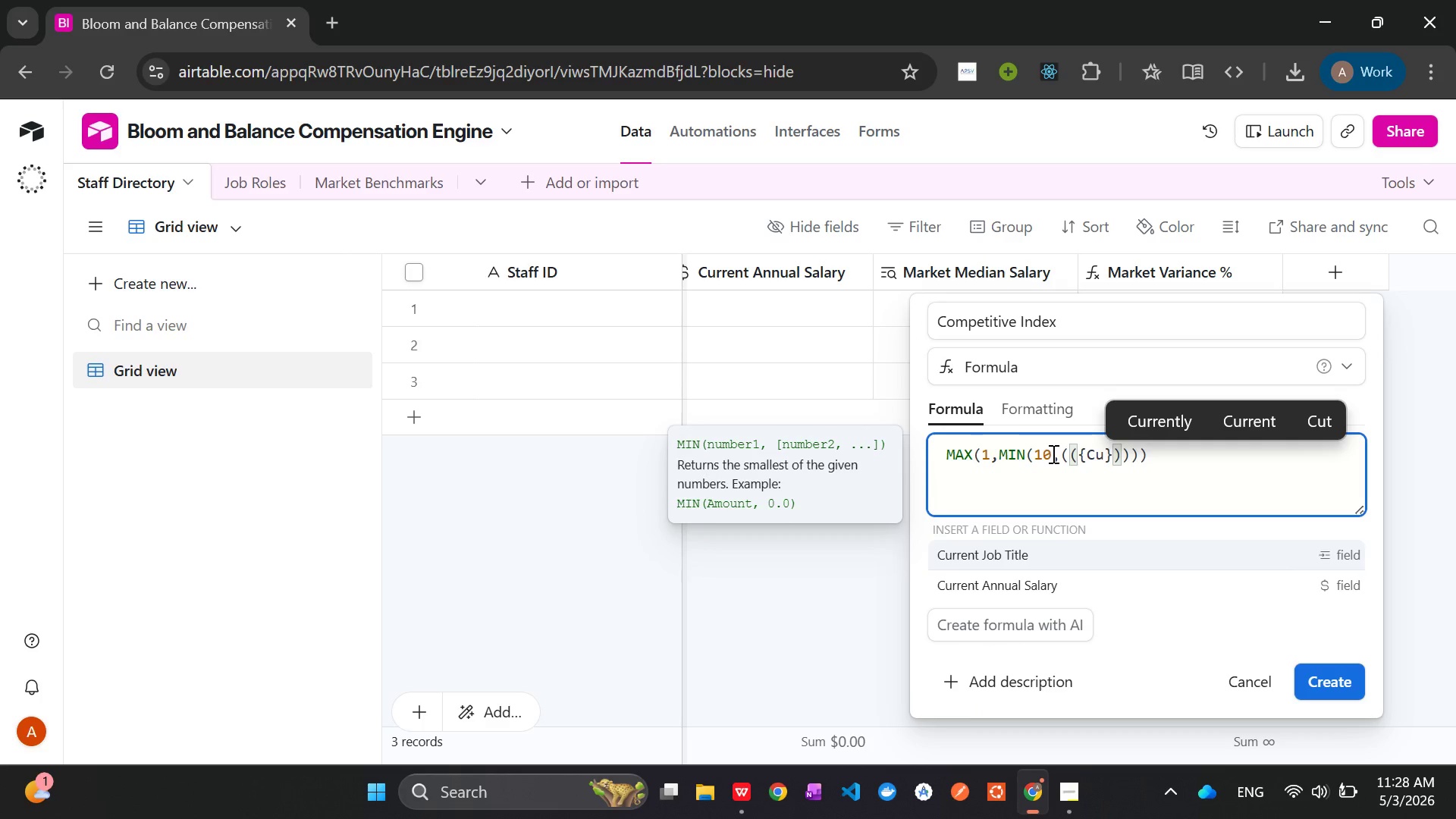 
key(ArrowDown)
 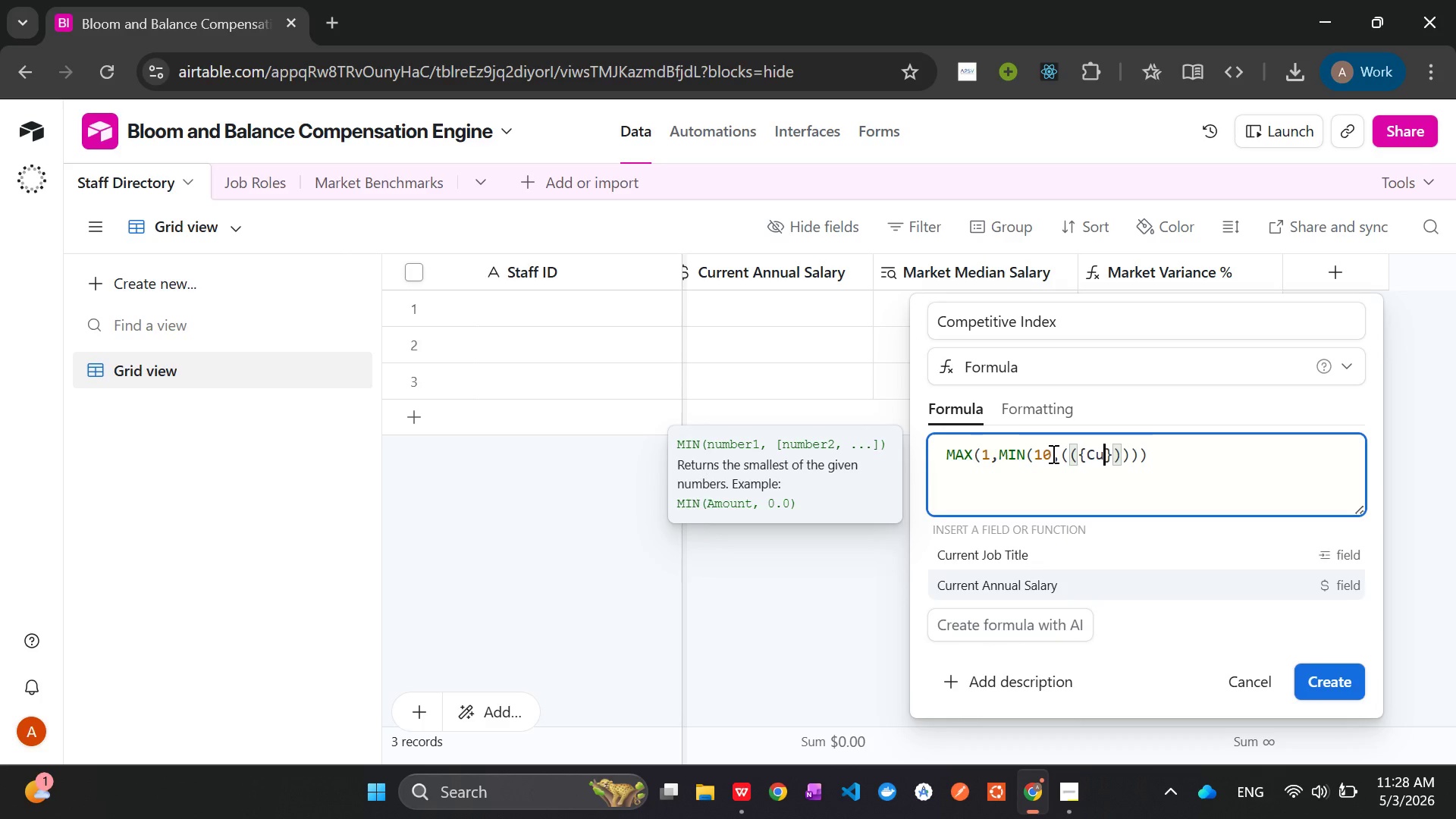 
key(Tab)
 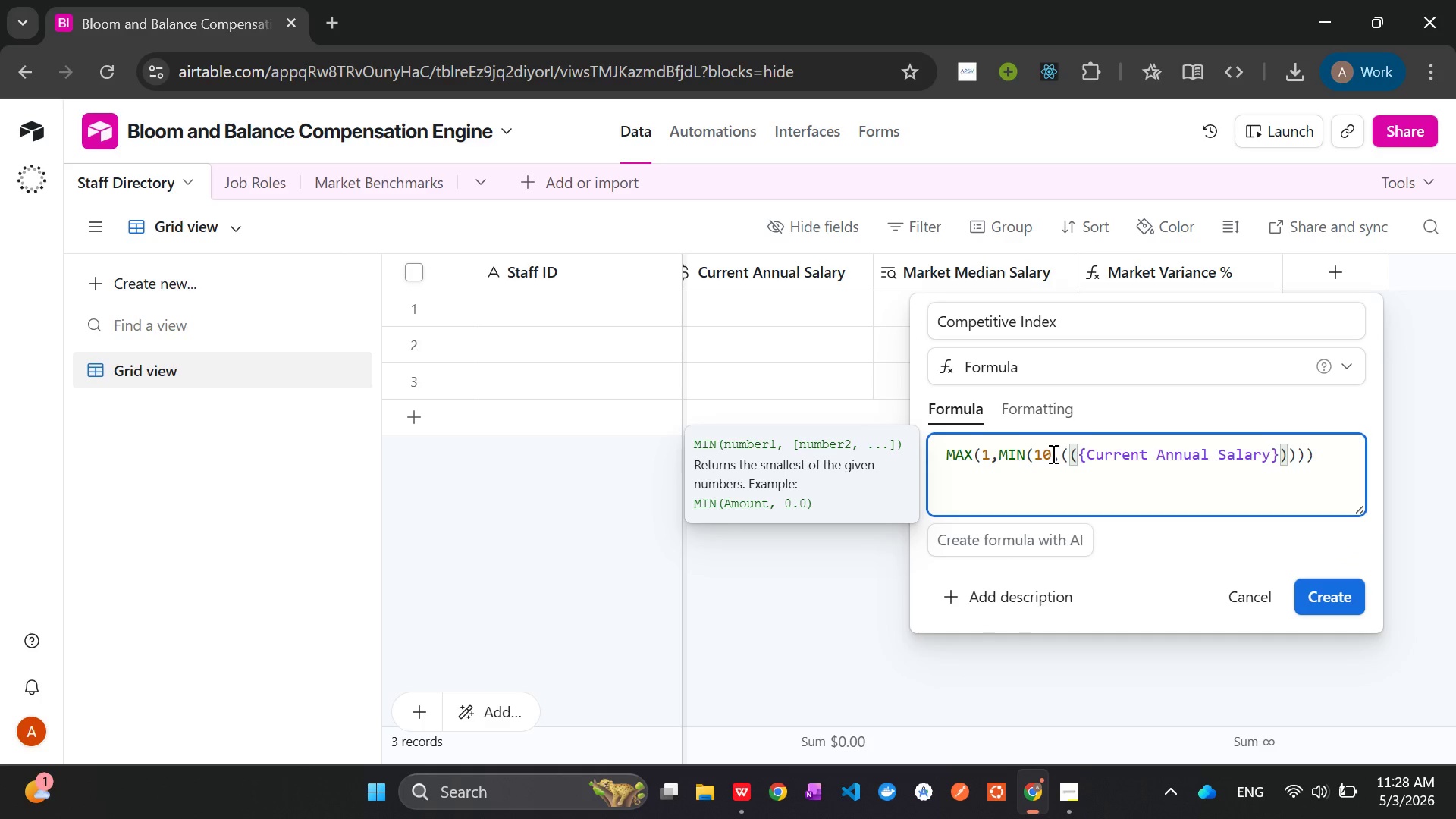 
type( / {Ma)
 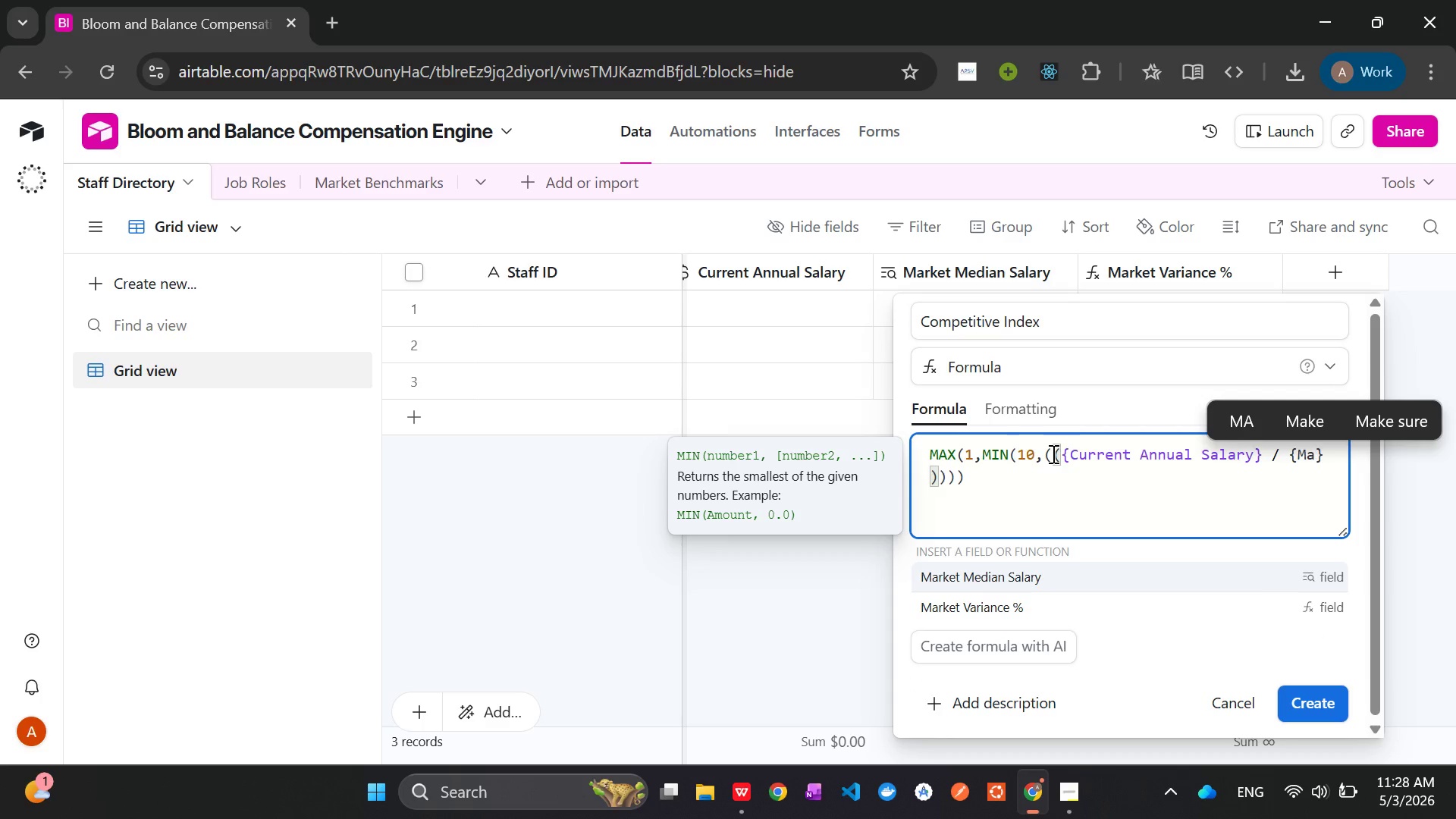 
key(Tab)
 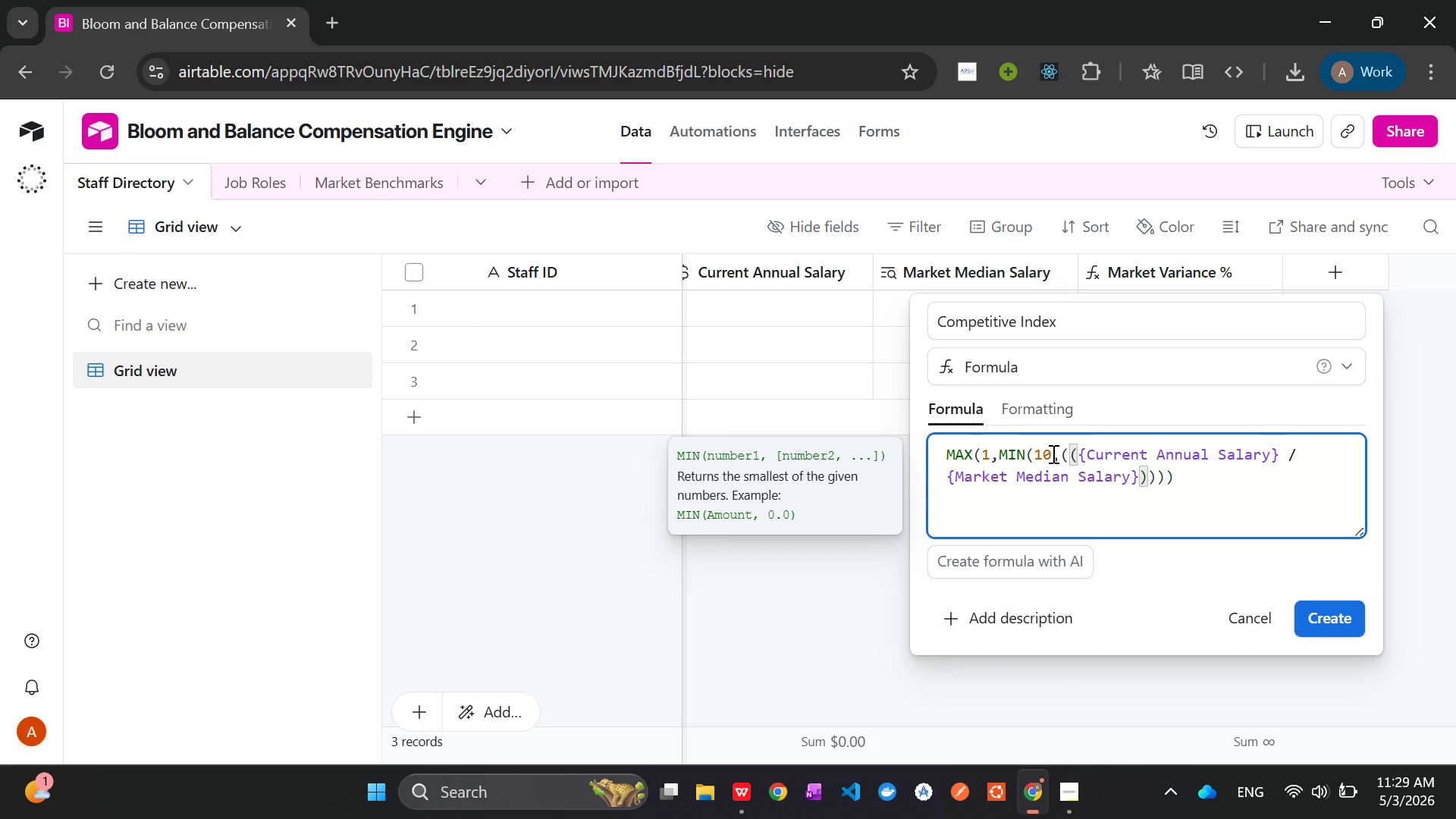 
key(ArrowRight)
 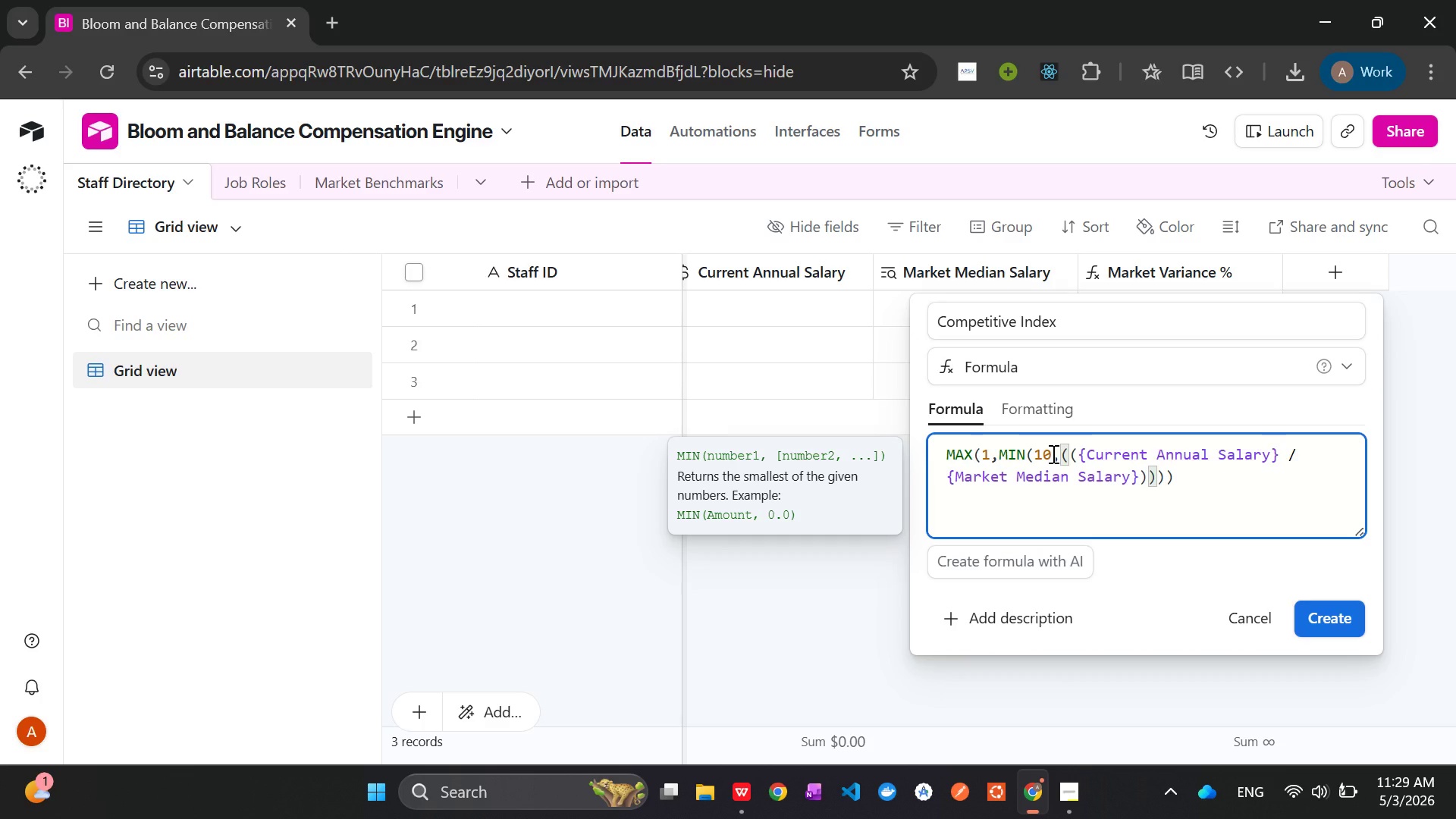 
key(Shift+8)
 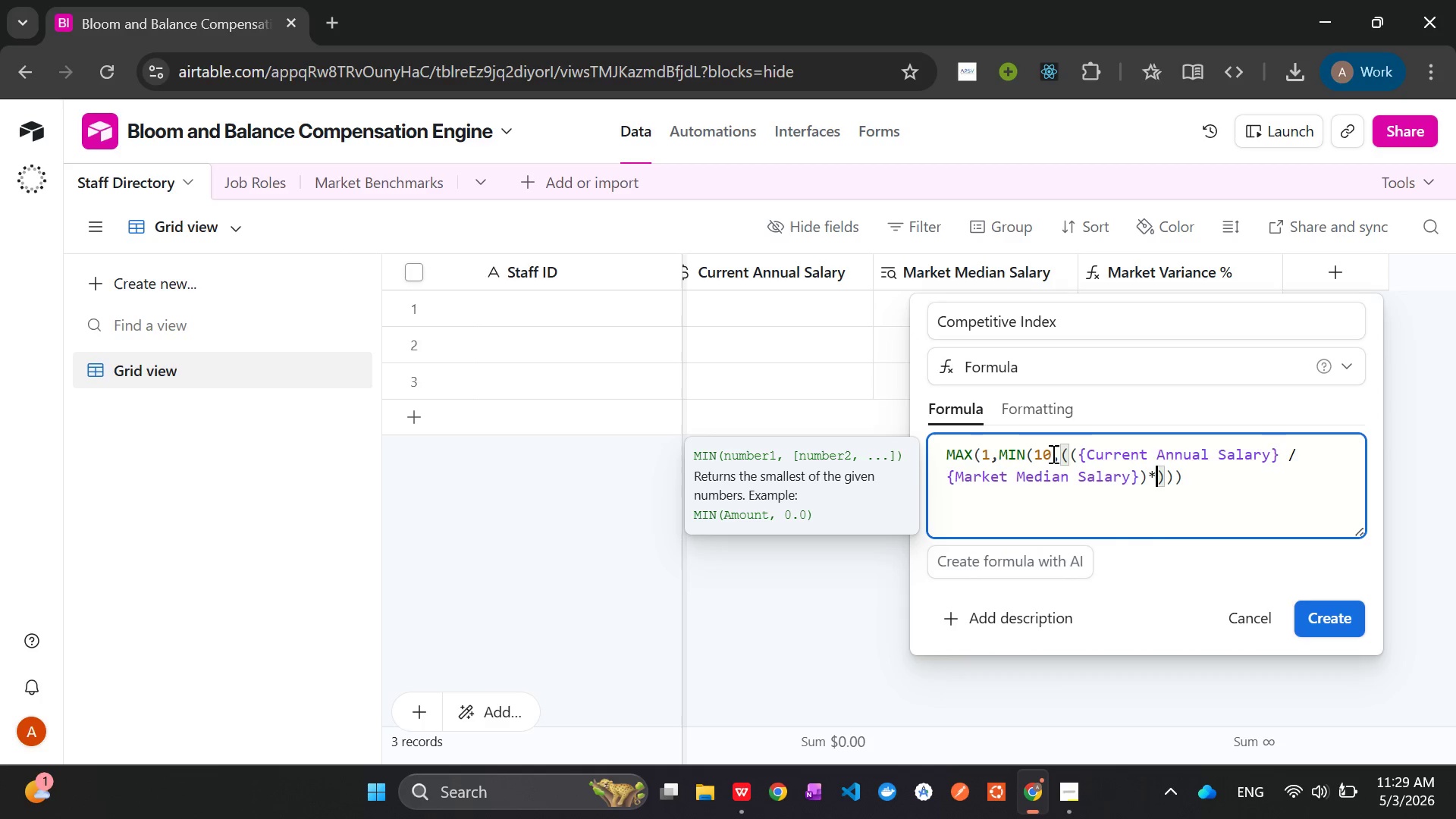 
key(5)
 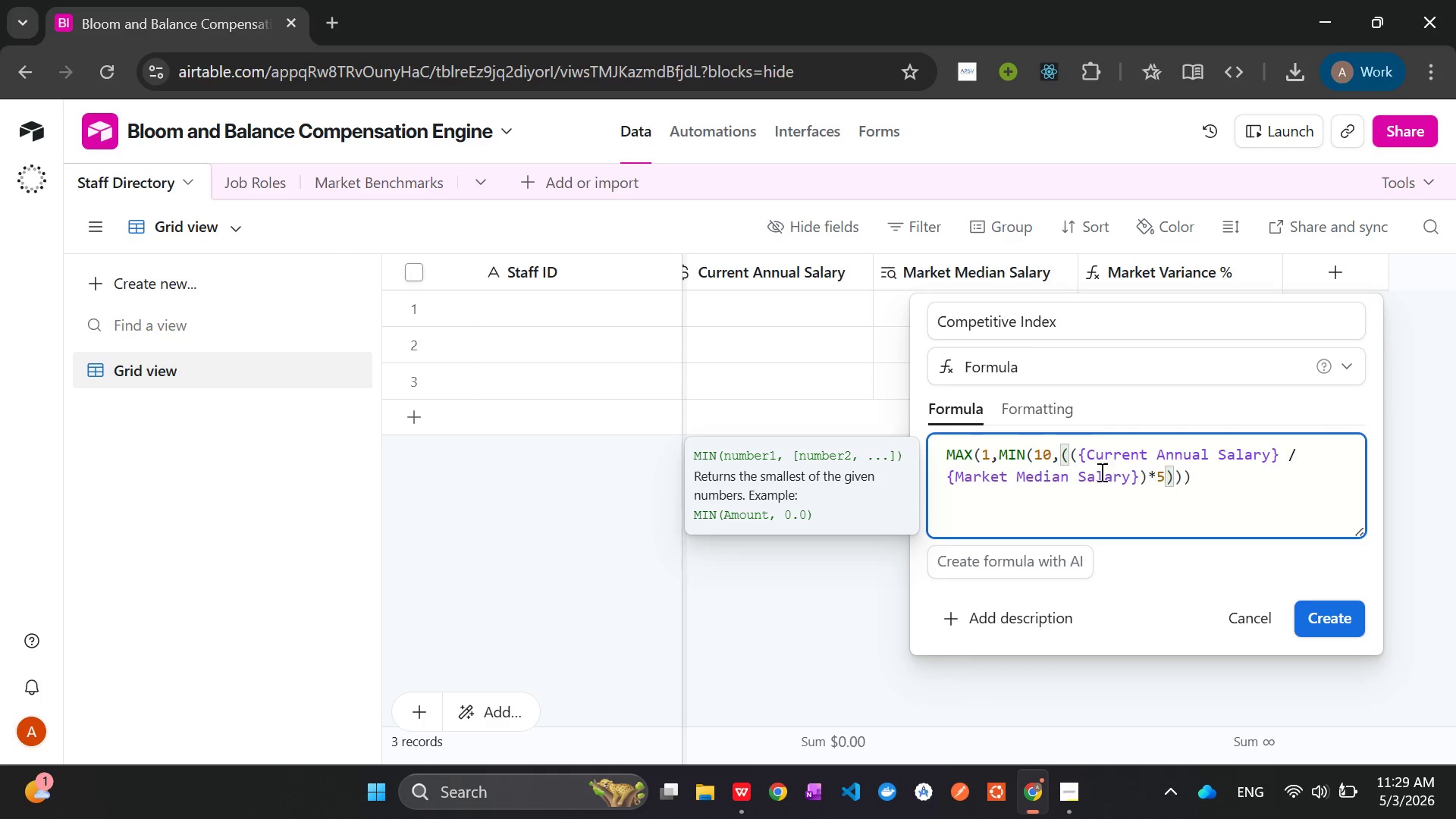 
left_click([1078, 469])
 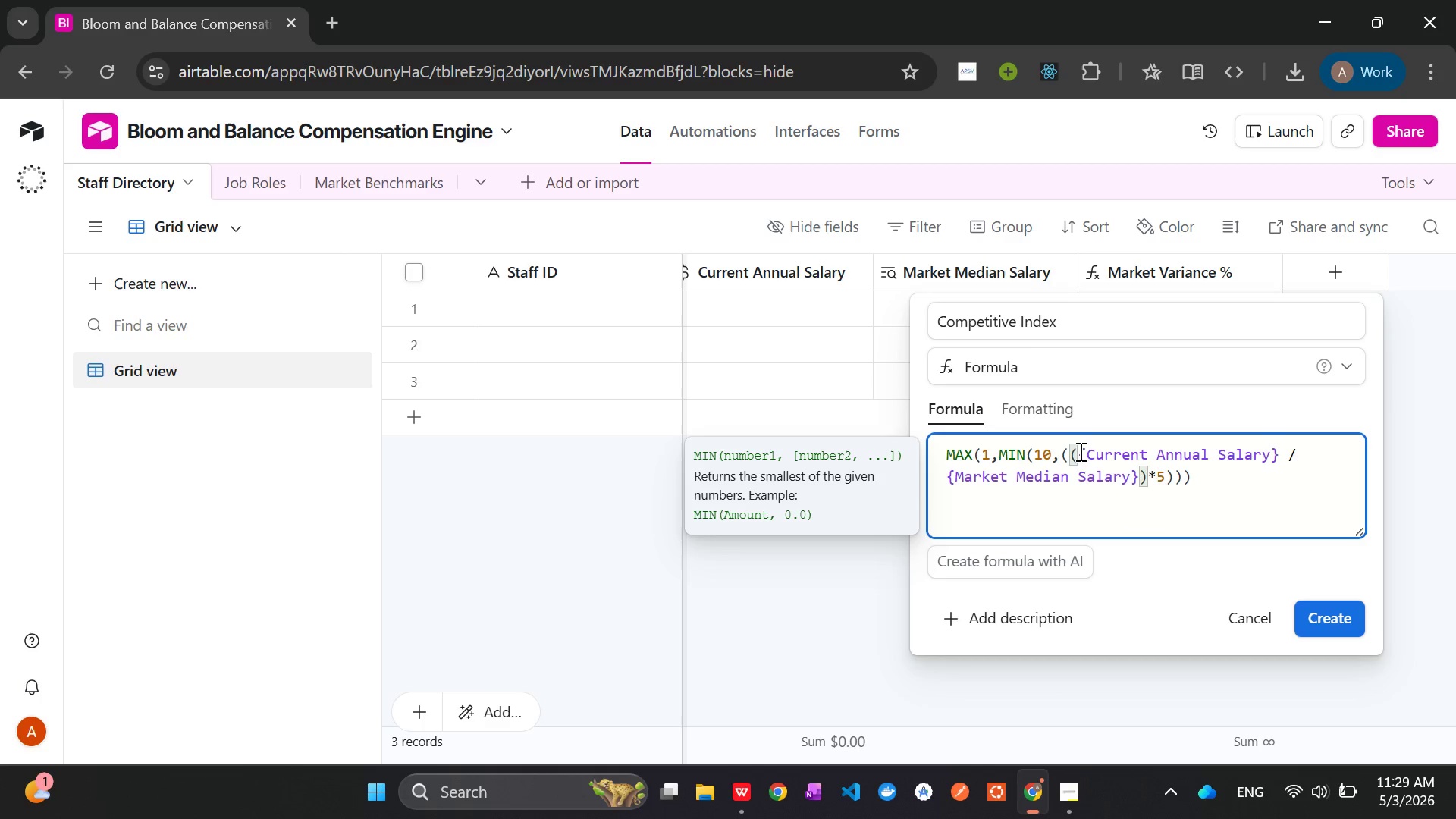 
wait(12.53)
 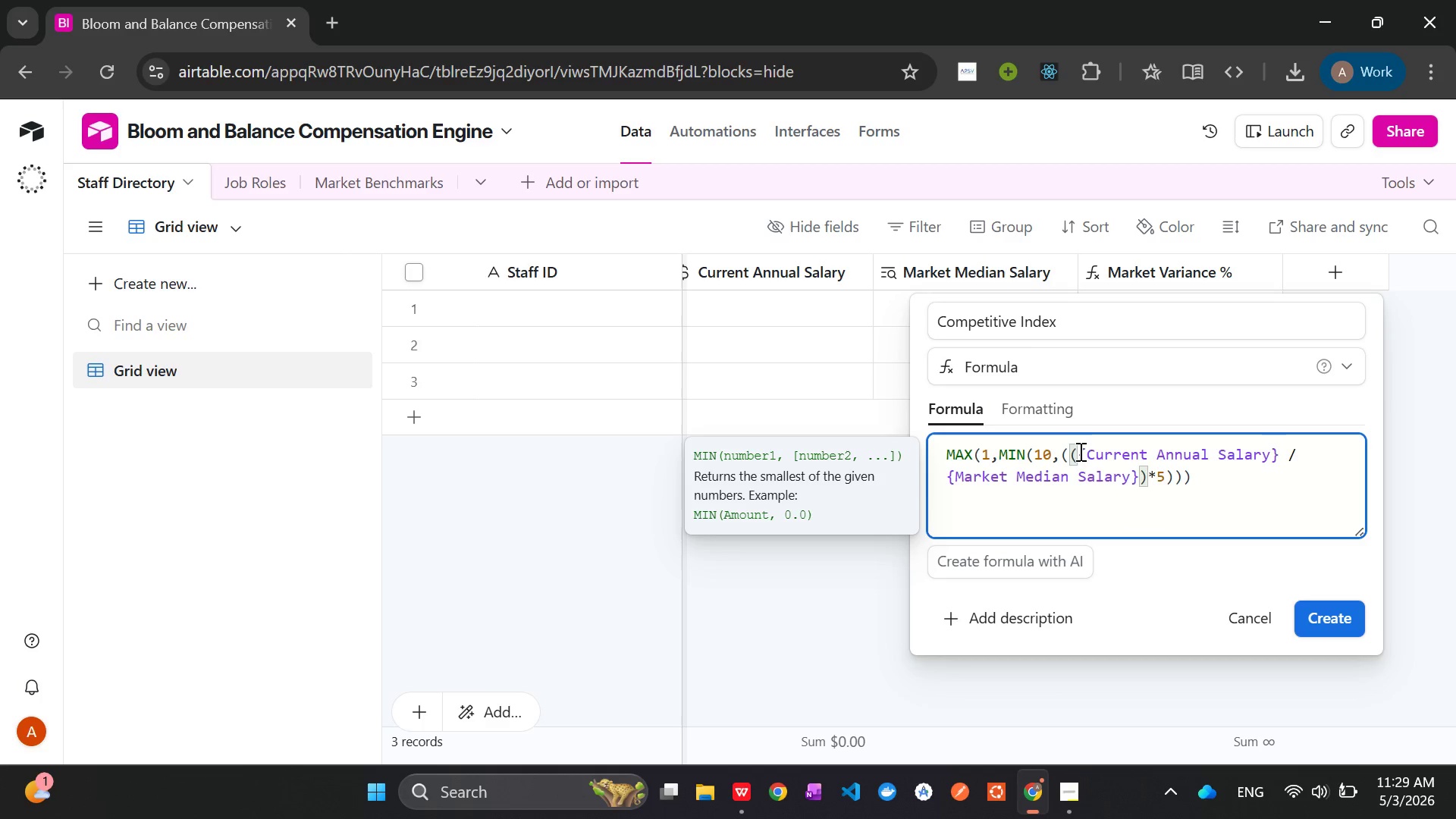 
left_click([1344, 620])
 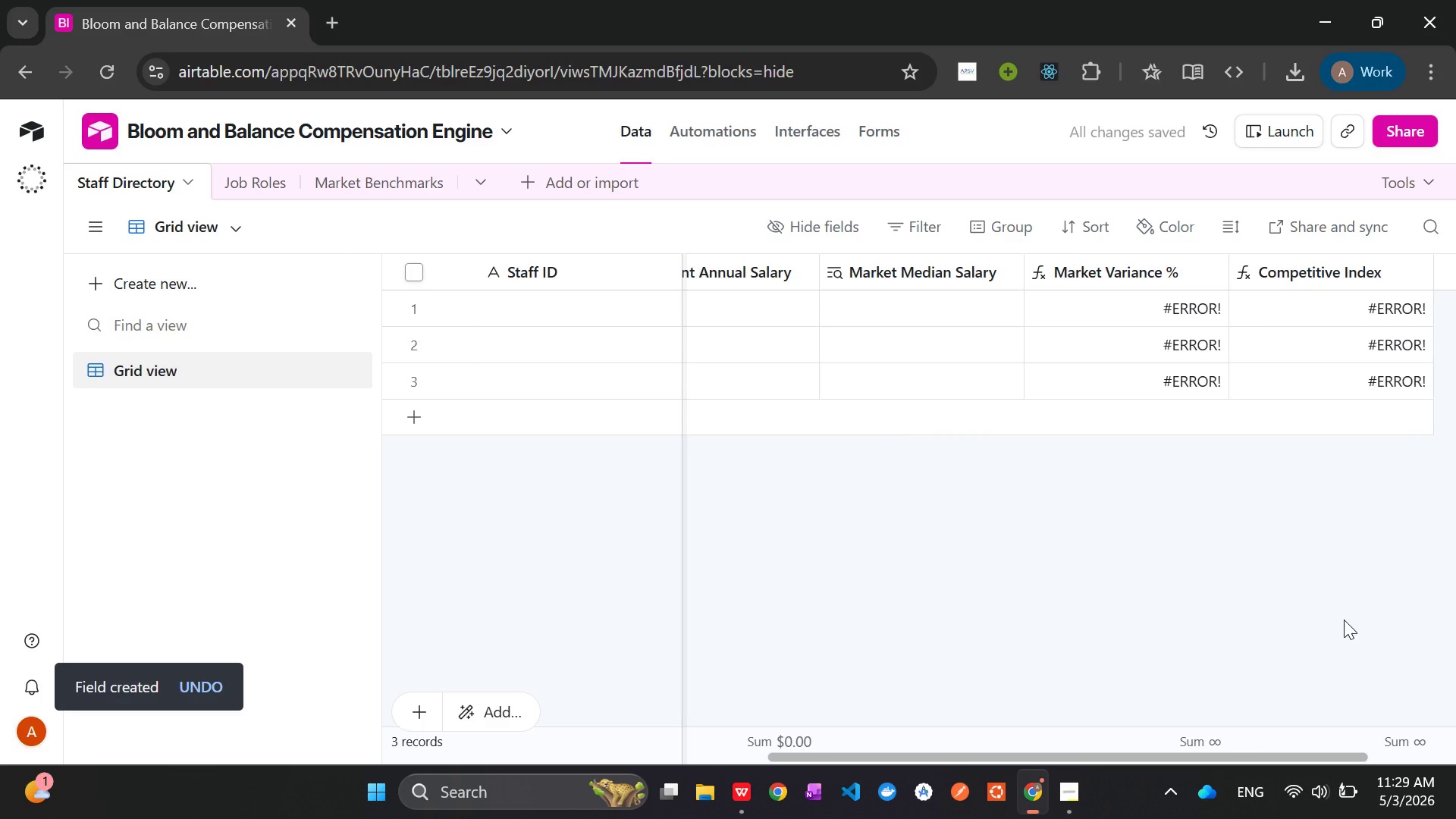 
wait(6.55)
 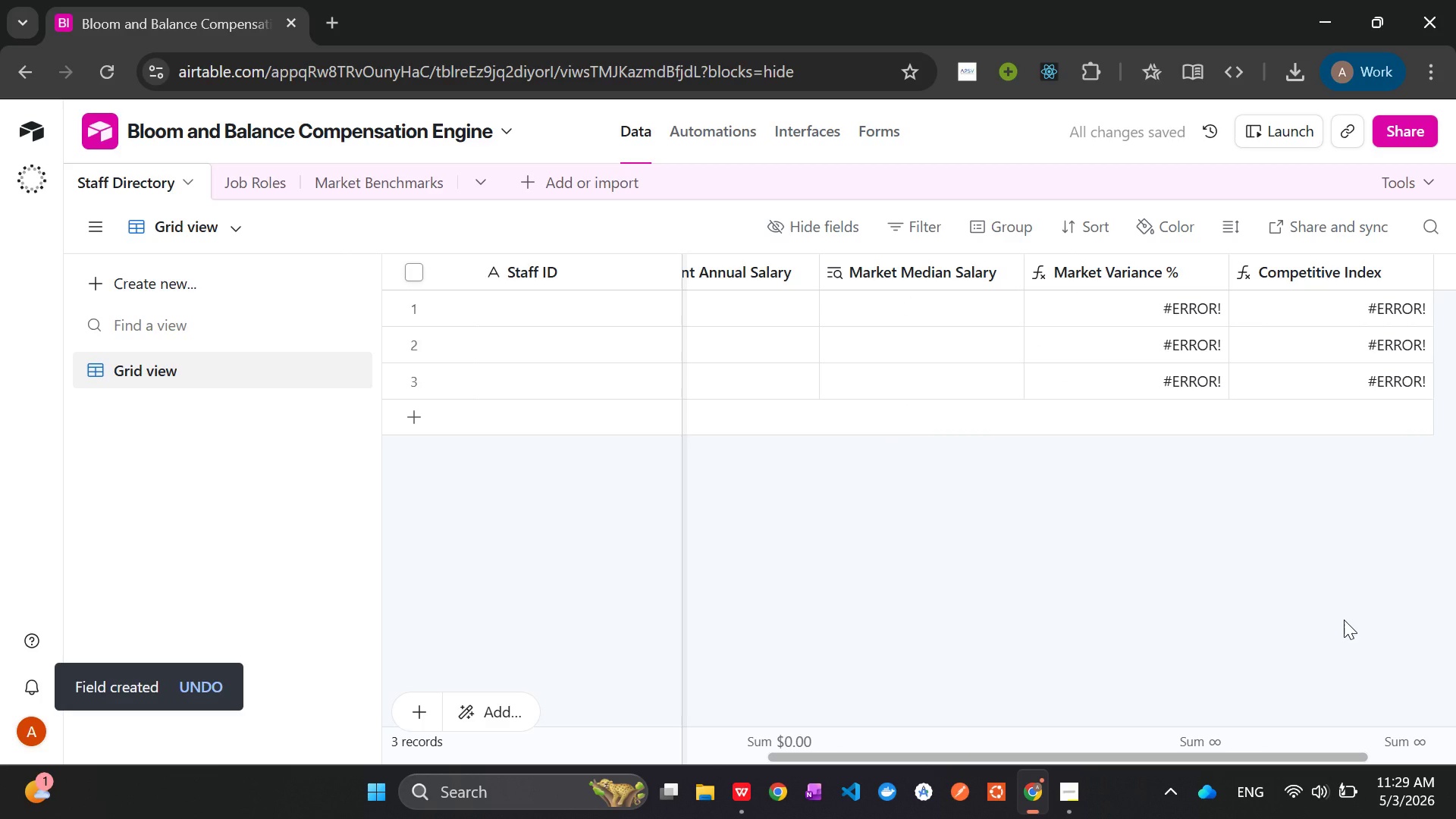 
left_click([414, 308])
 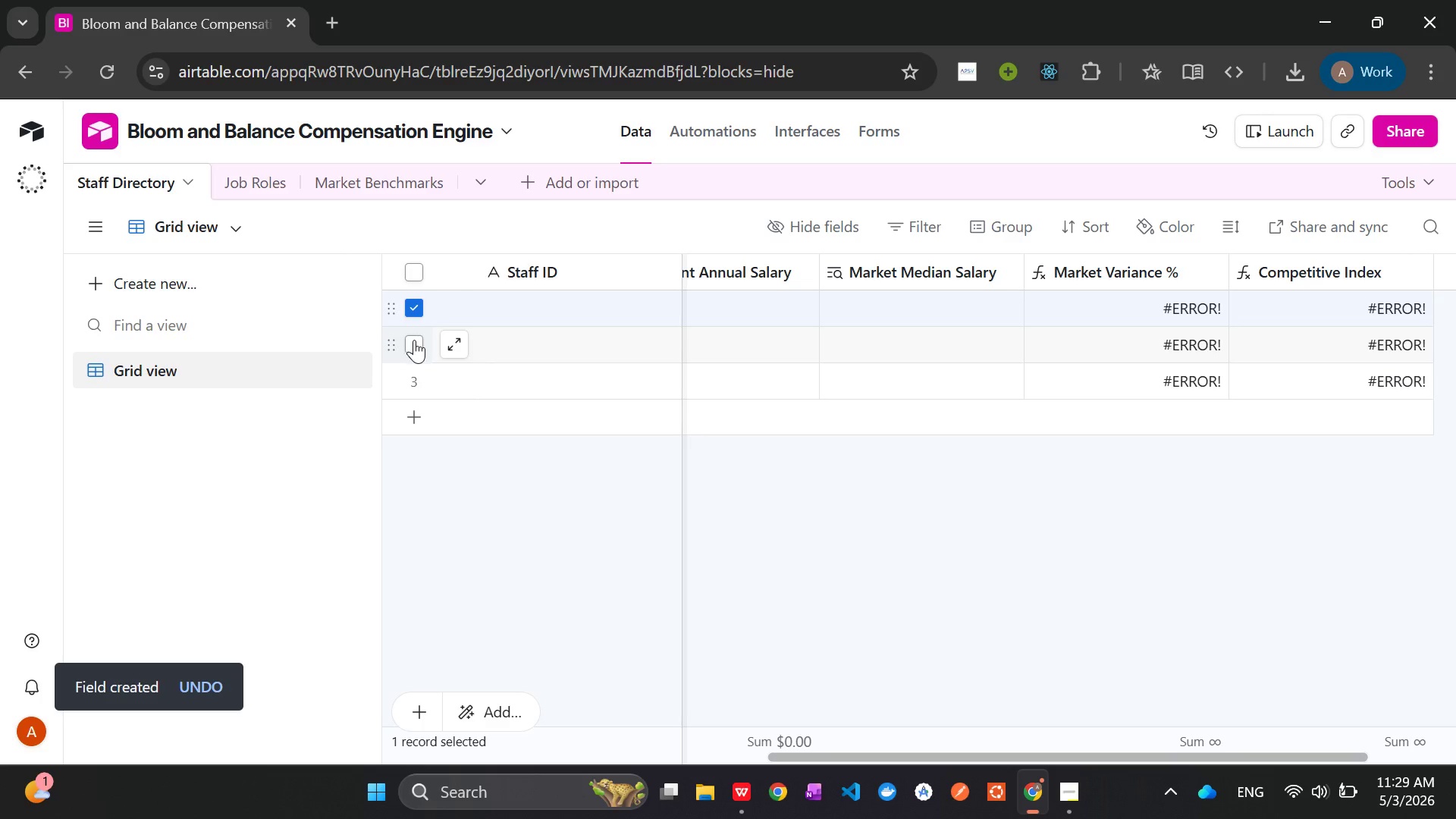 
left_click([414, 341])
 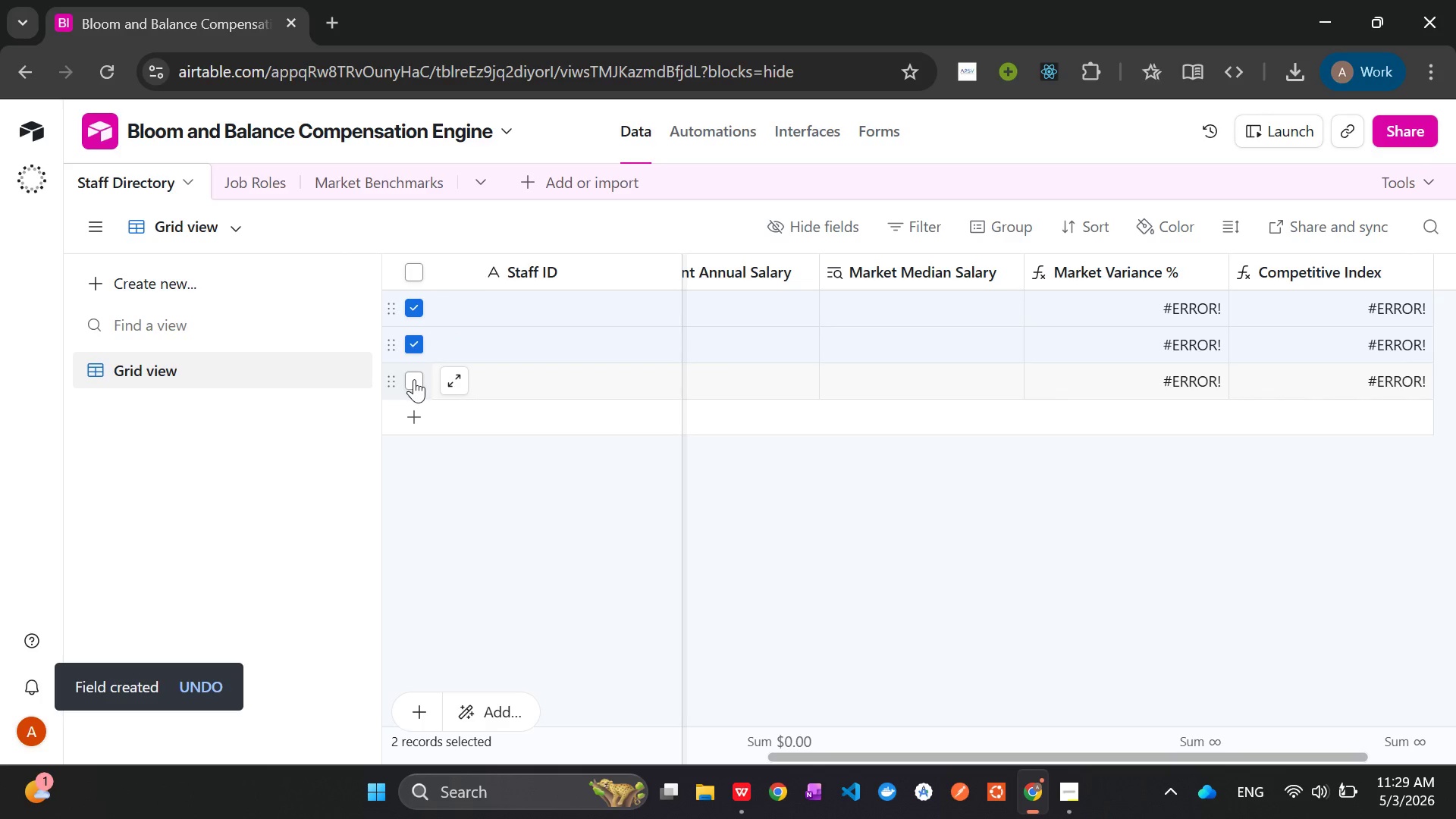 
left_click([414, 379])
 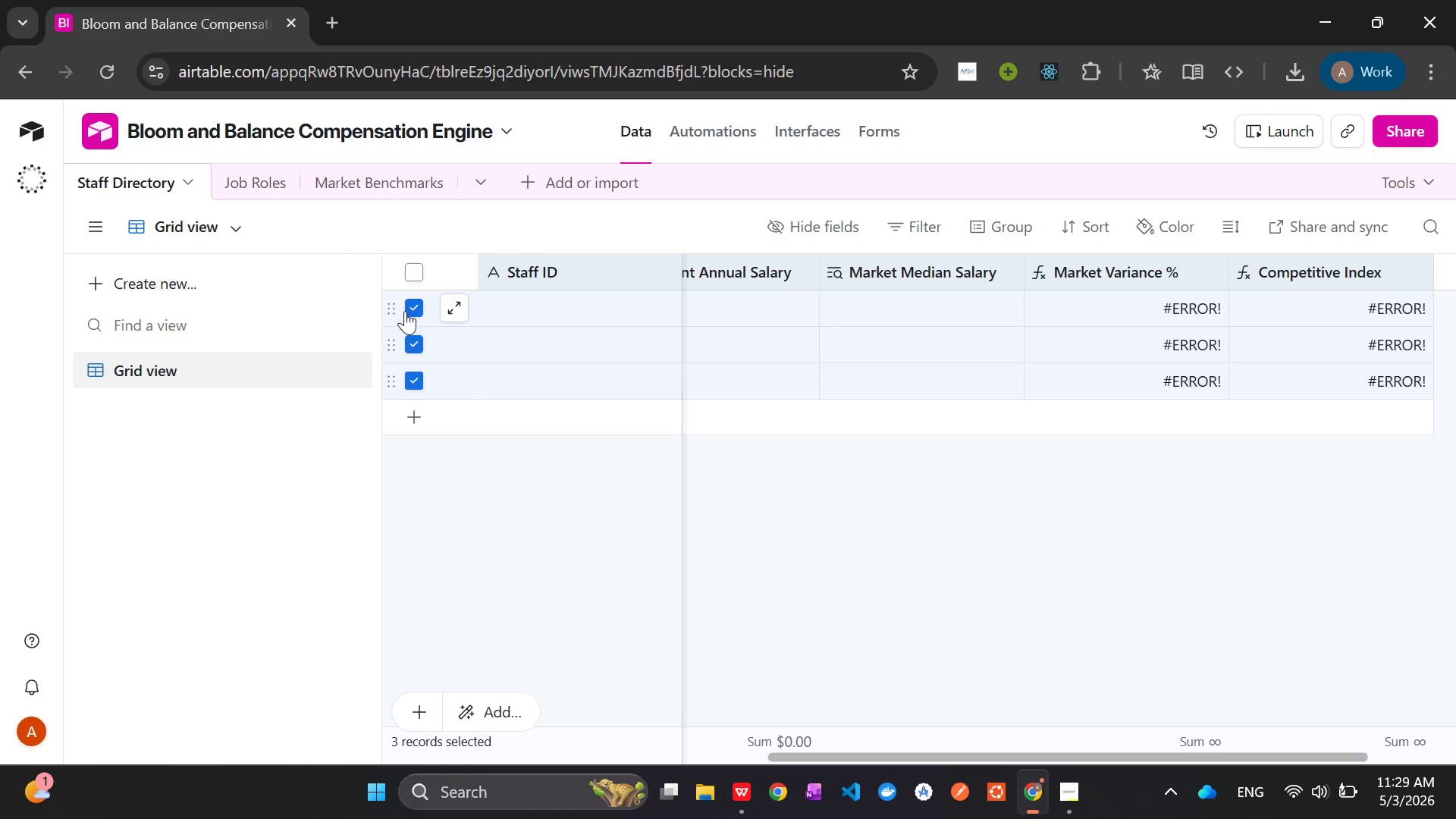 
right_click([411, 309])
 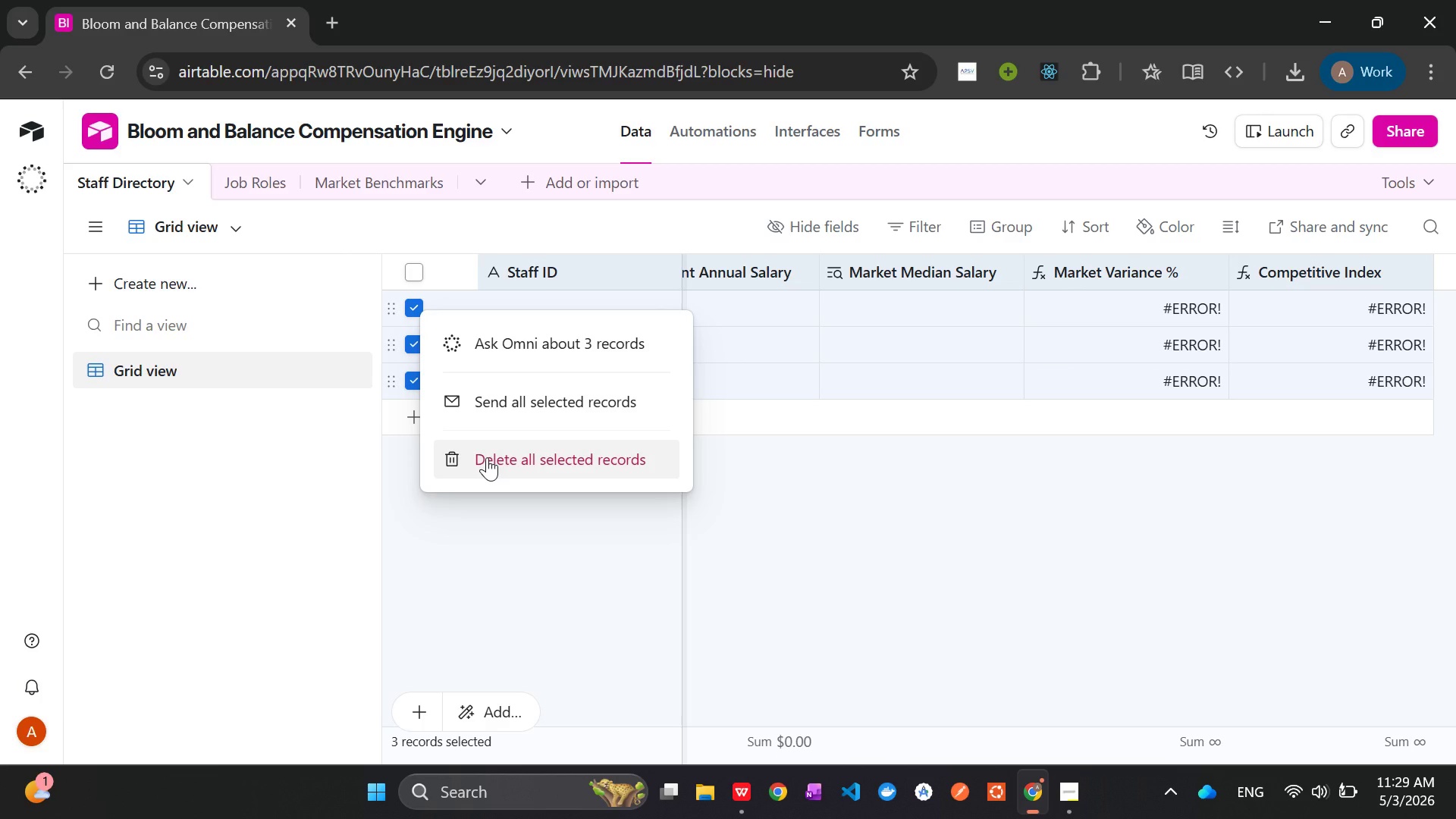 
left_click([487, 457])
 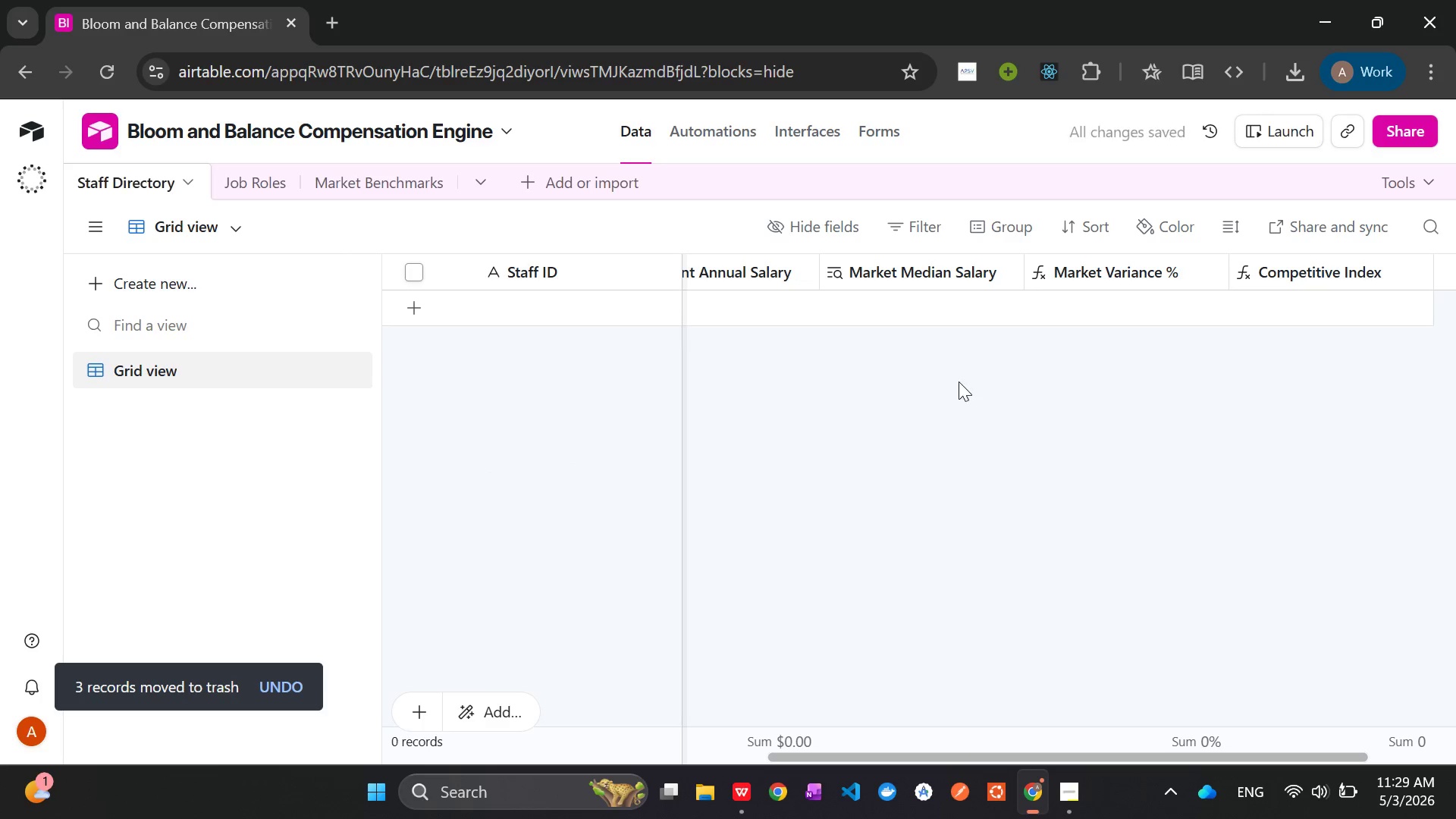 
left_click([965, 381])
 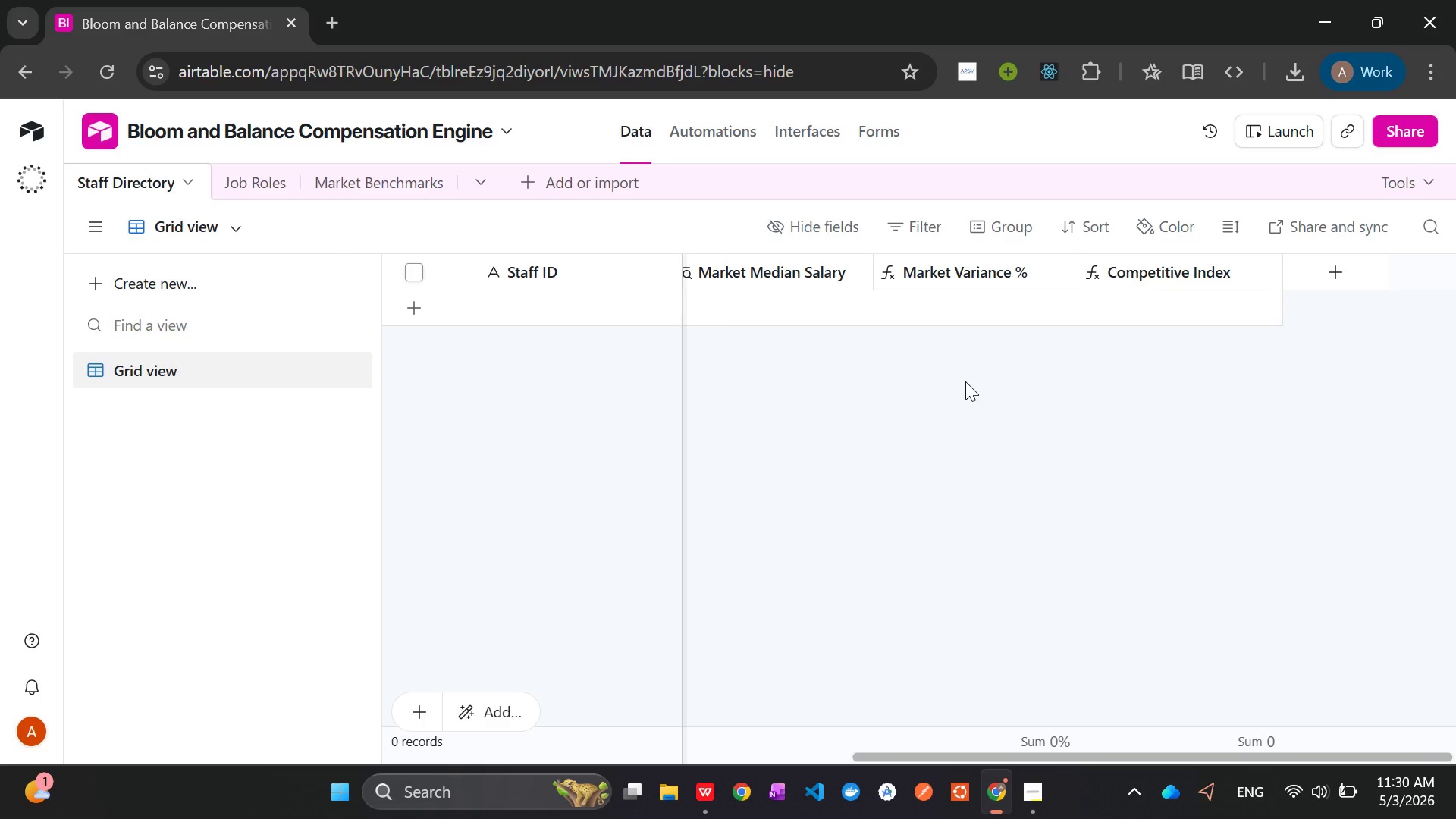 
wait(39.66)
 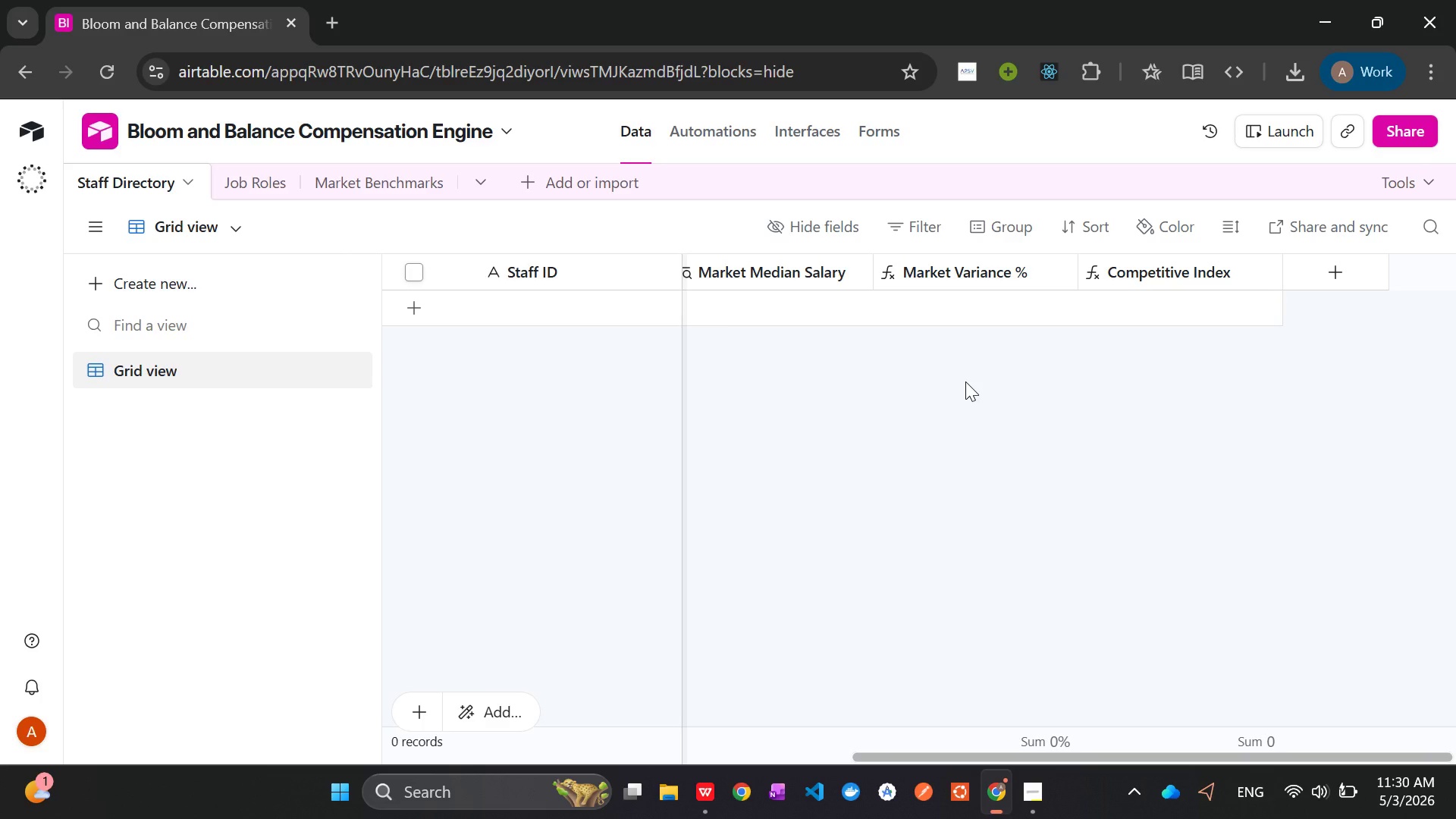 
left_click([1328, 275])
 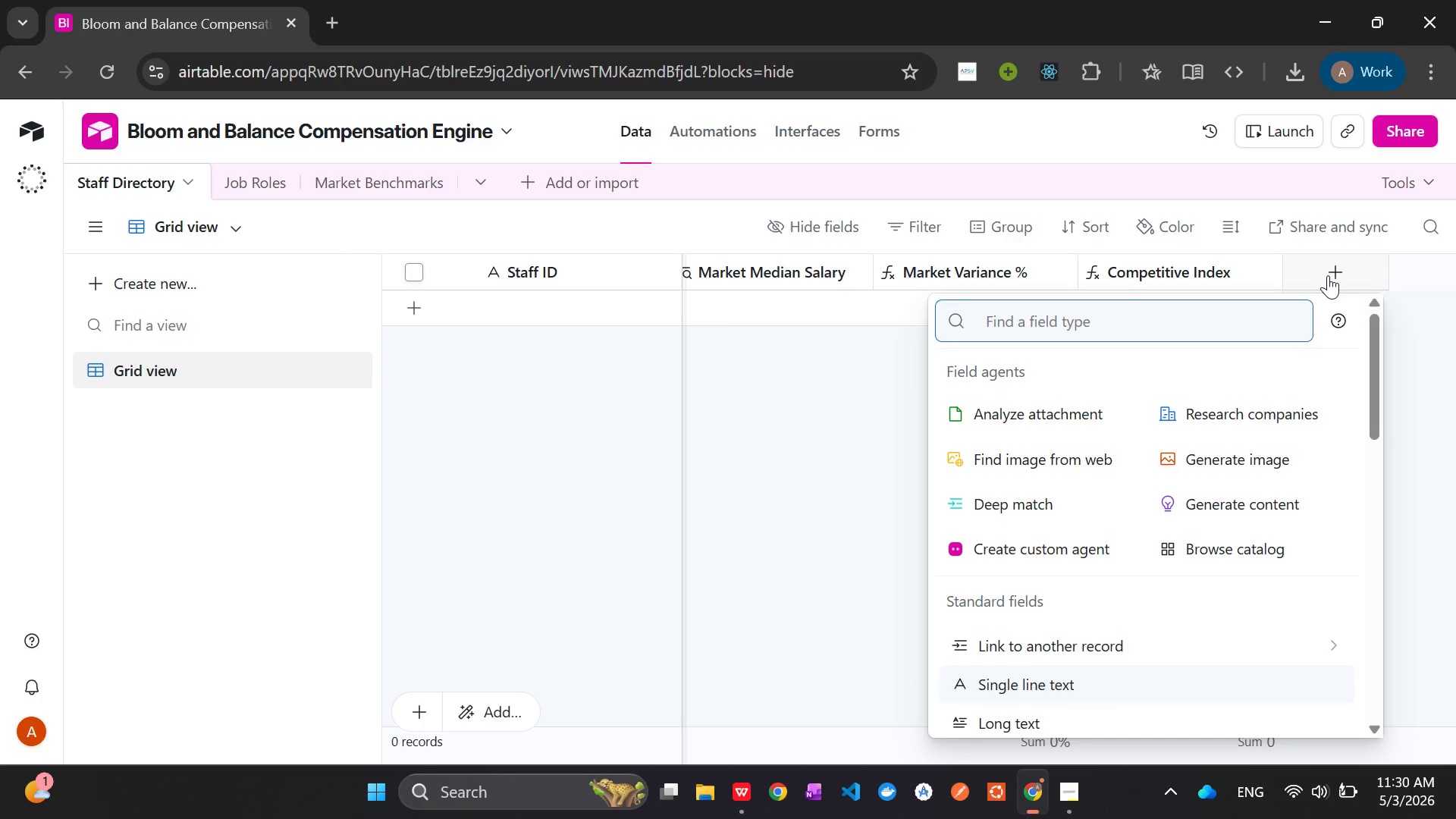 
type(for)
 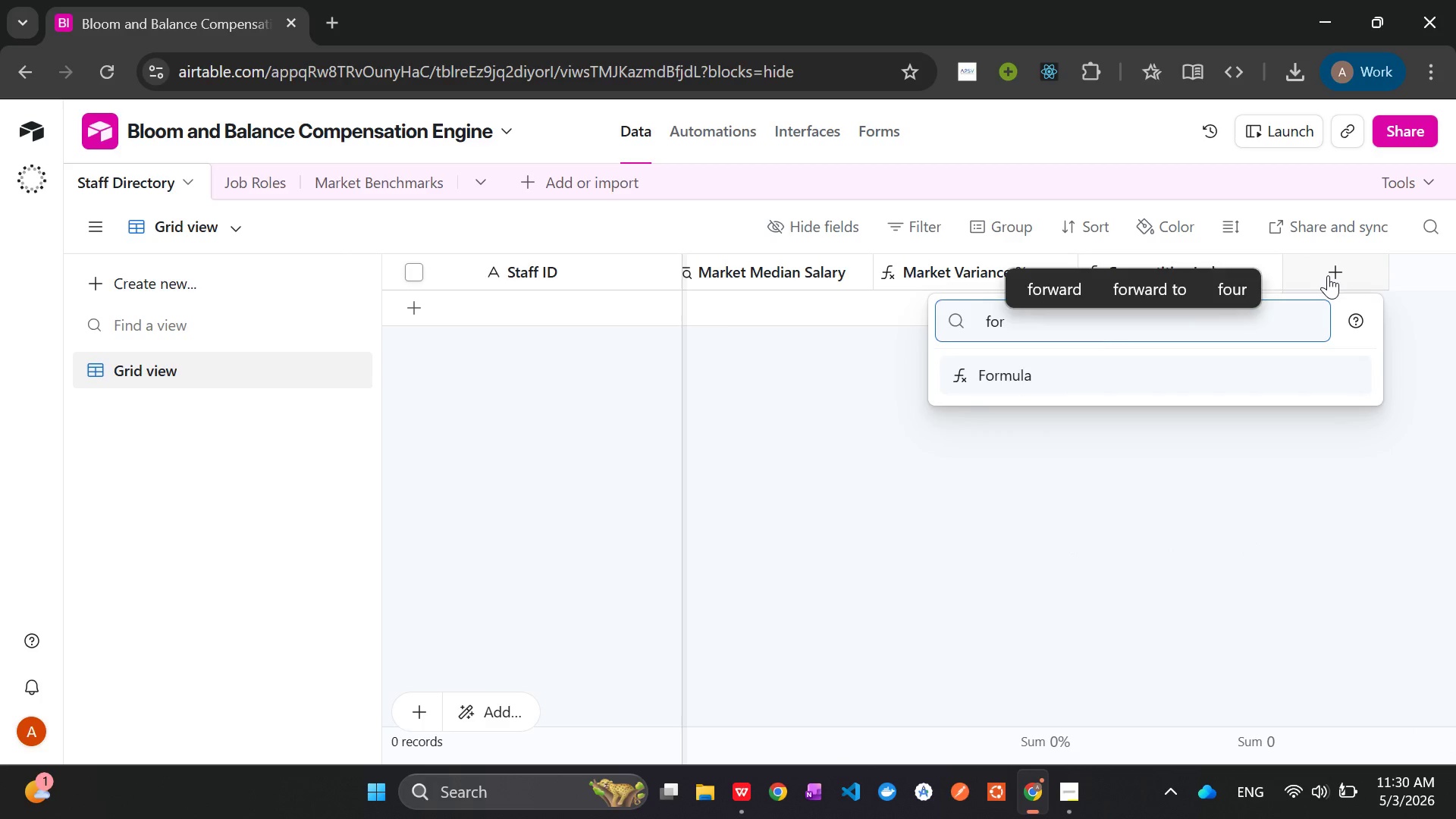 
key(Enter)
 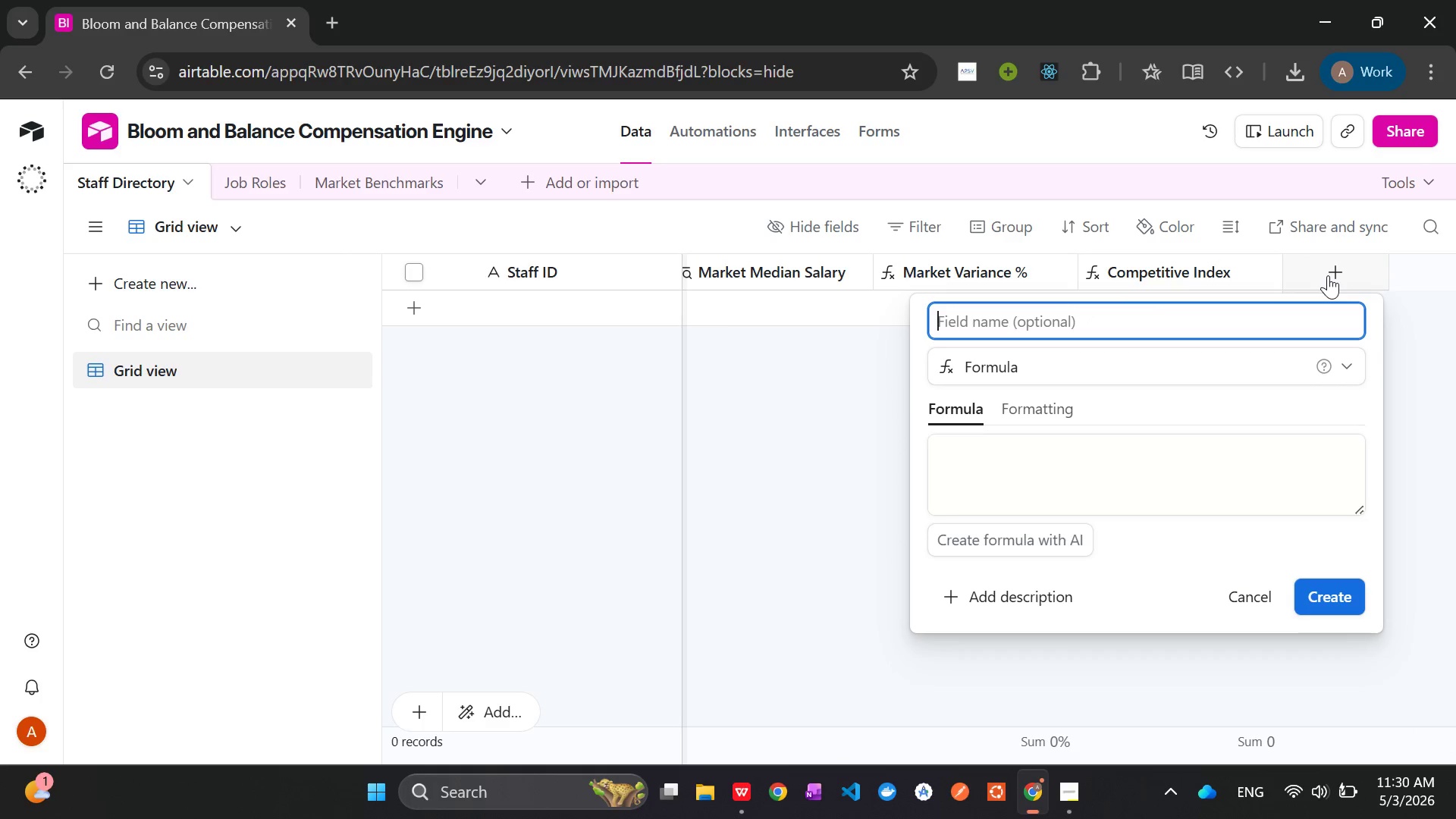 
type(Retention )
 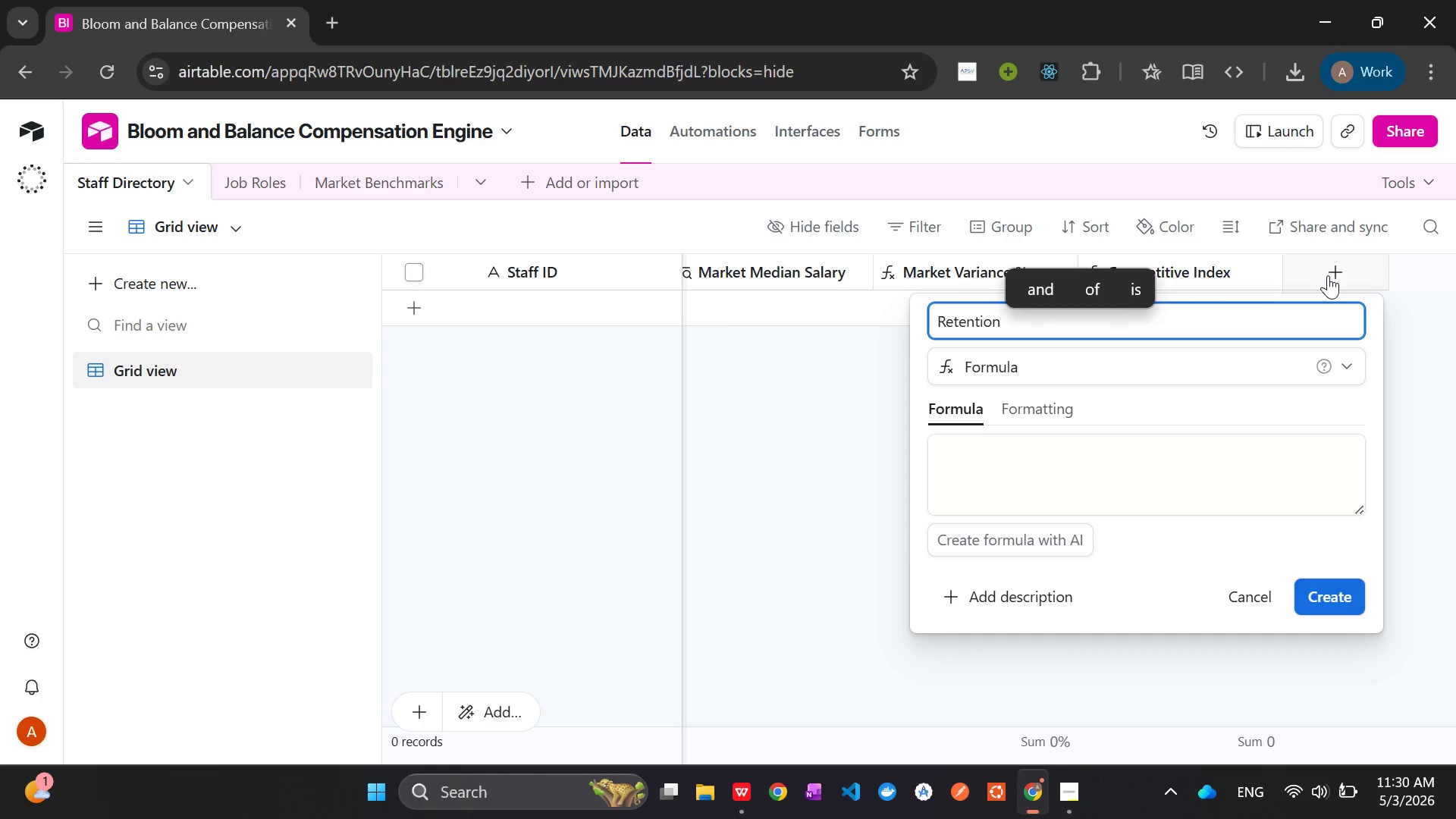 
type(Risk)
 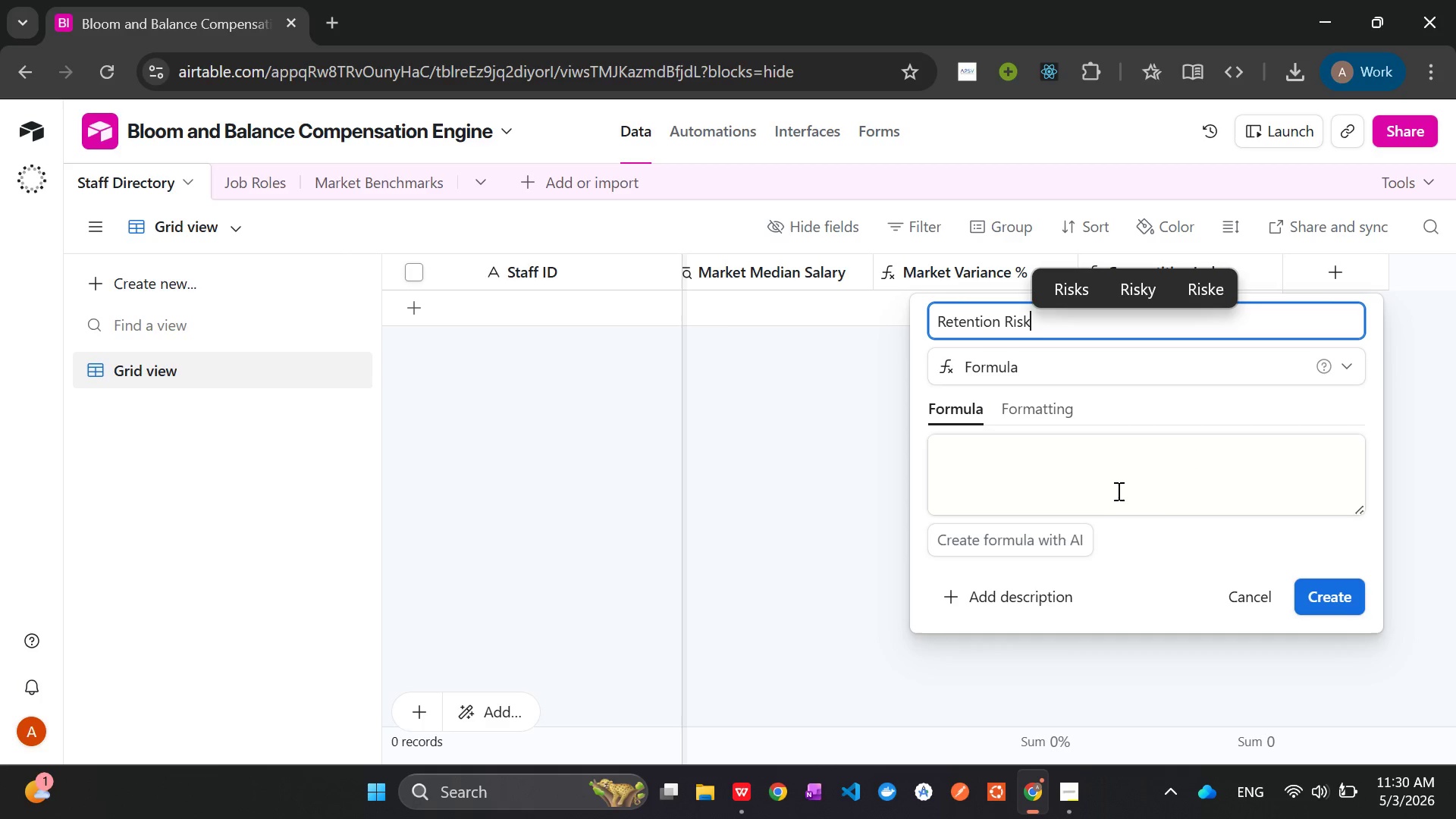 
left_click([1109, 487])
 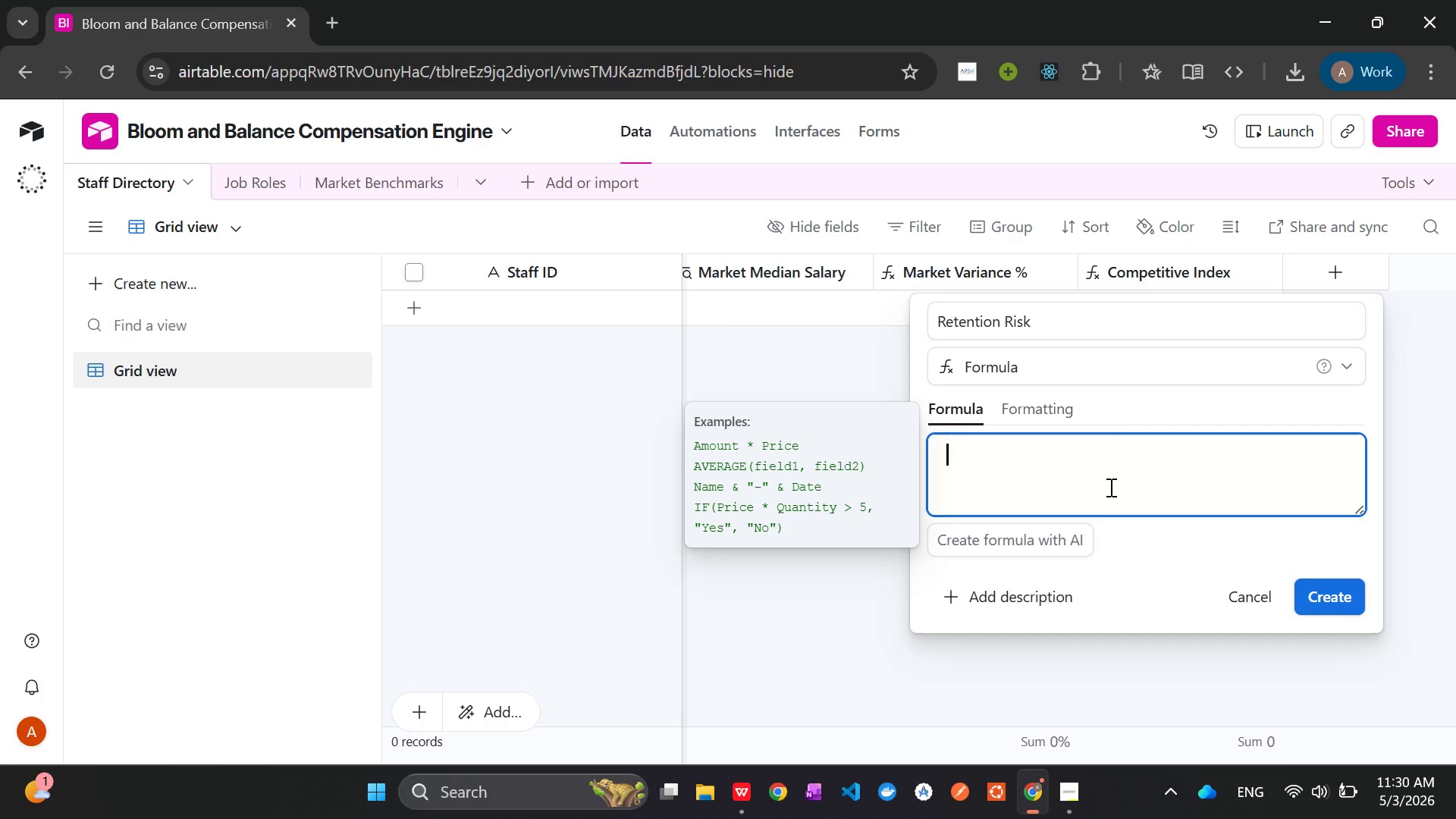 
type(IF({)
 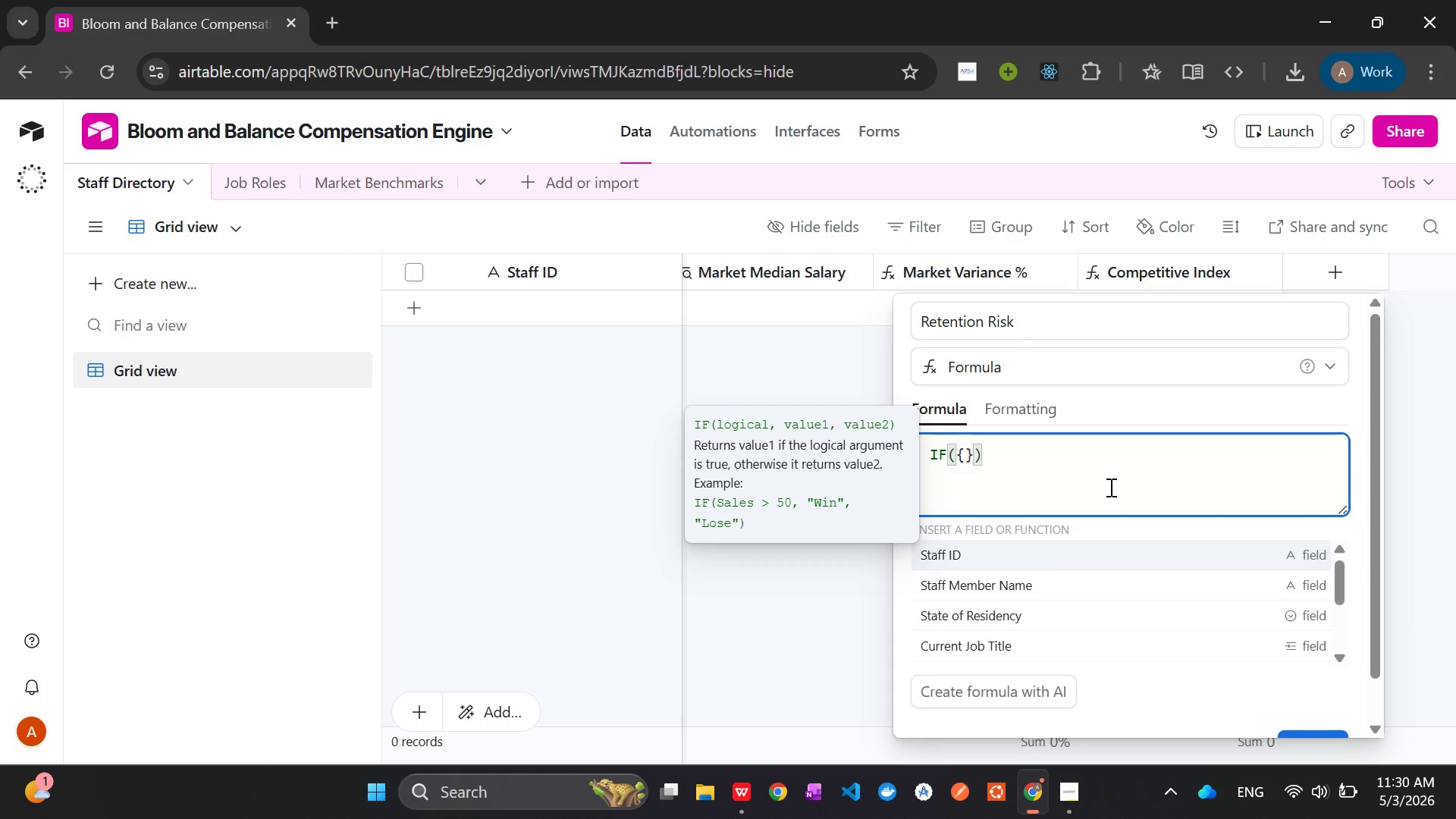 
type(Ma)
 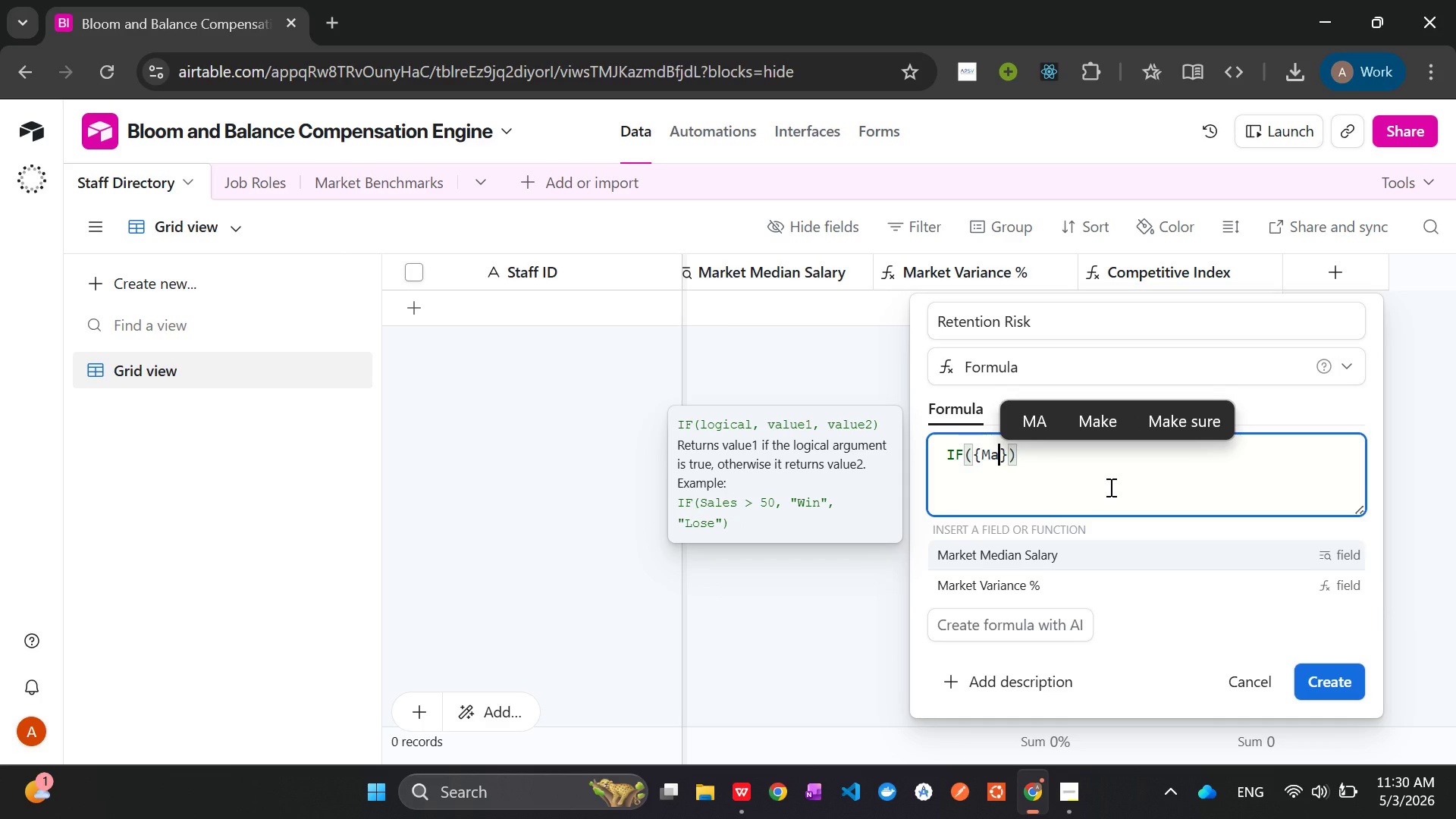 
key(ArrowDown)
 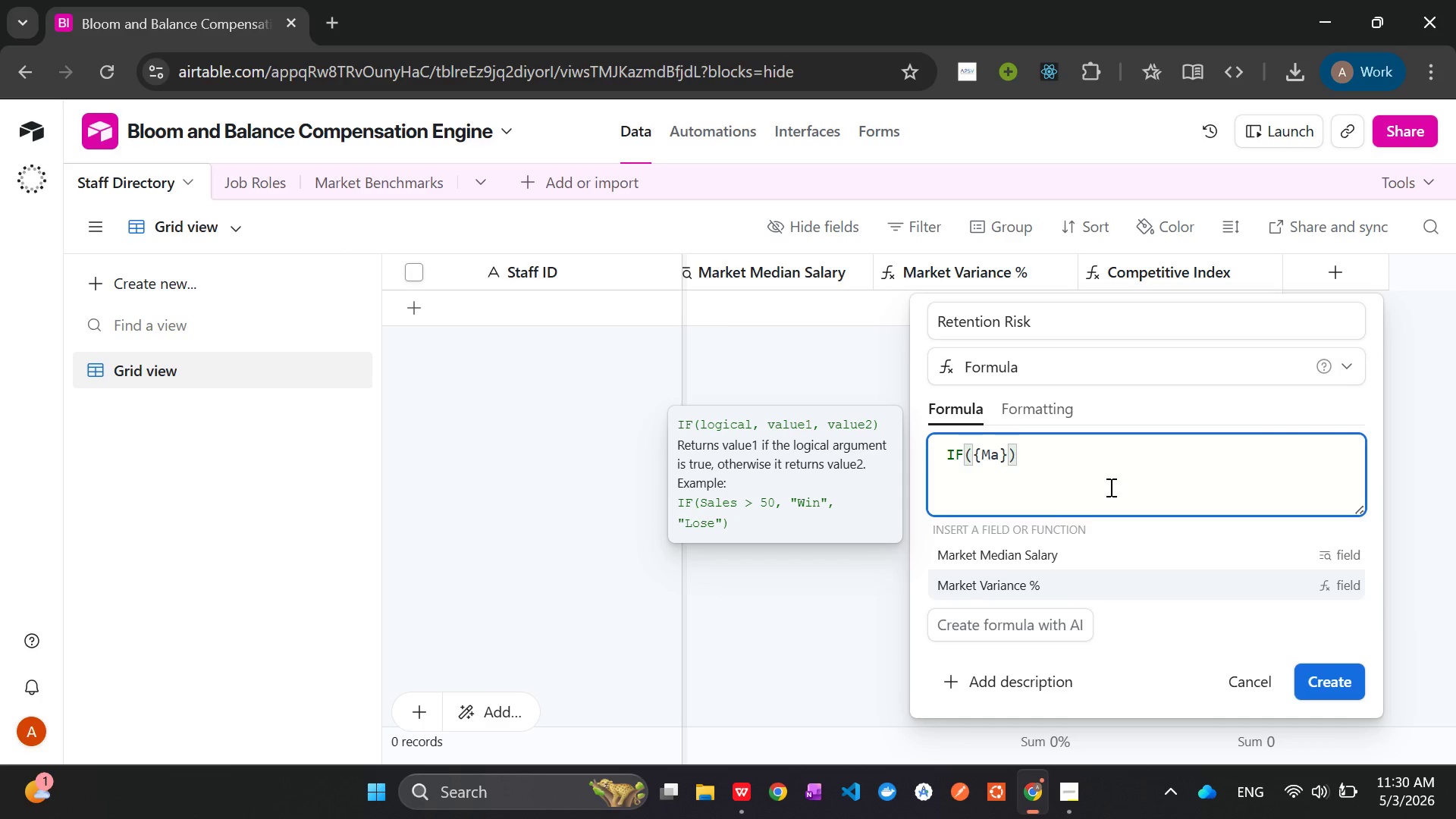 
key(Tab)
type( < -0.15, "High Ri)
key(Backspace)
key(Backspace)
key(Backspace)
key(Backspace)
key(Backspace)
key(Backspace)
type(IGH RISK)
 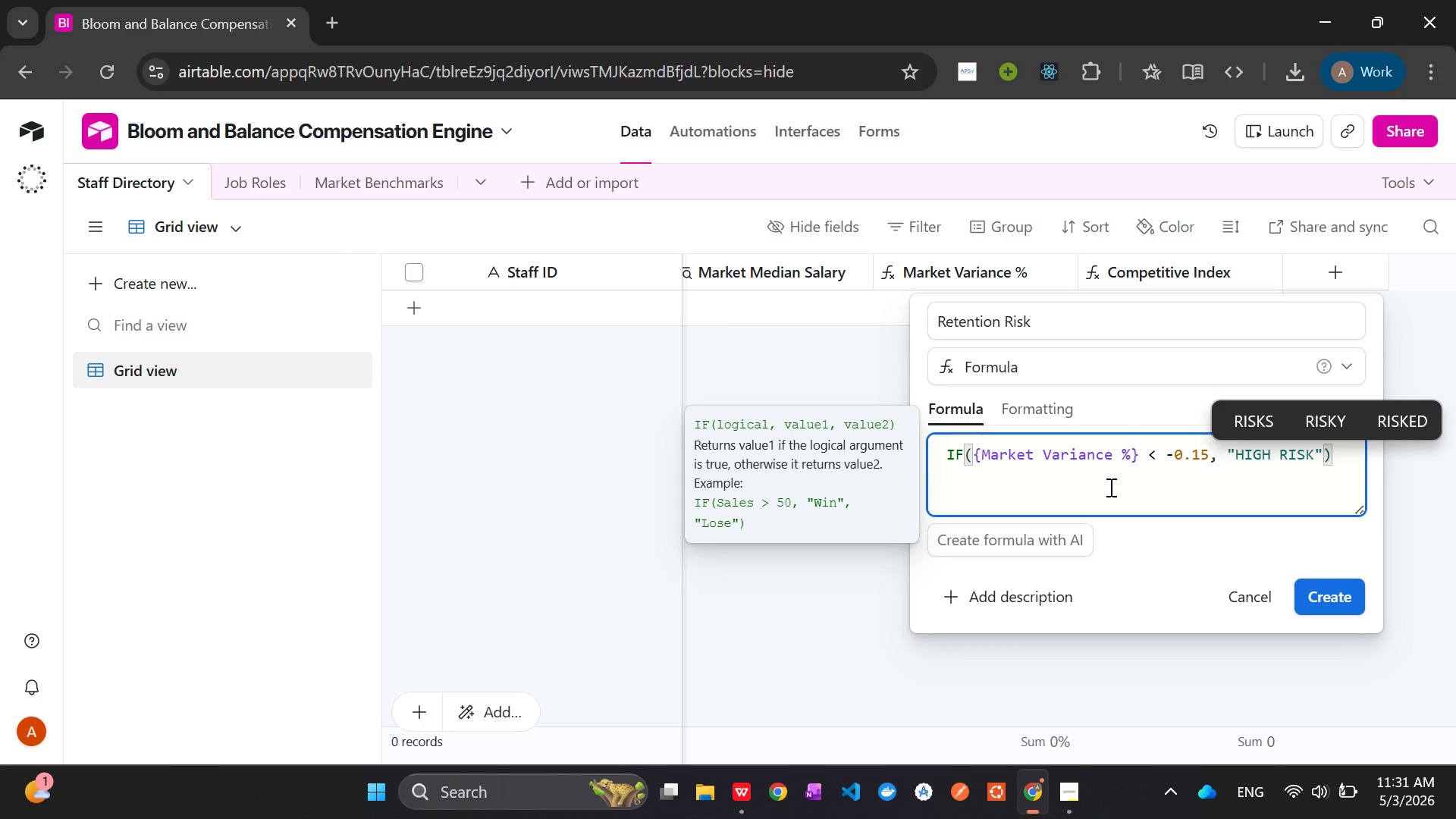 
key(ArrowRight)
 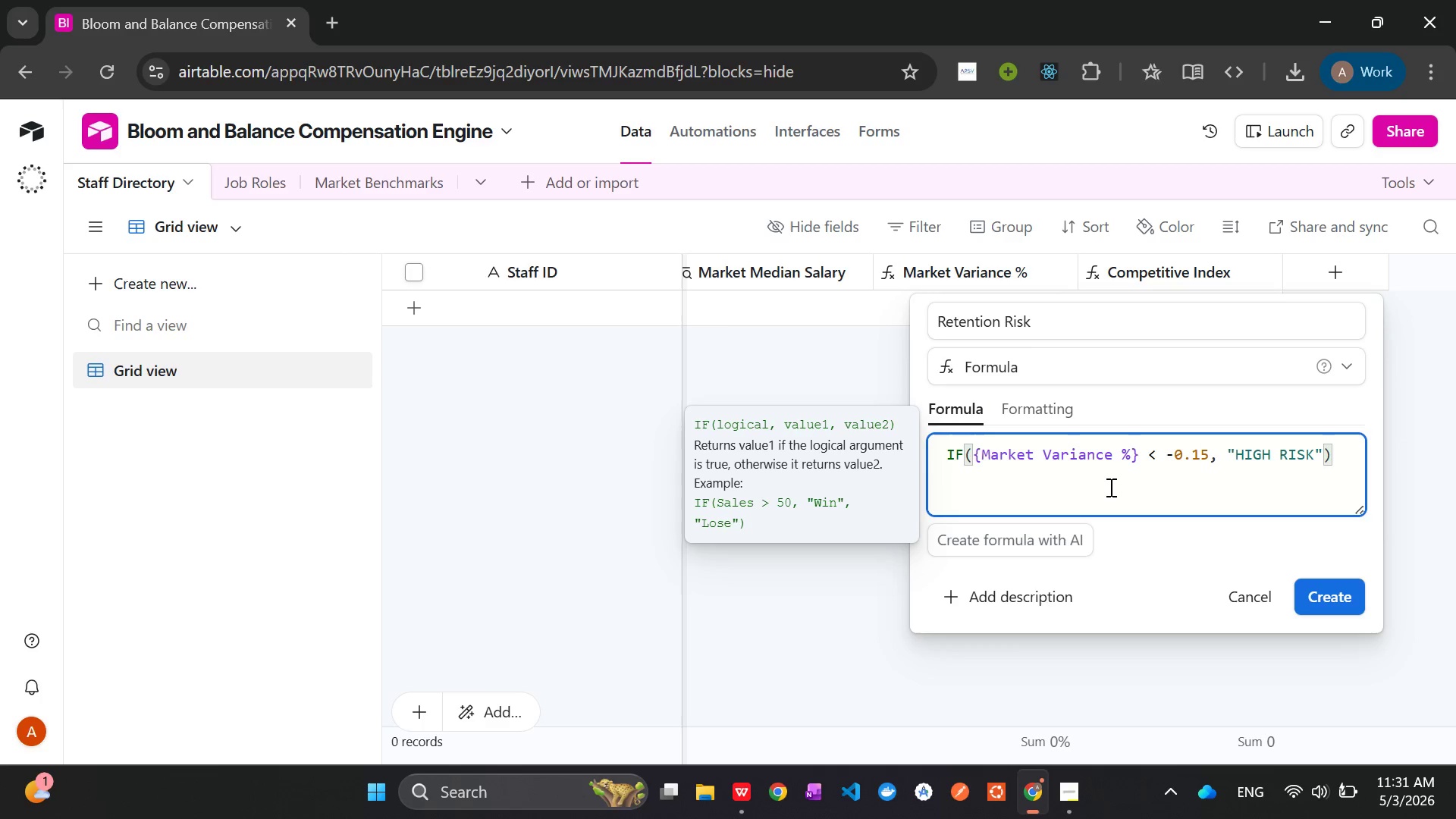 
type(, ')
key(Backspace)
type("STABLE)
 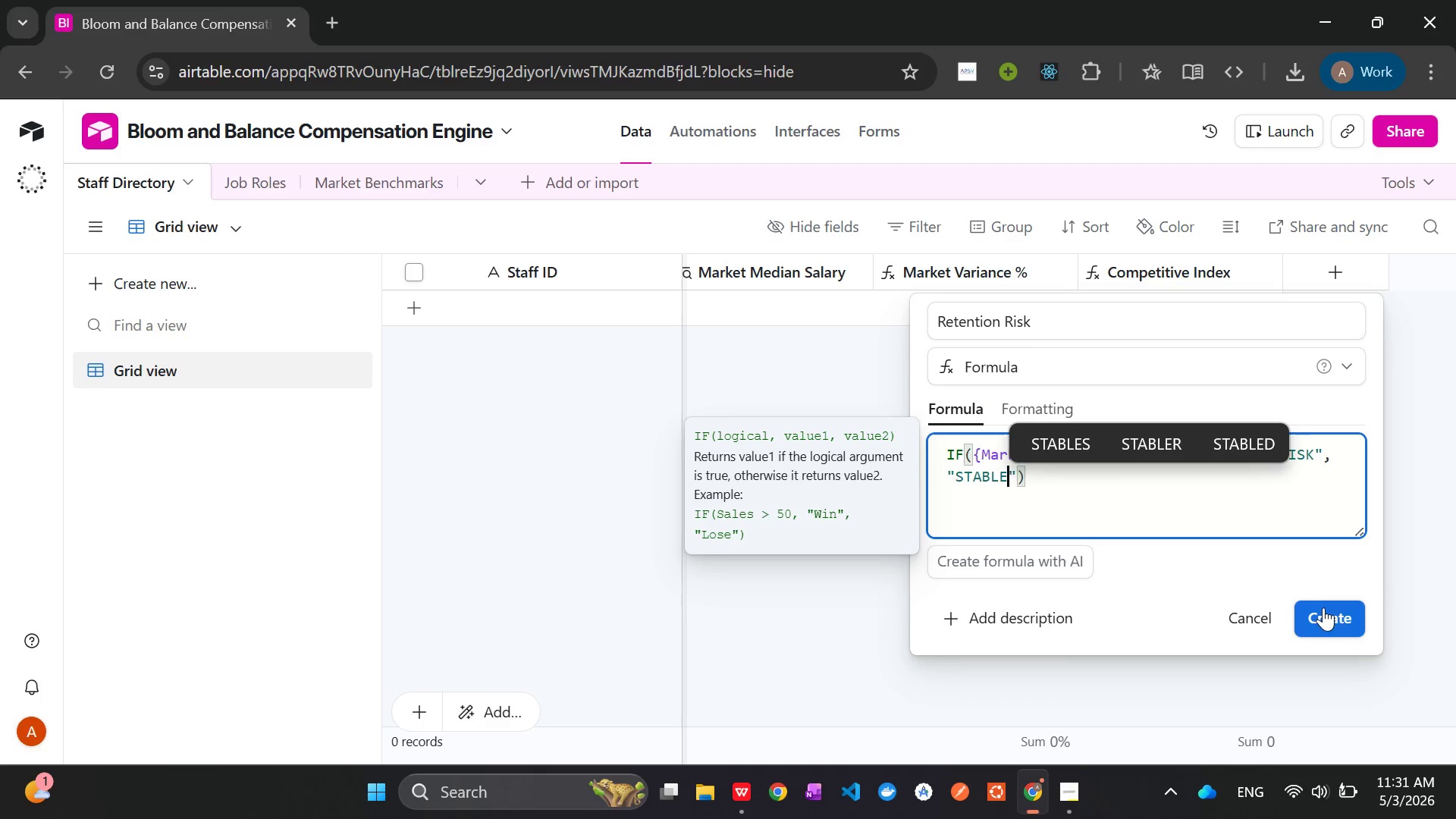 
left_click([1334, 620])
 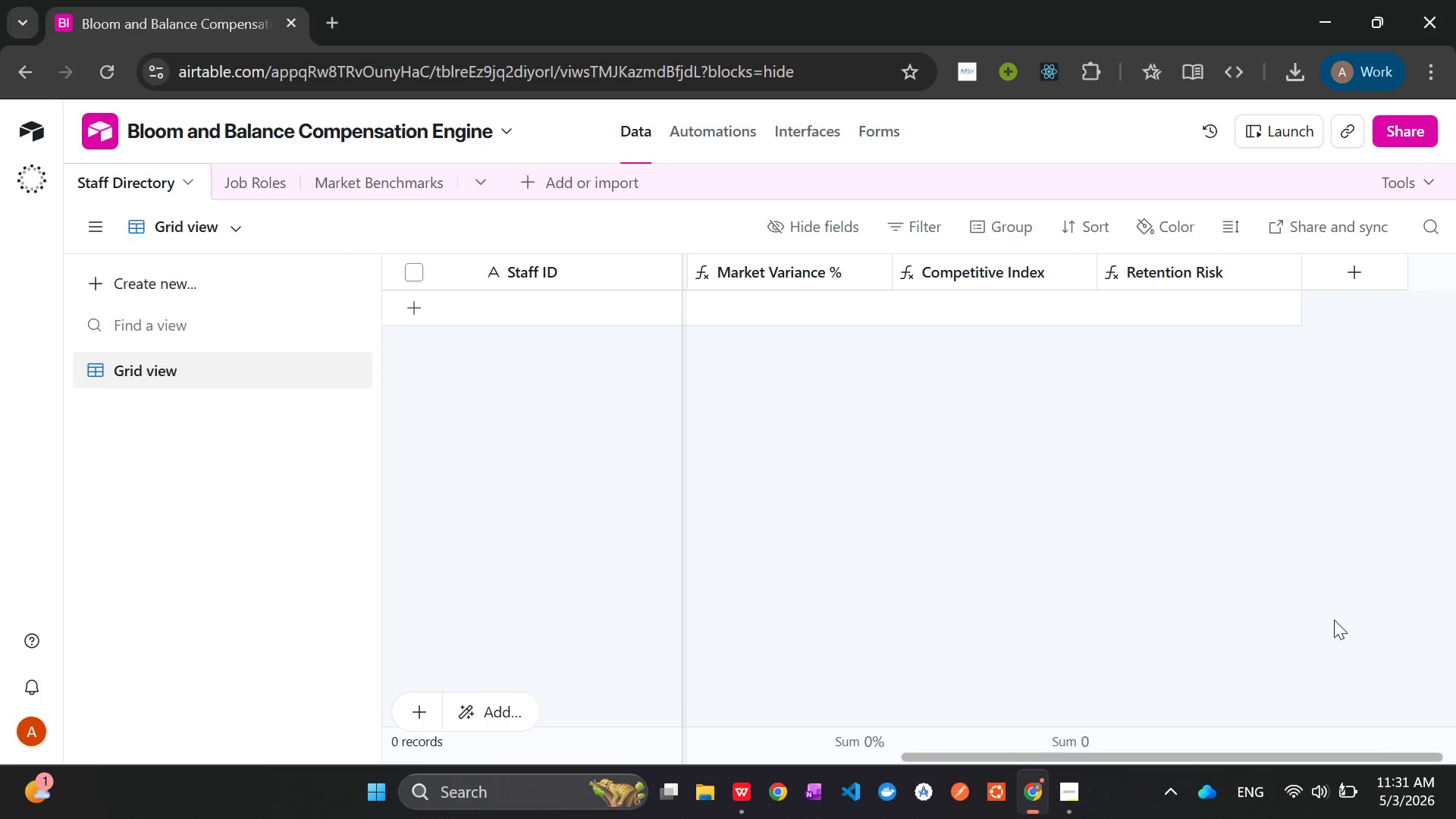 
wait(15.47)
 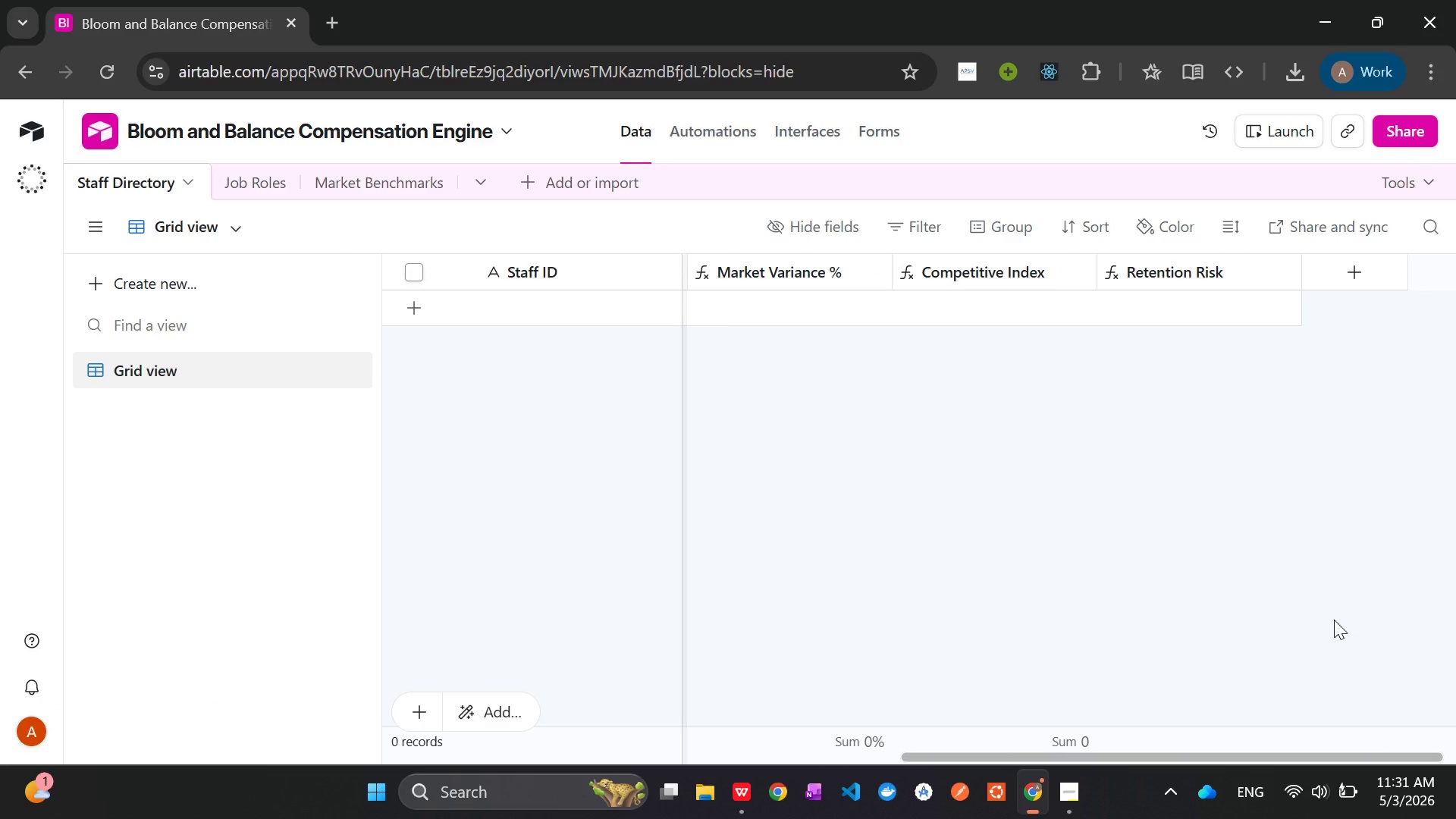 
left_click([1345, 276])
 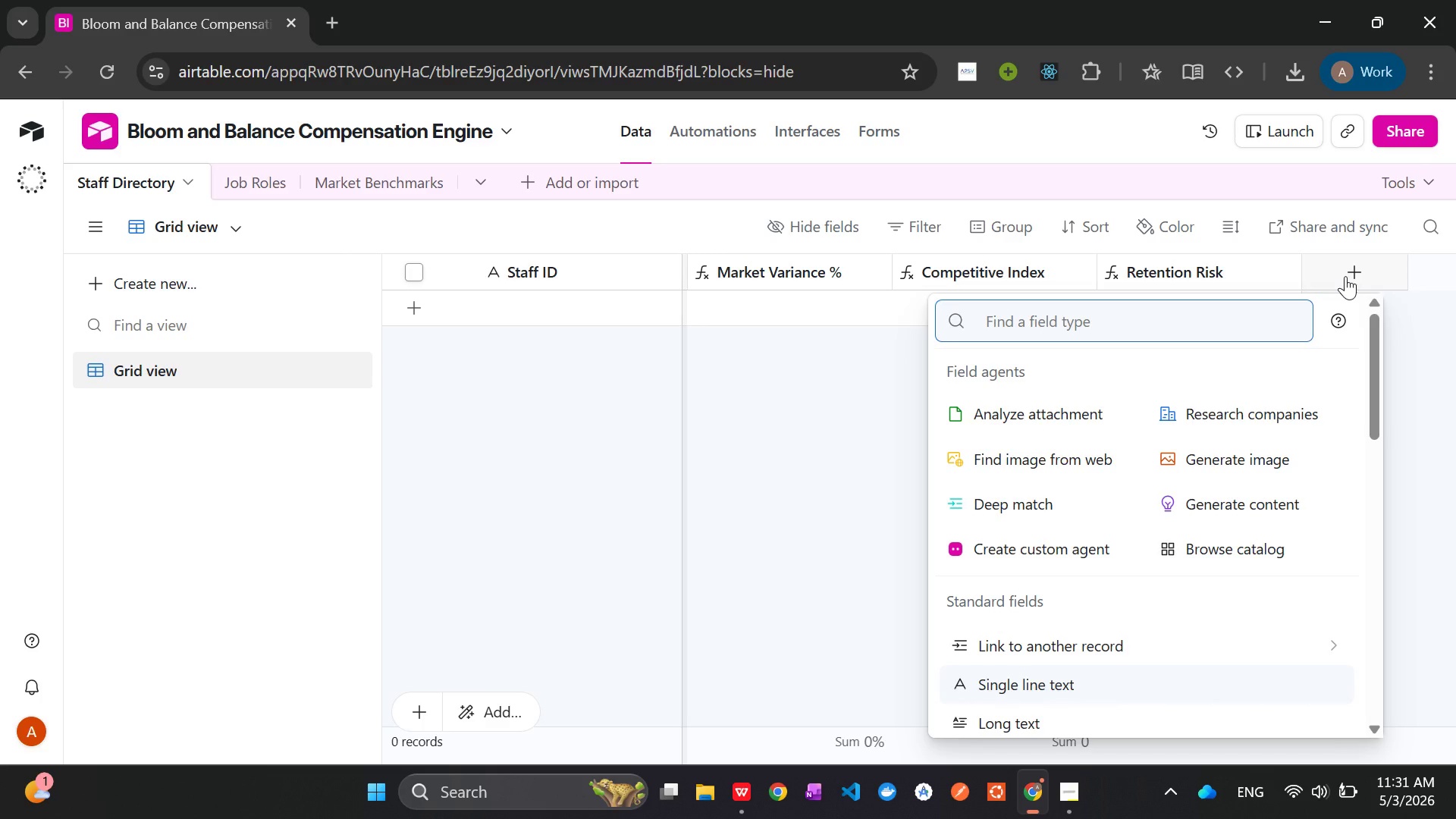 
type(nu)
 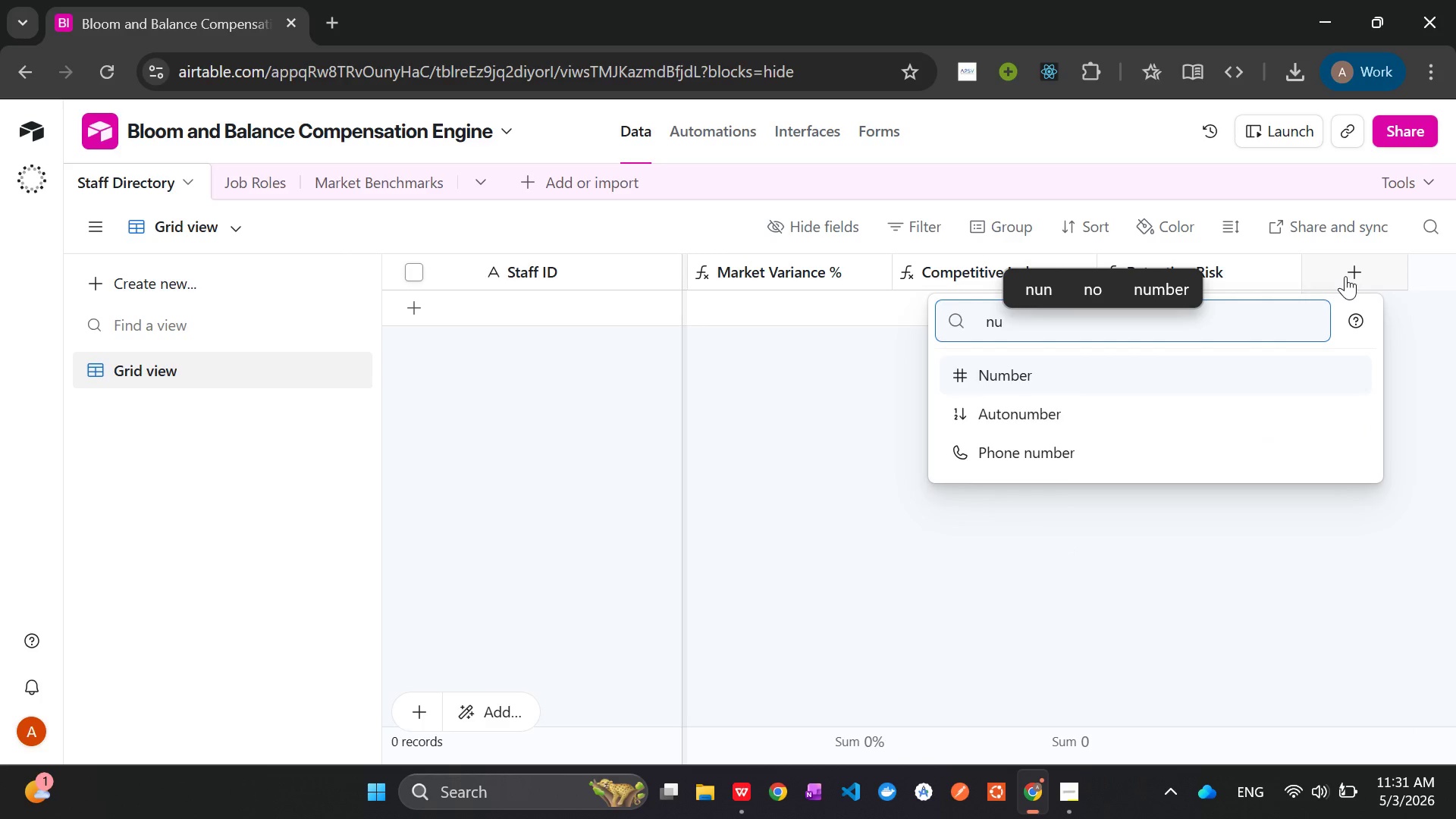 
key(Enter)
 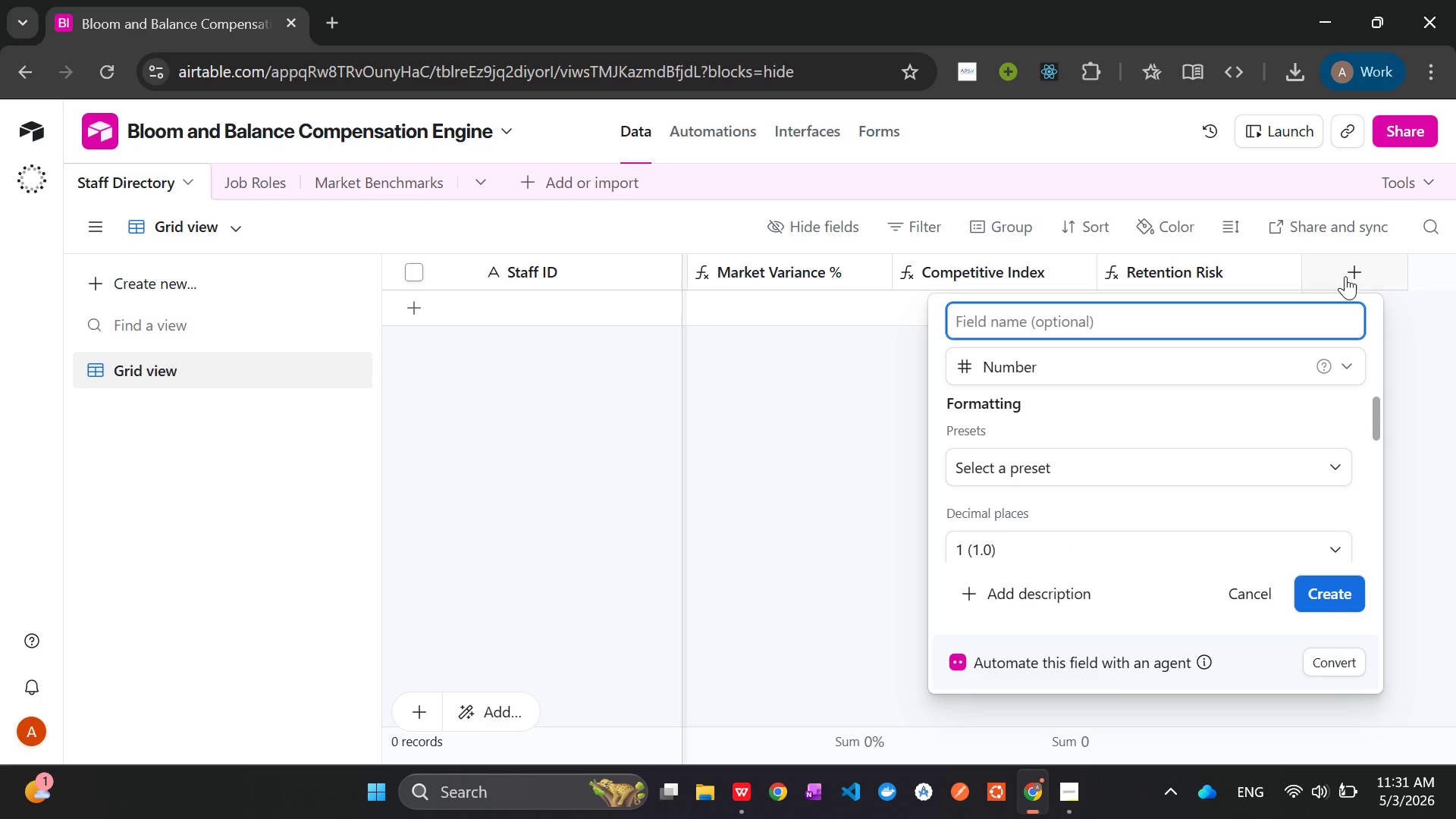 
type(Proposed Raise %)
 